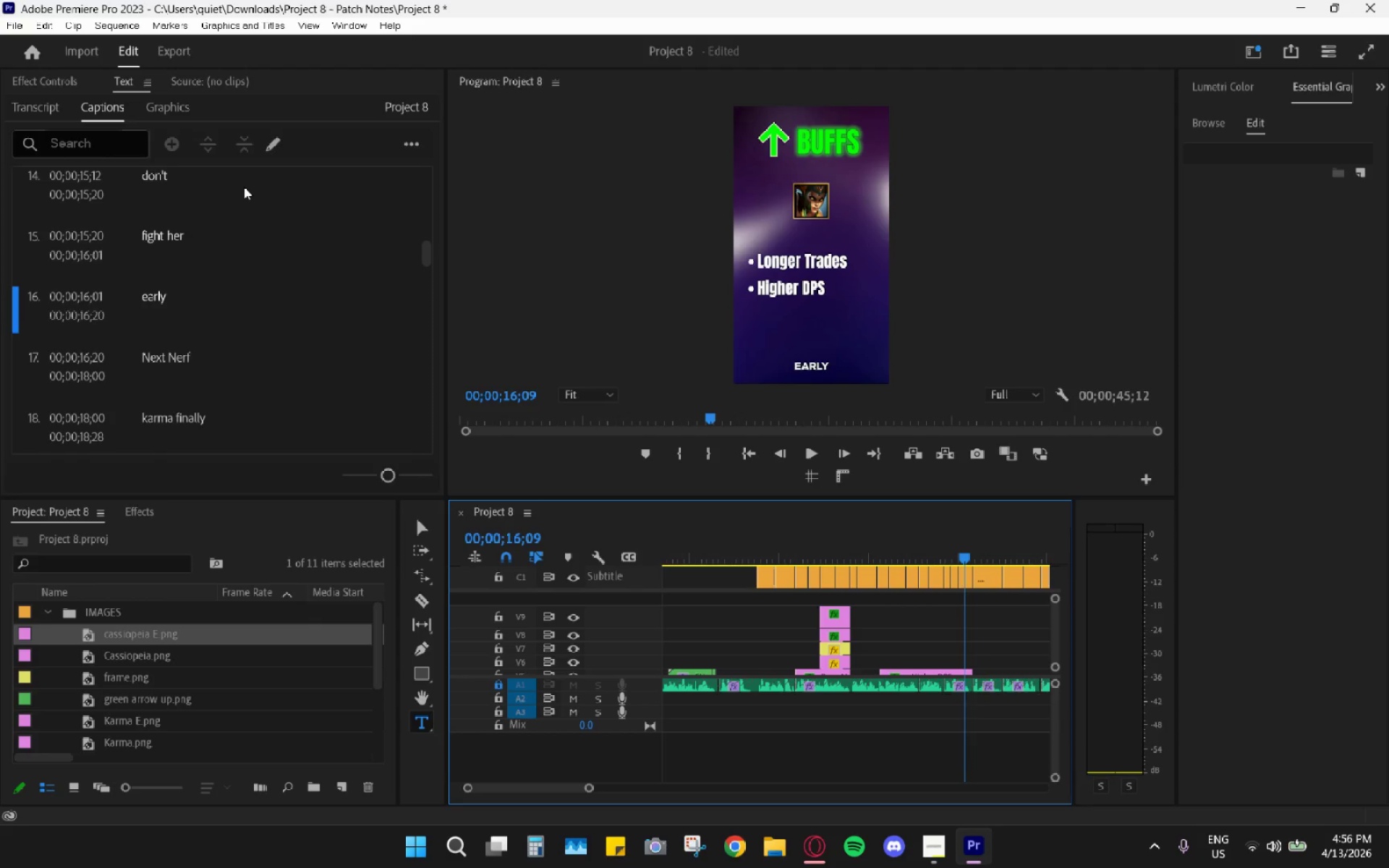 
key(Control+Z)
 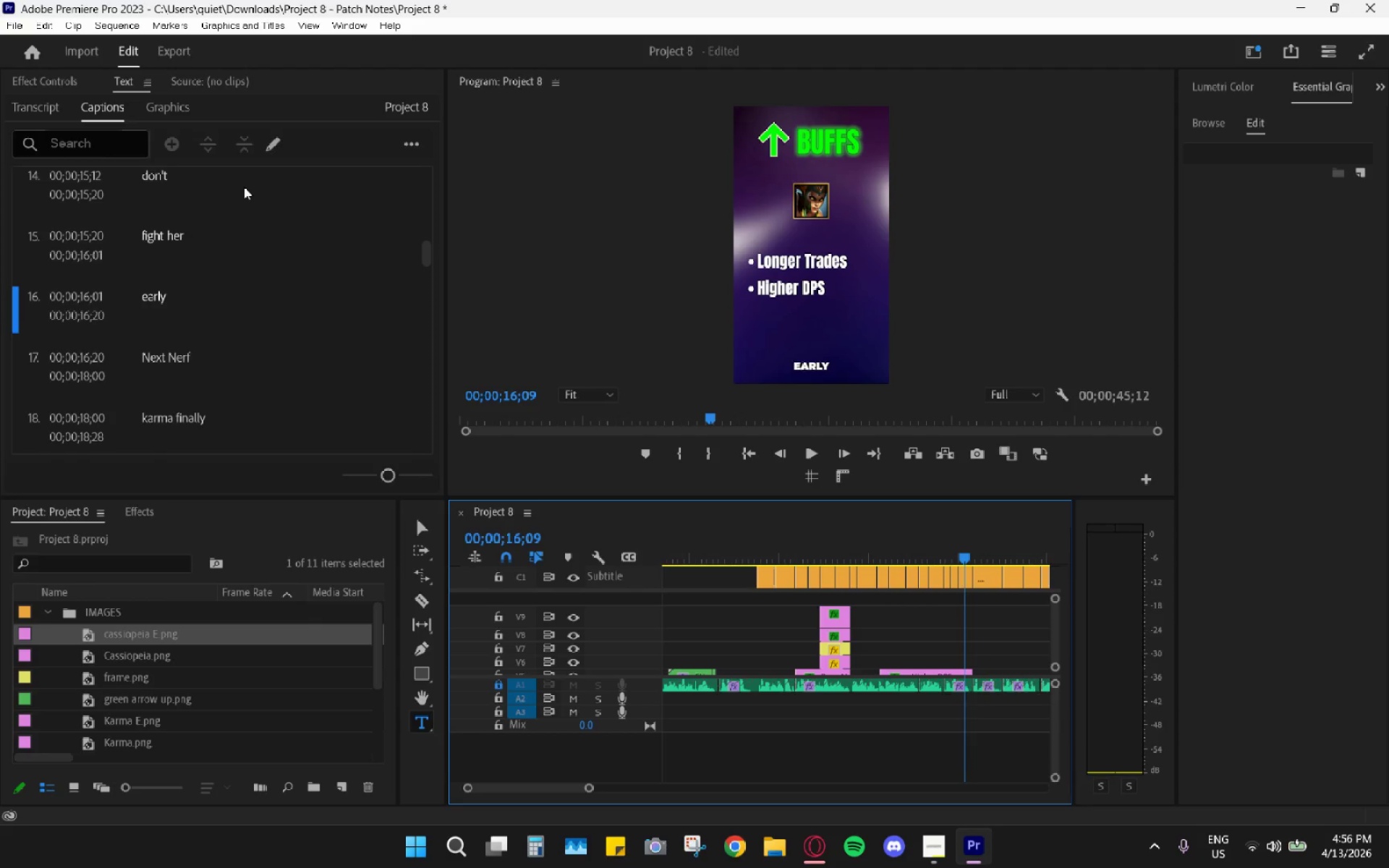 
key(Control+Z)
 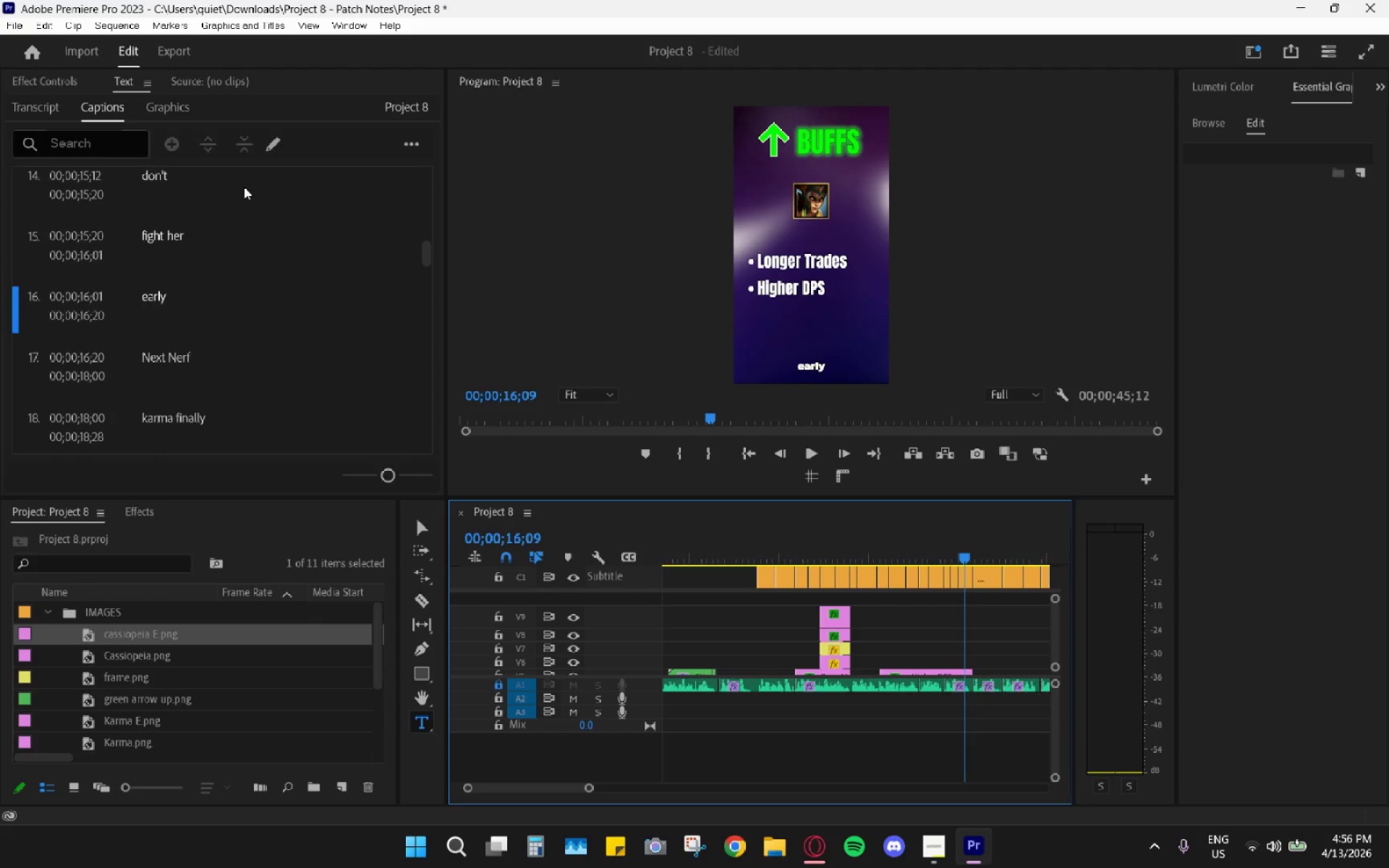 
key(Control+Z)
 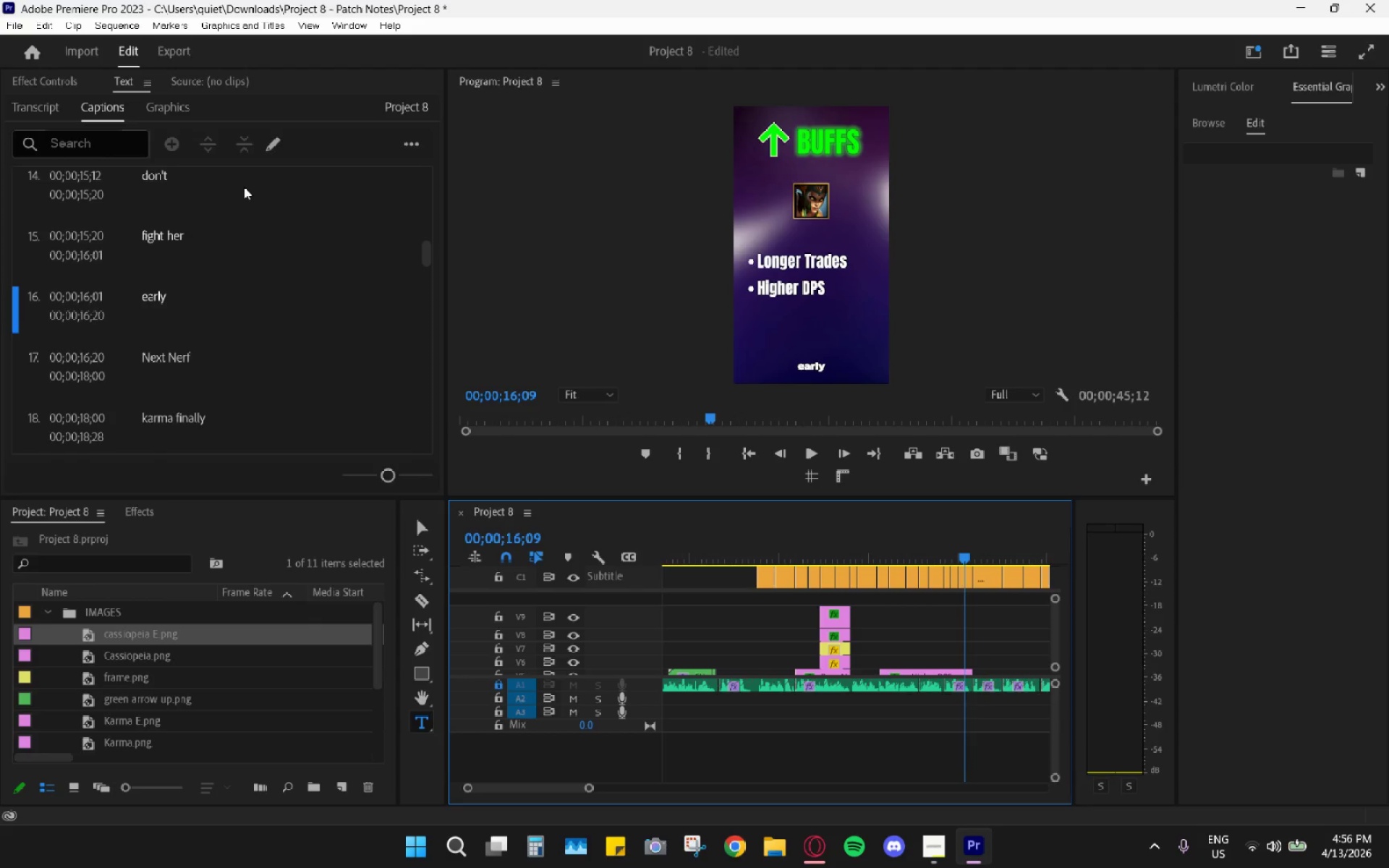 
key(Control+Z)
 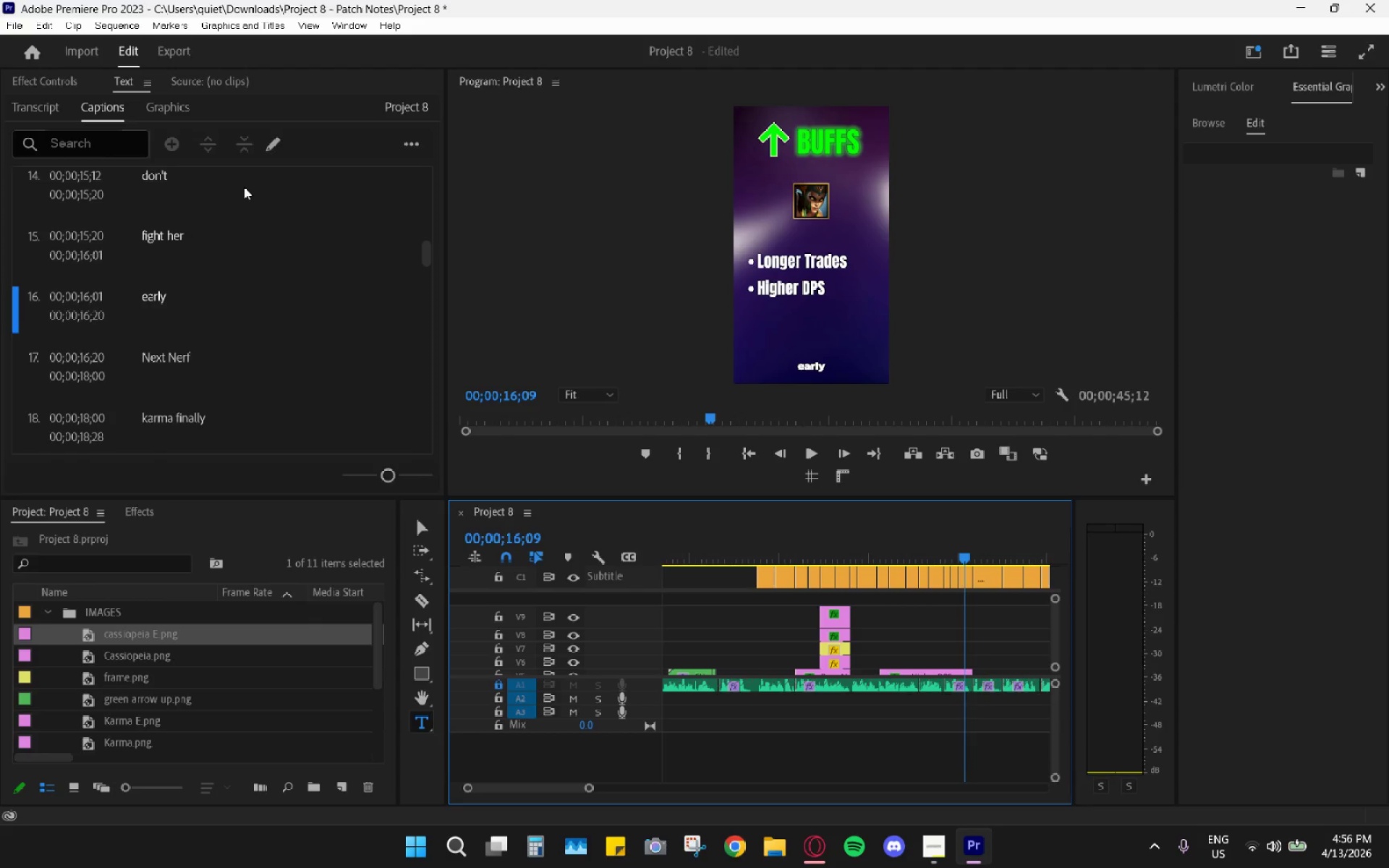 
key(Control+Z)
 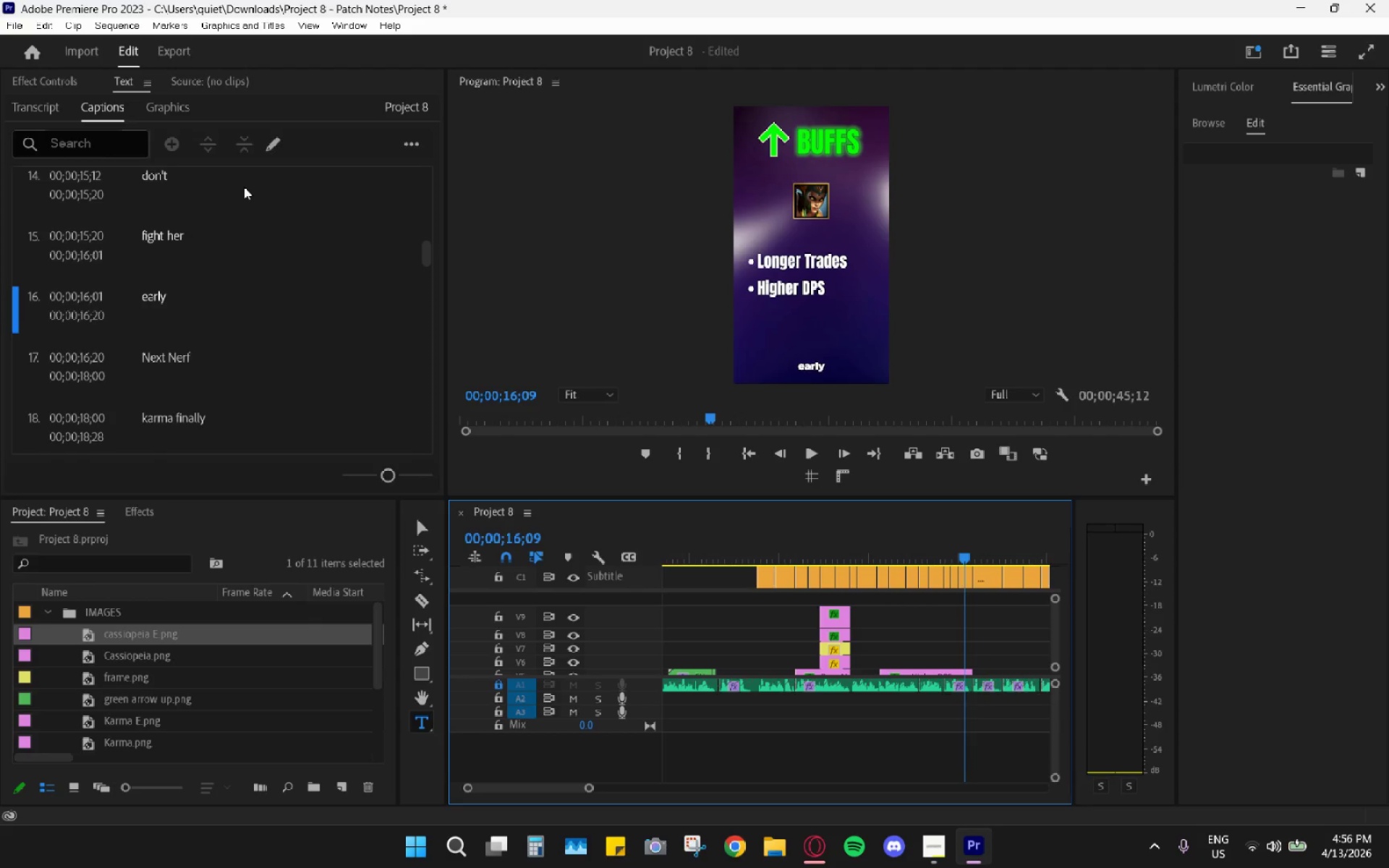 
key(Control+Z)
 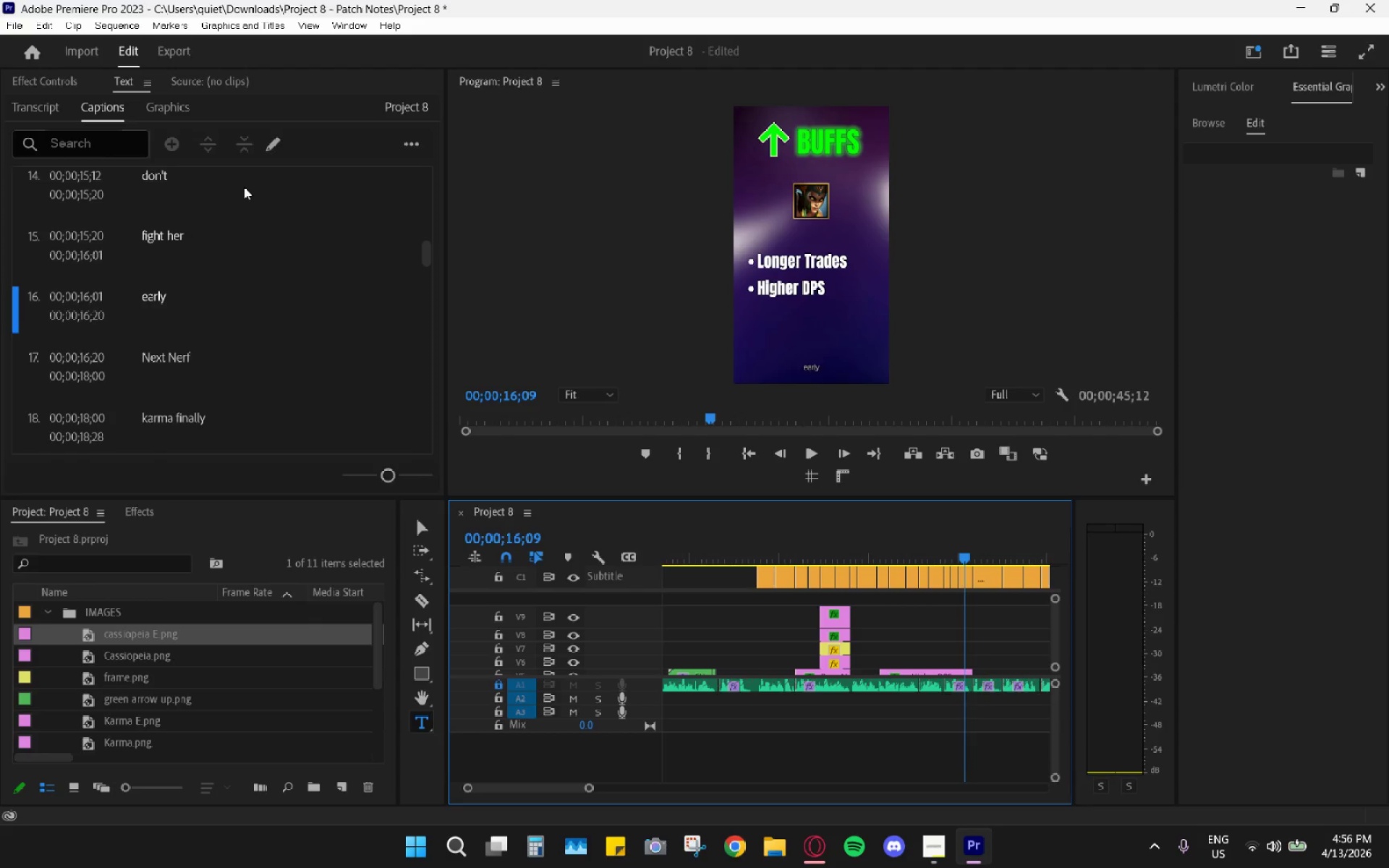 
key(Control+Z)
 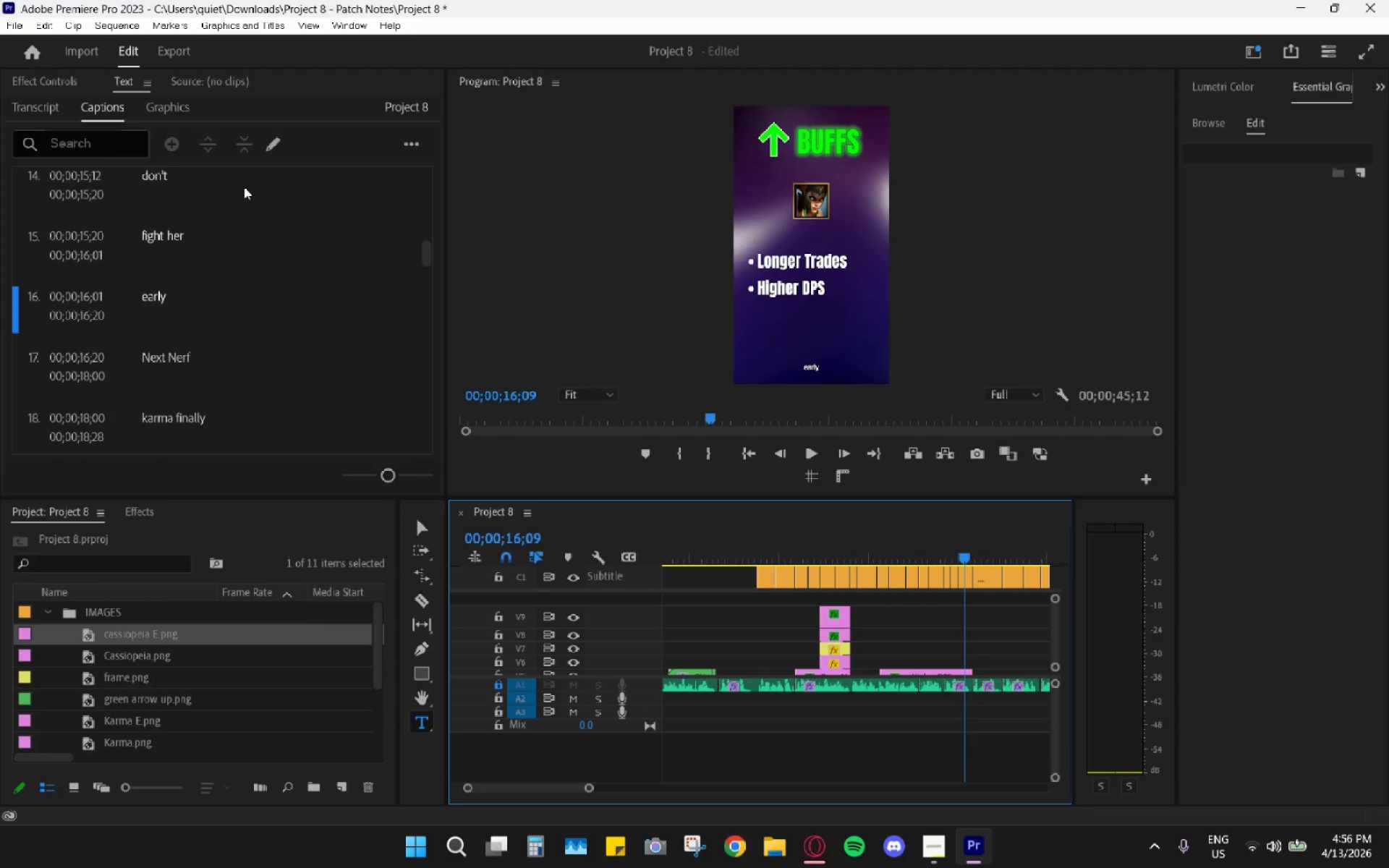 
key(Control+Z)
 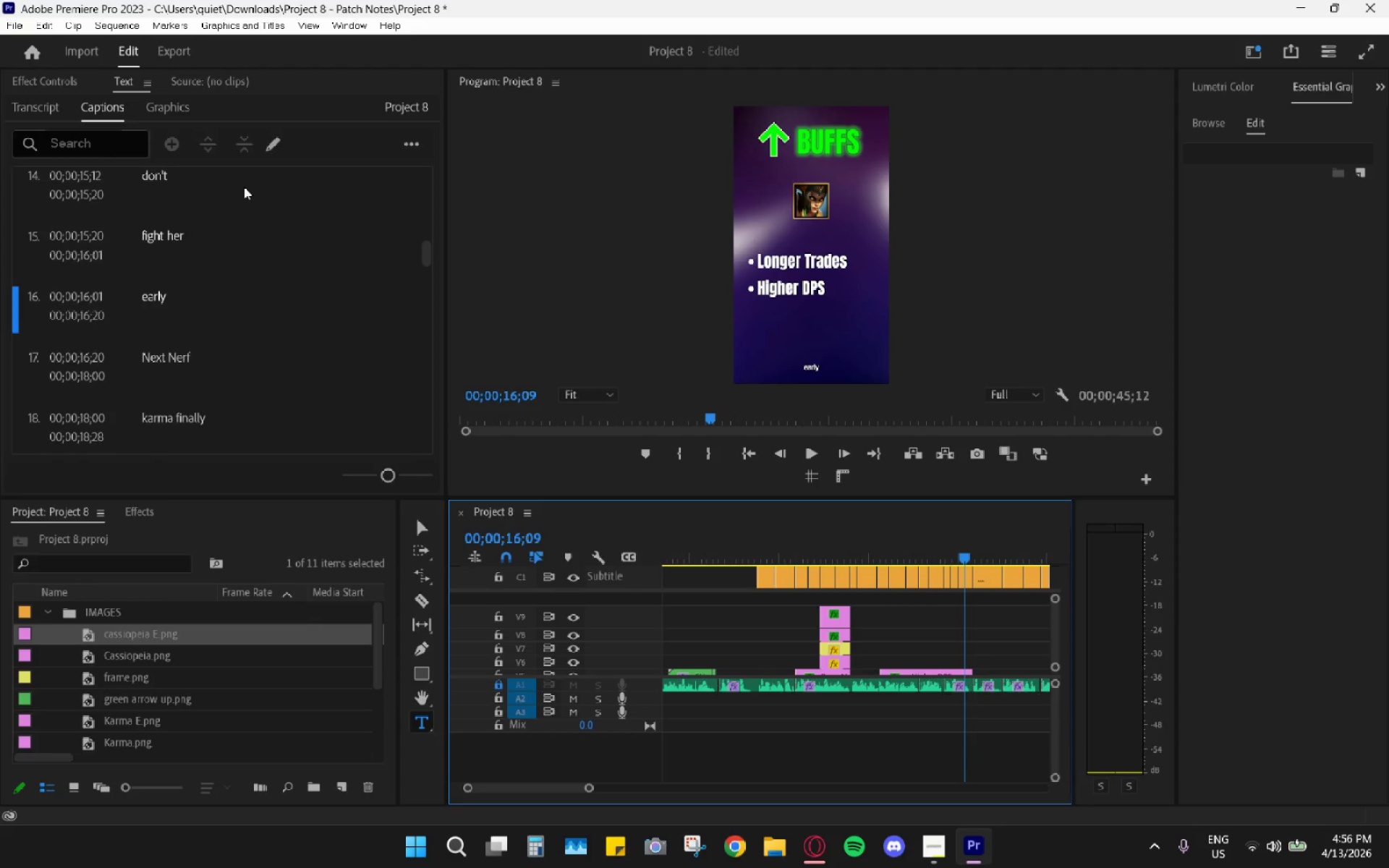 
key(Control+Z)
 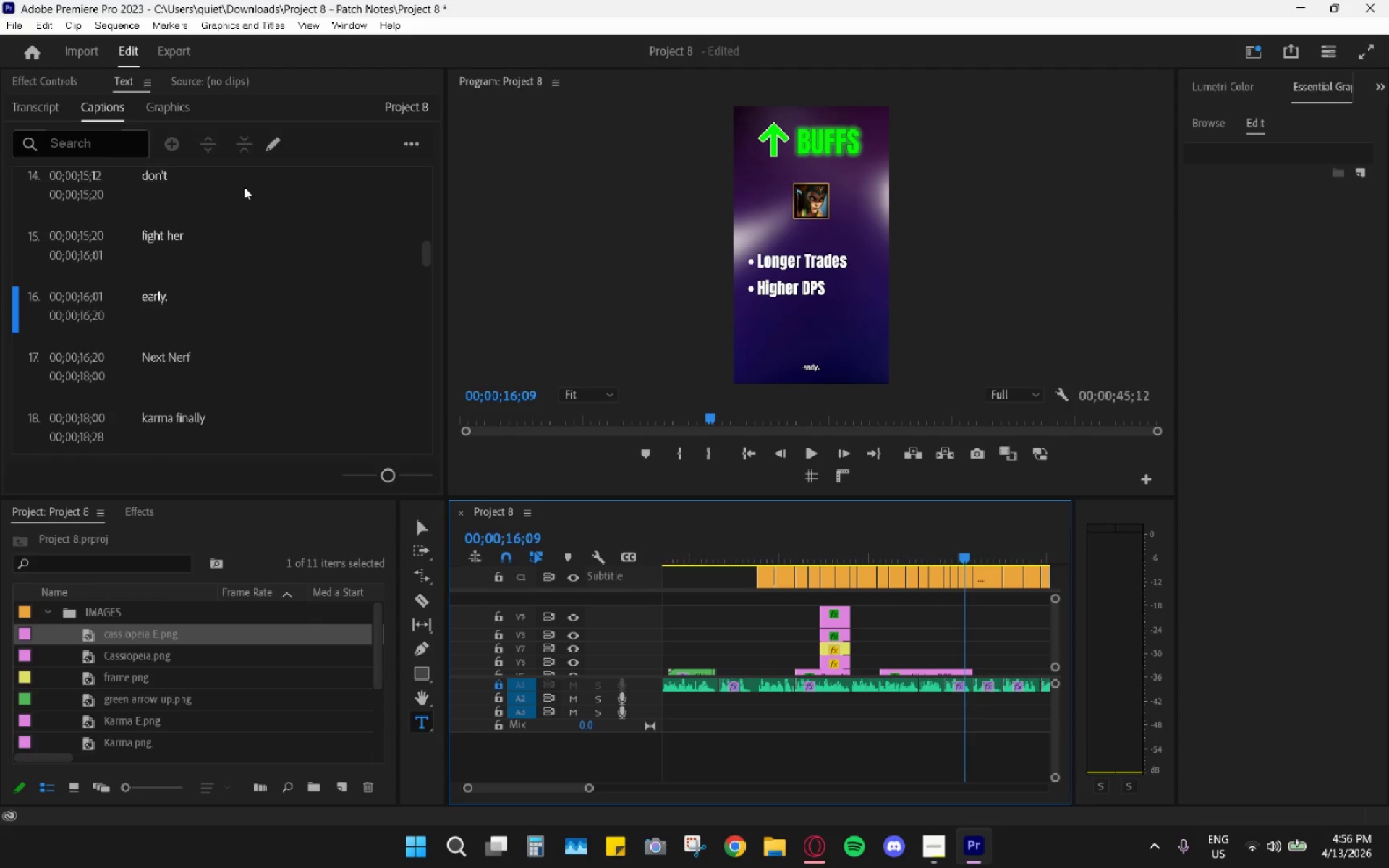 
key(Control+Z)
 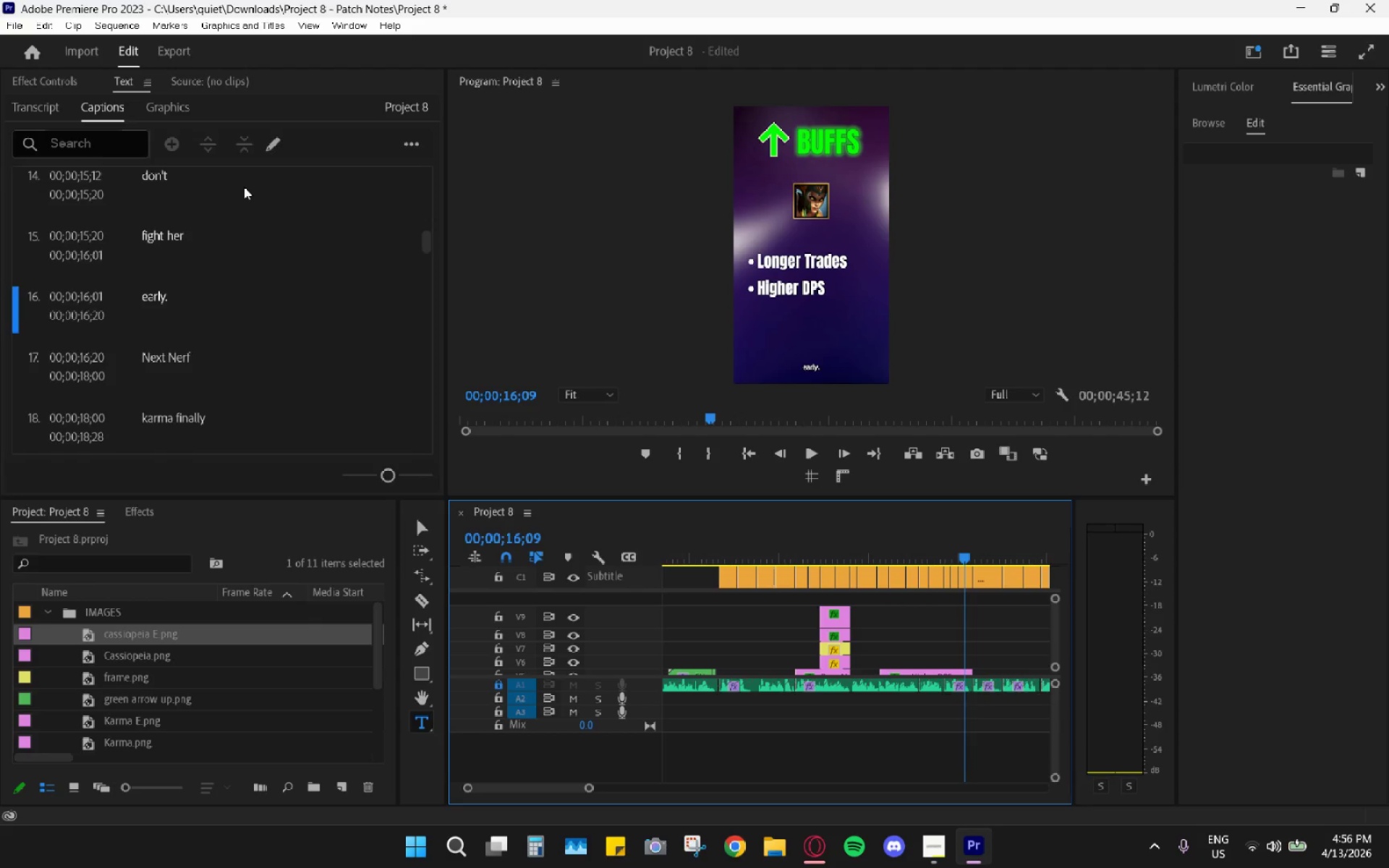 
key(Control+Z)
 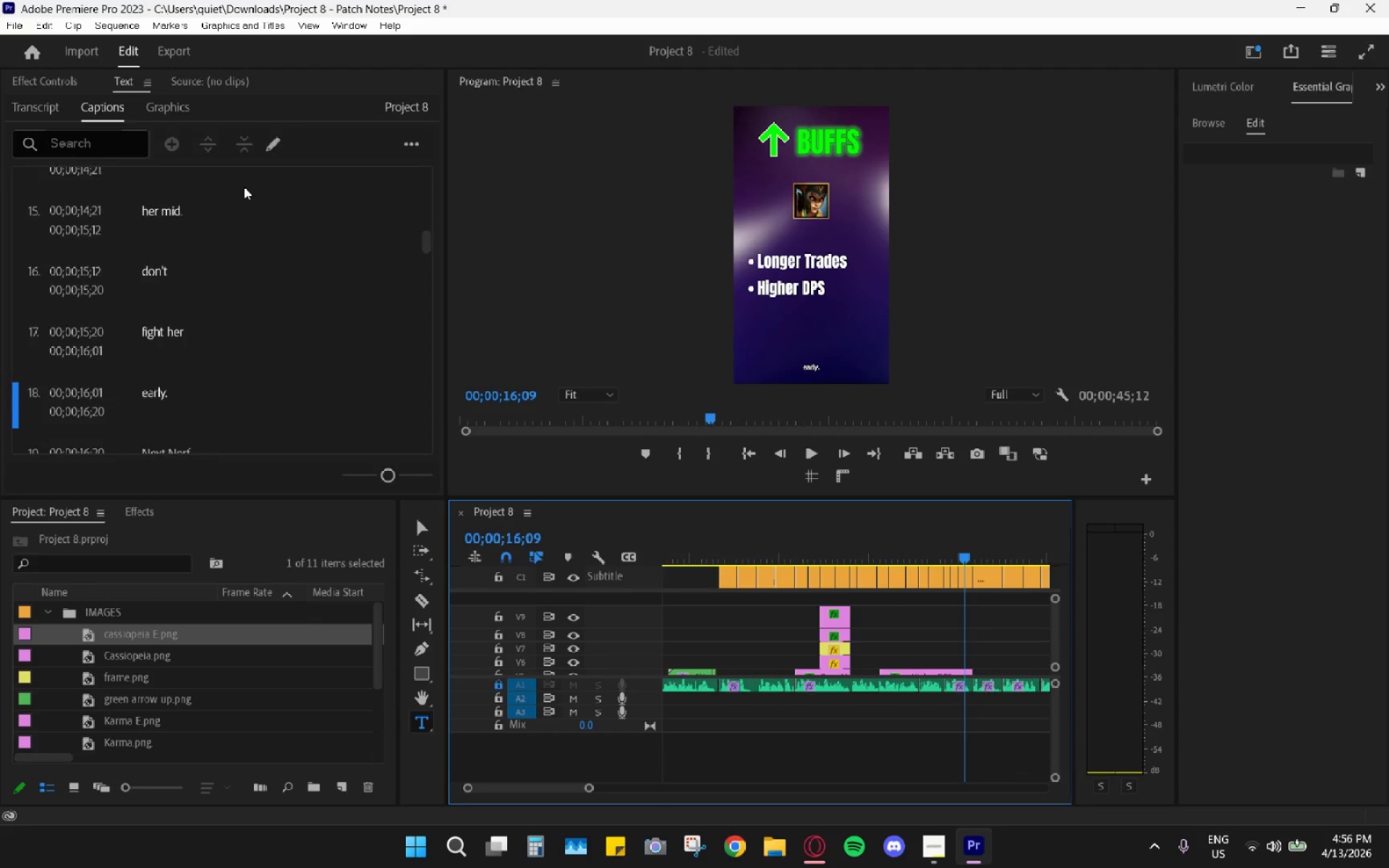 
key(Control+Z)
 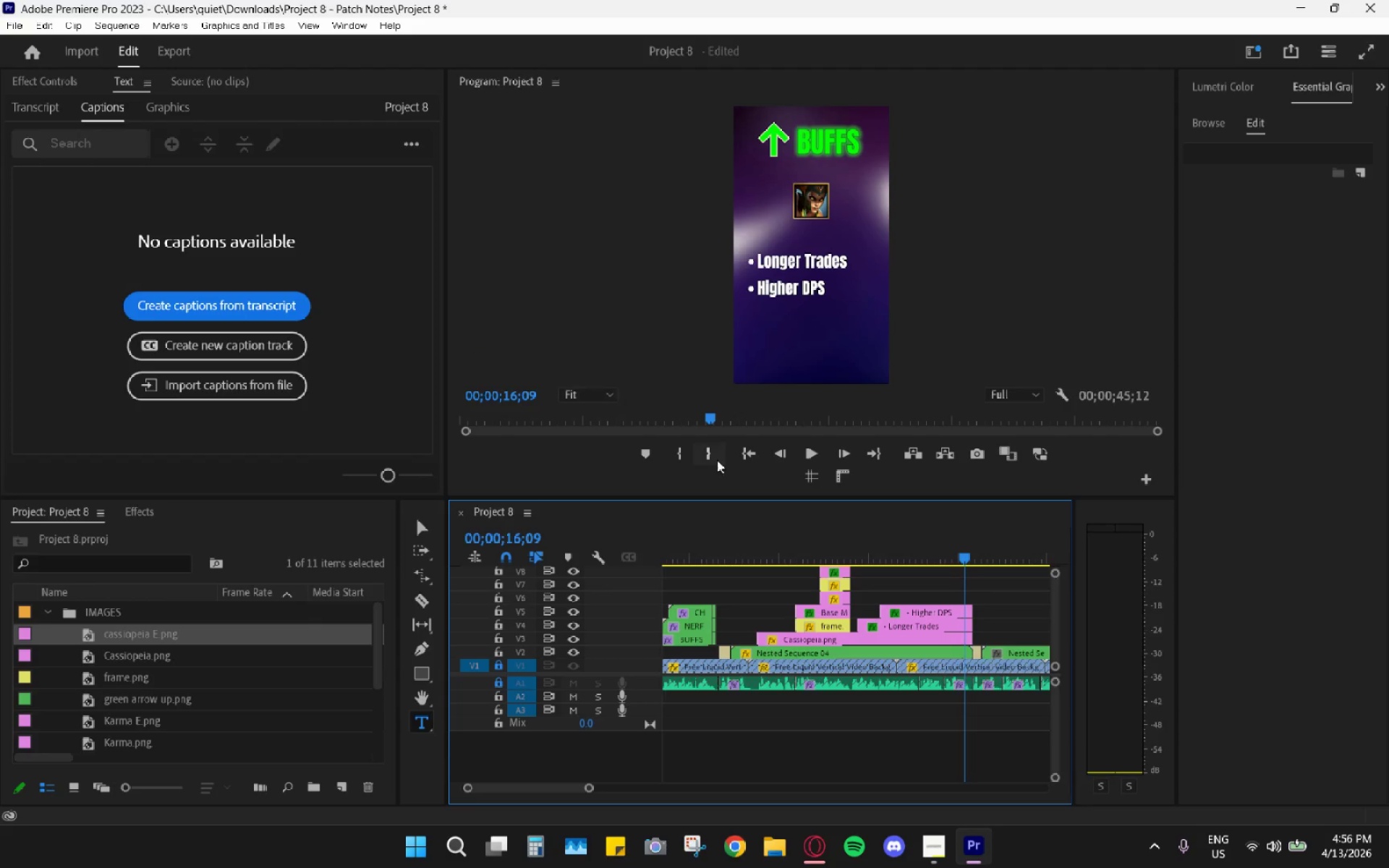 
left_click_drag(start_coordinate=[752, 534], to_coordinate=[844, 579])
 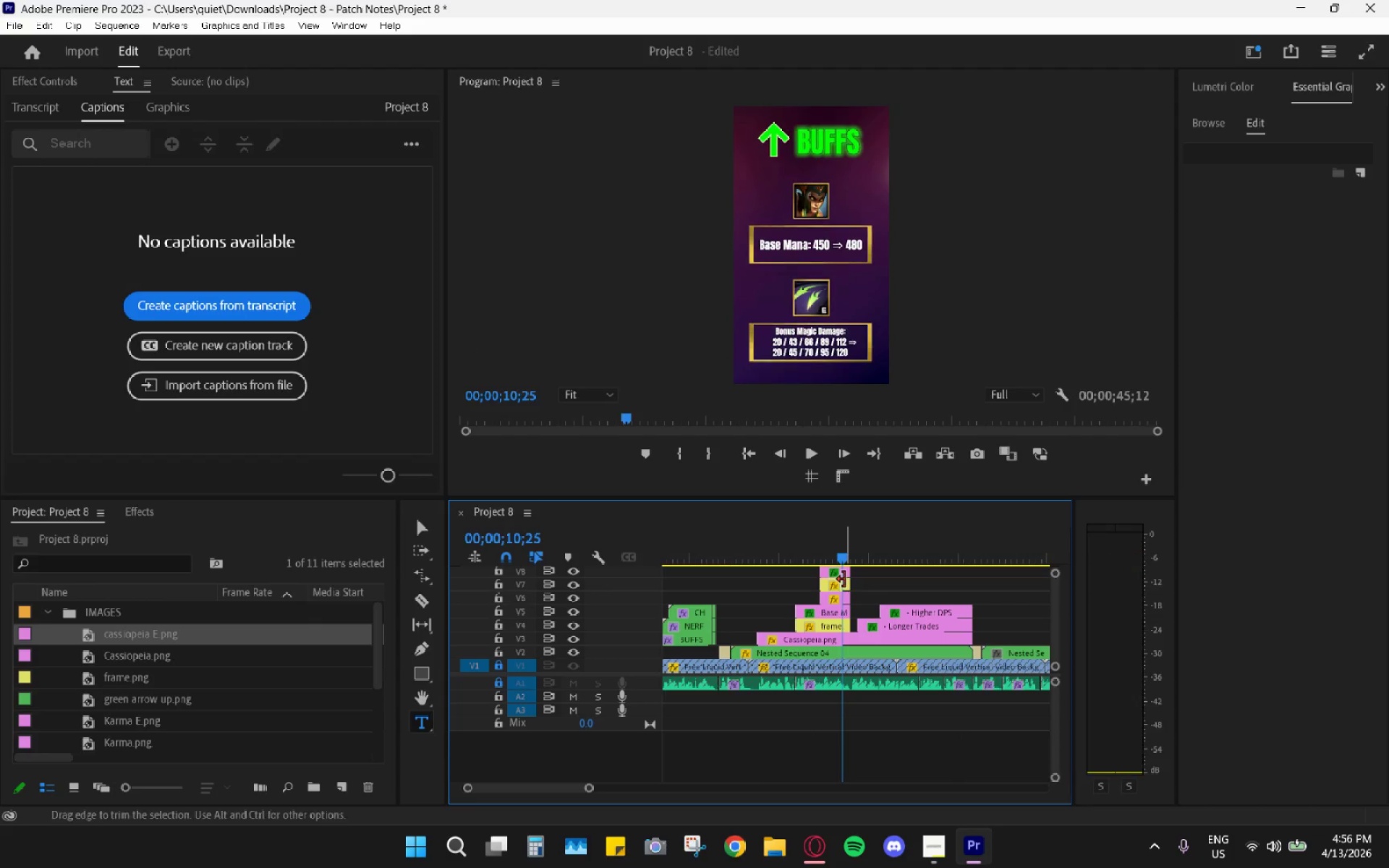 
key(Space)
 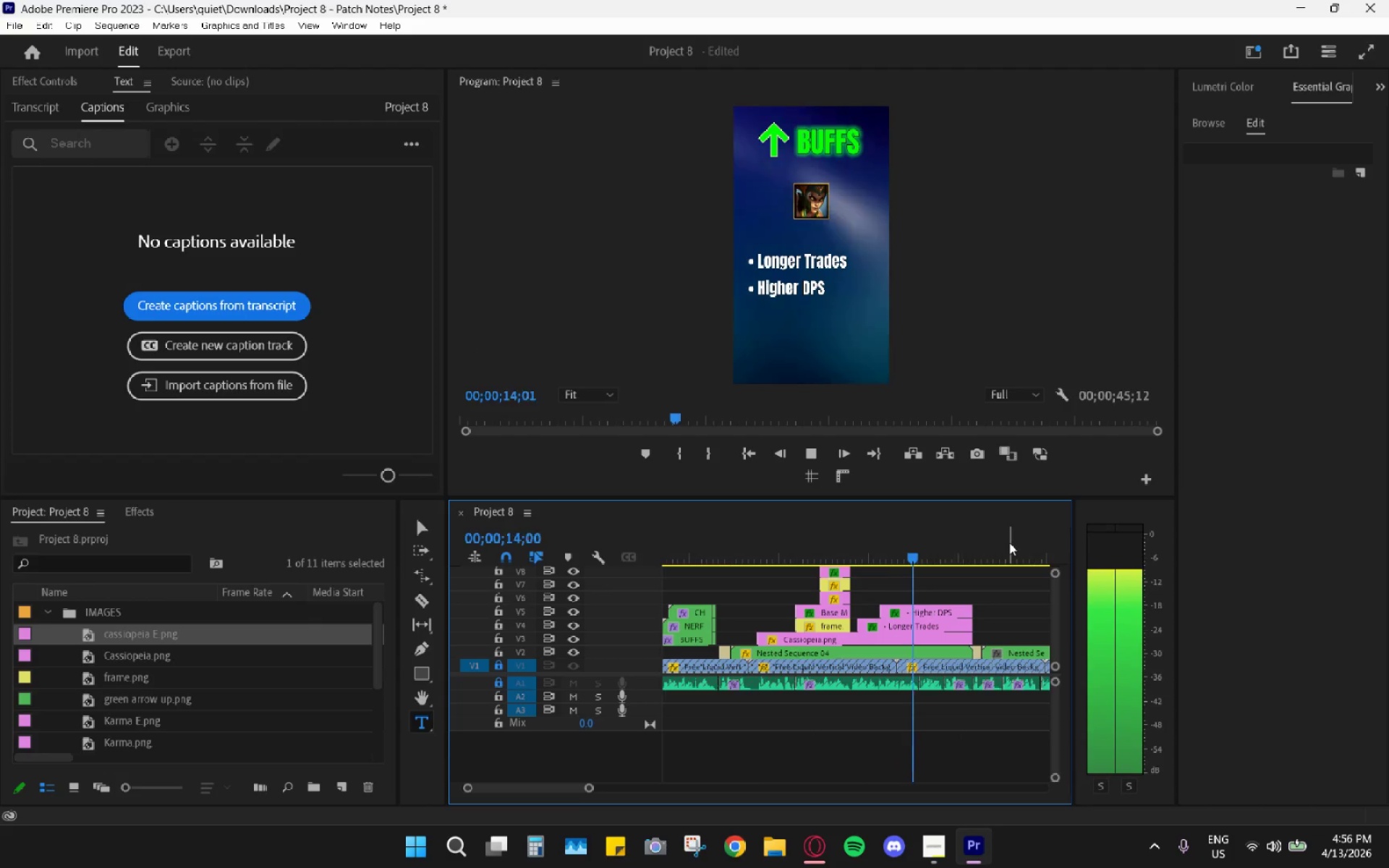 
key(Space)
 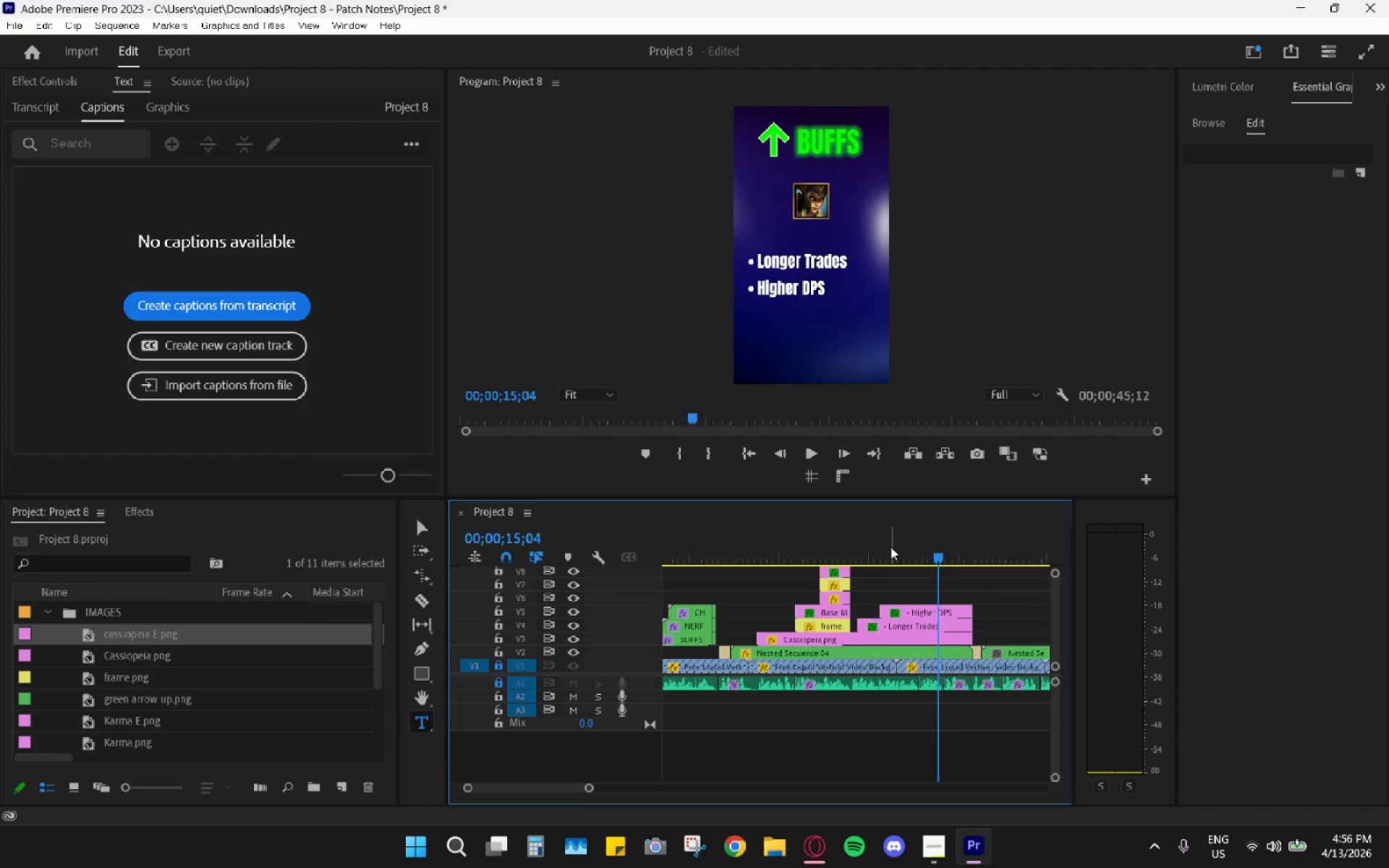 
left_click_drag(start_coordinate=[891, 547], to_coordinate=[919, 563])
 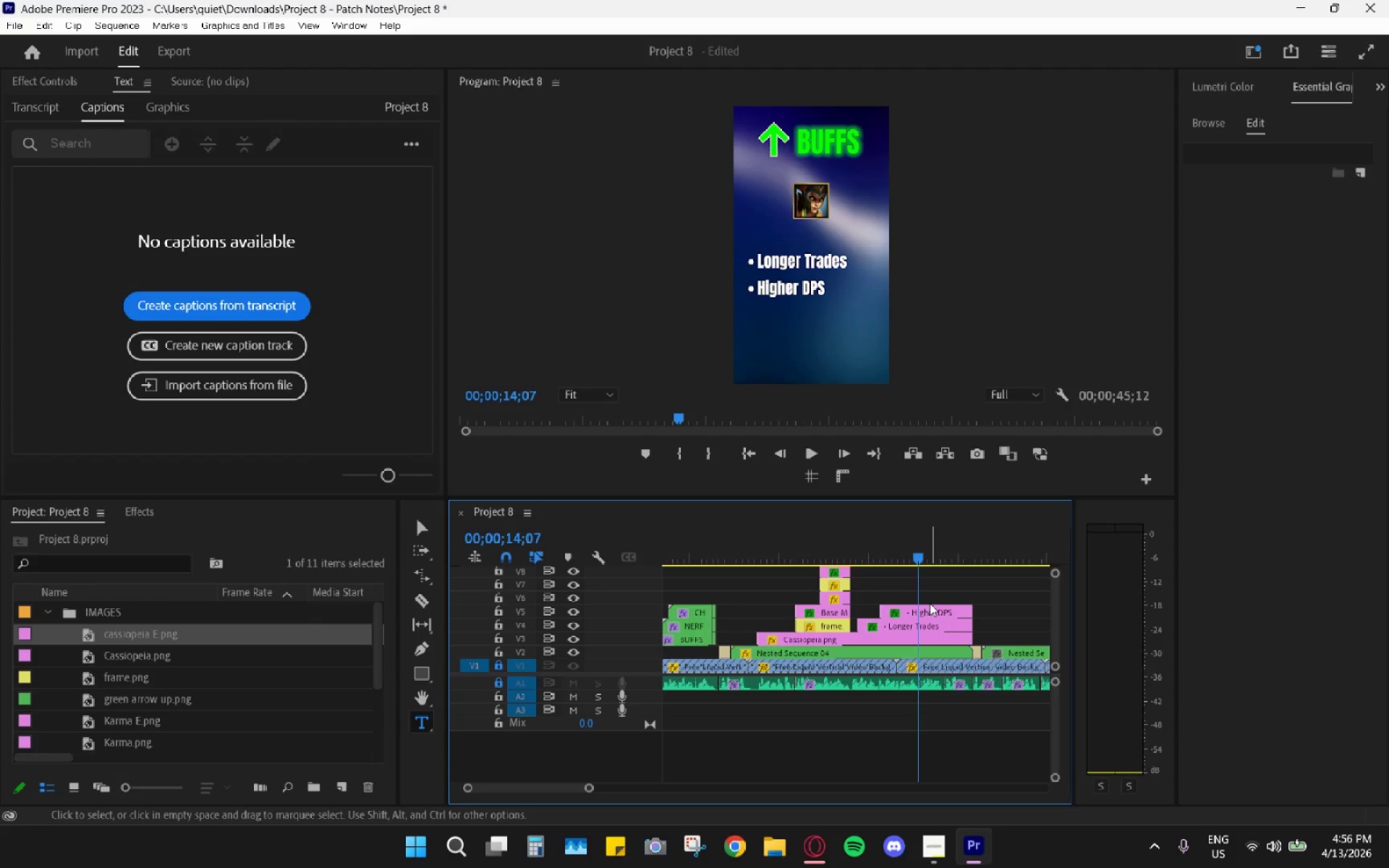 
double_click([925, 616])
 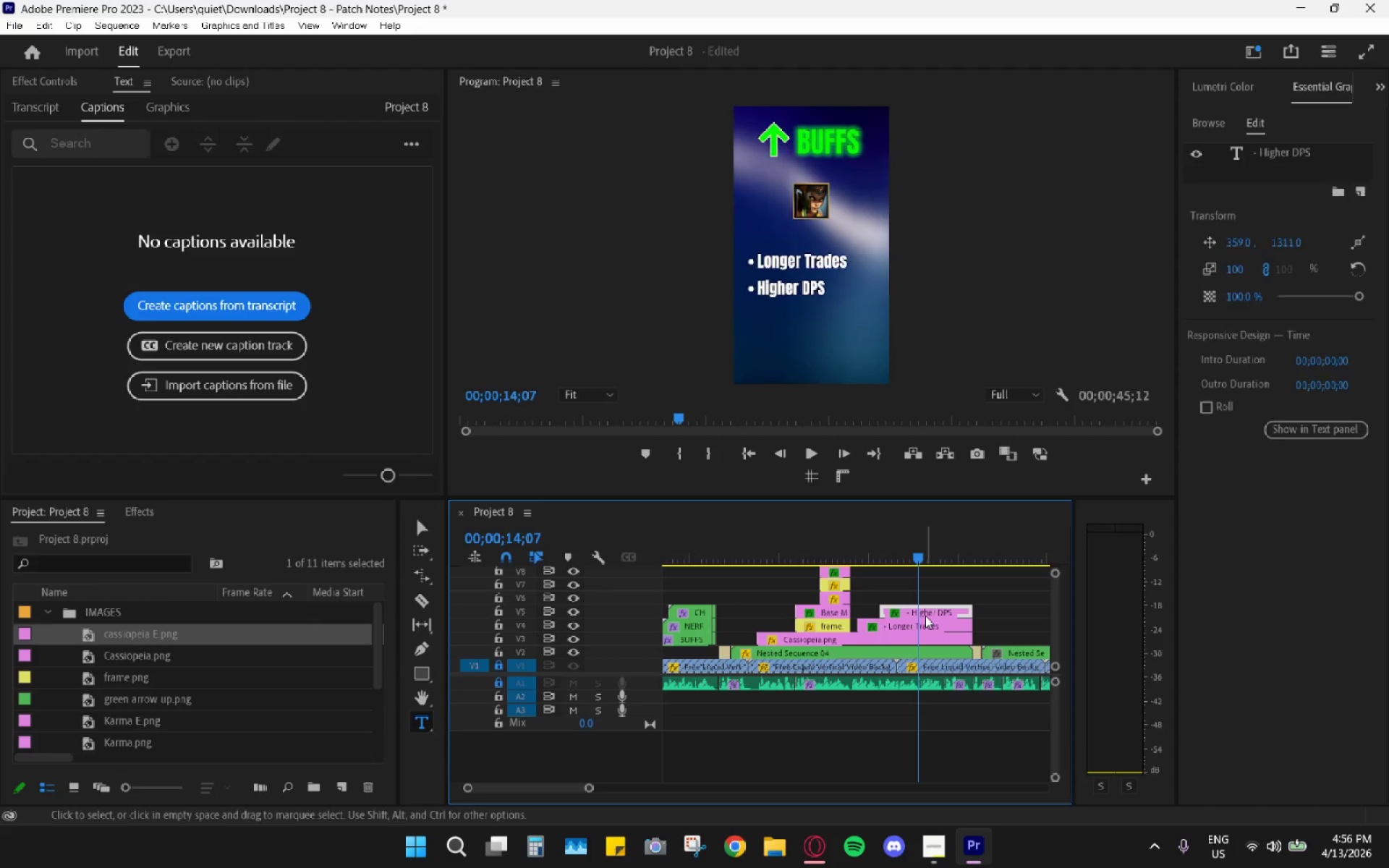 
hold_key(key=AltLeft, duration=1.49)
left_click_drag(start_coordinate=[930, 608], to_coordinate=[944, 597])
 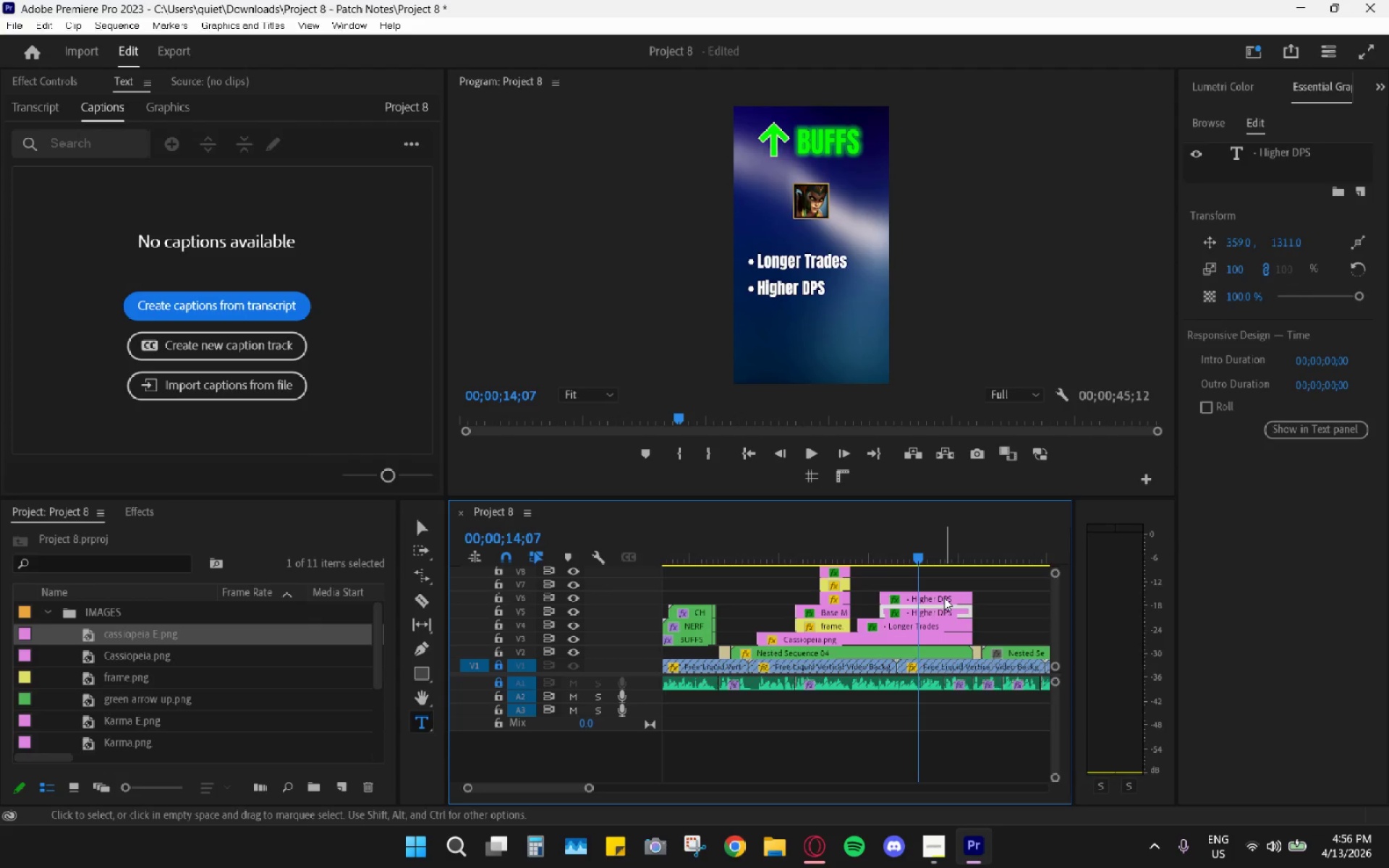 
left_click([944, 597])
 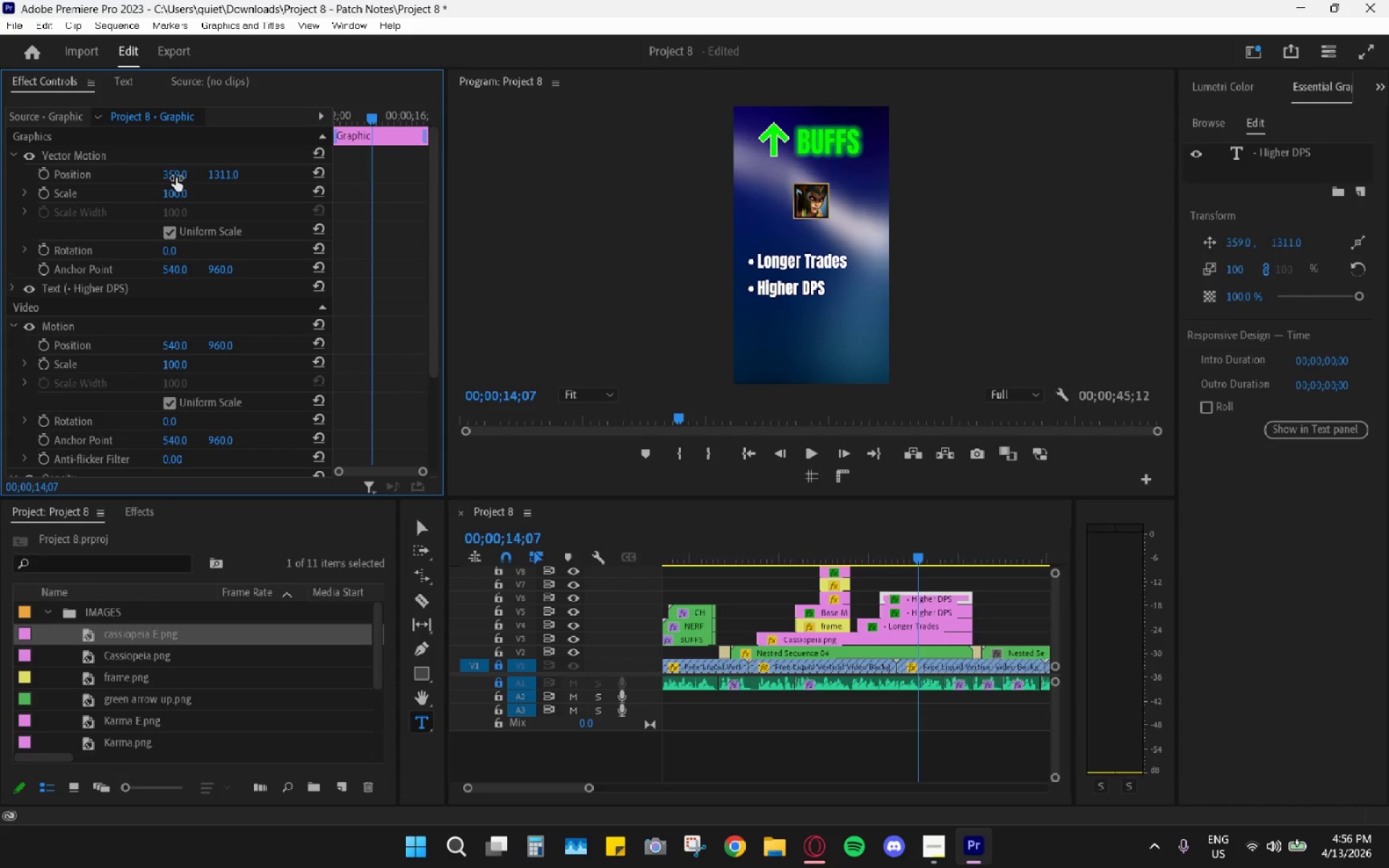 
left_click_drag(start_coordinate=[216, 173], to_coordinate=[370, 187])
 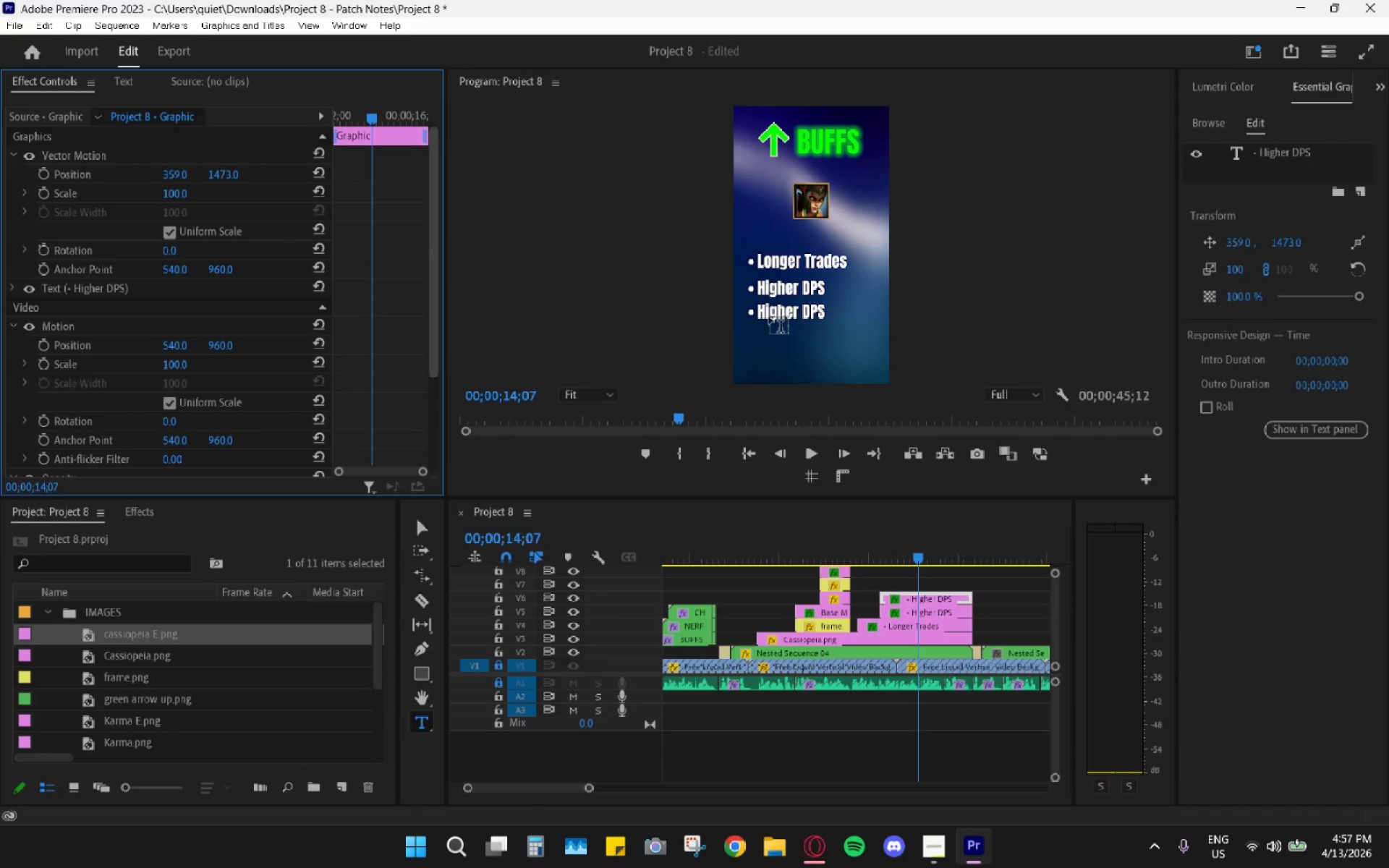 
double_click([789, 310])
 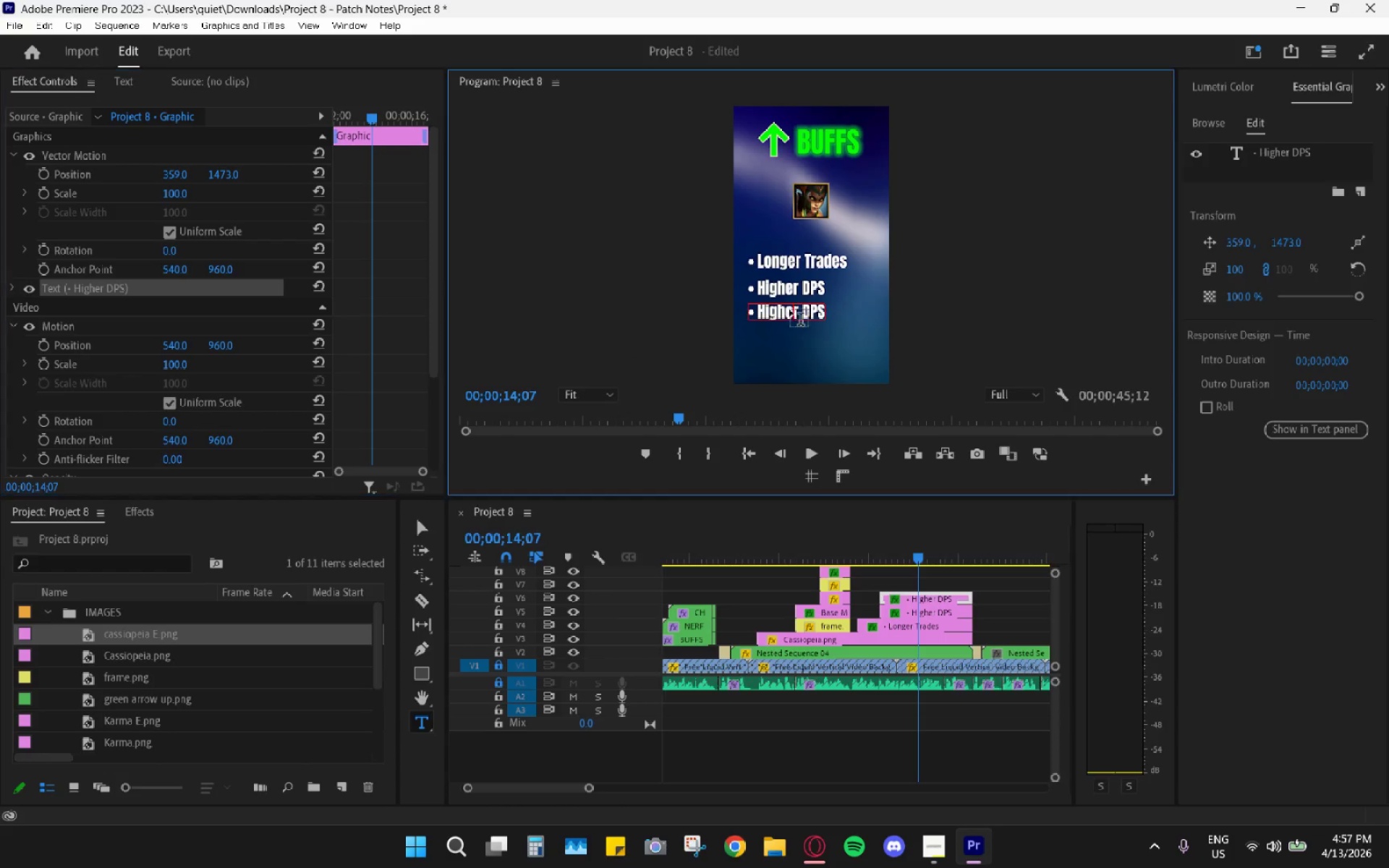 
triple_click([789, 310])
 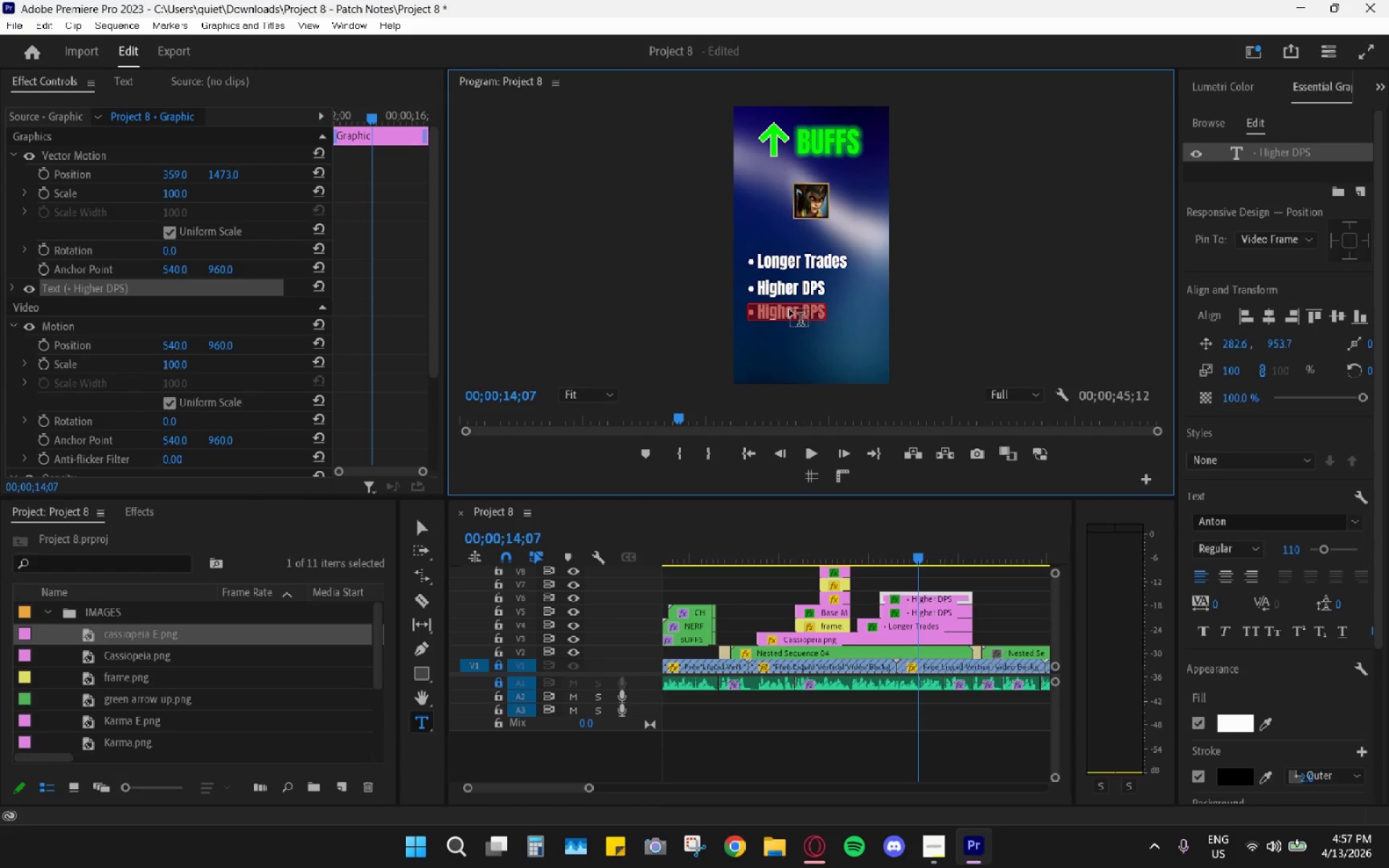 
key(ArrowRight)
 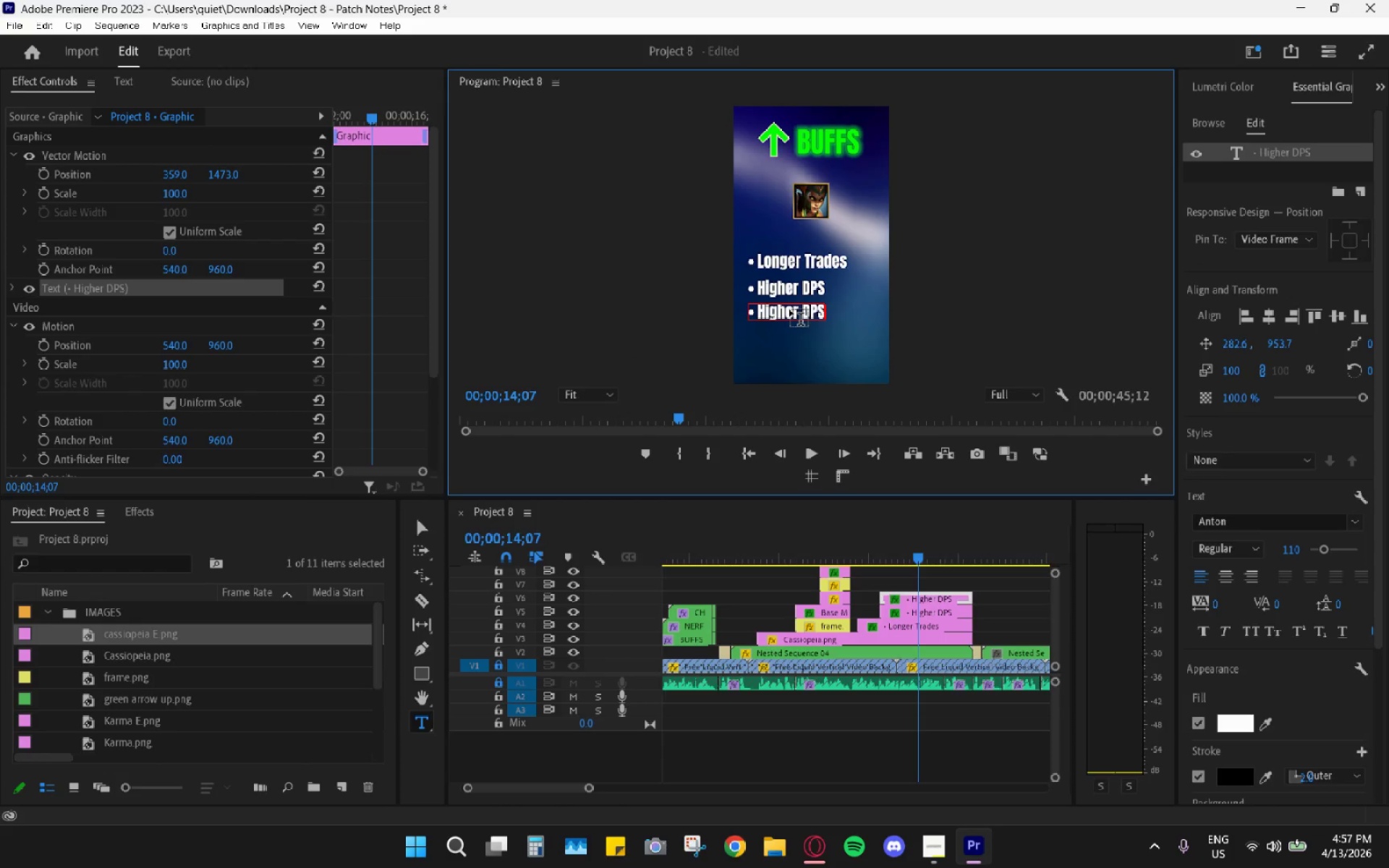 
hold_key(key=Backspace, duration=0.75)
 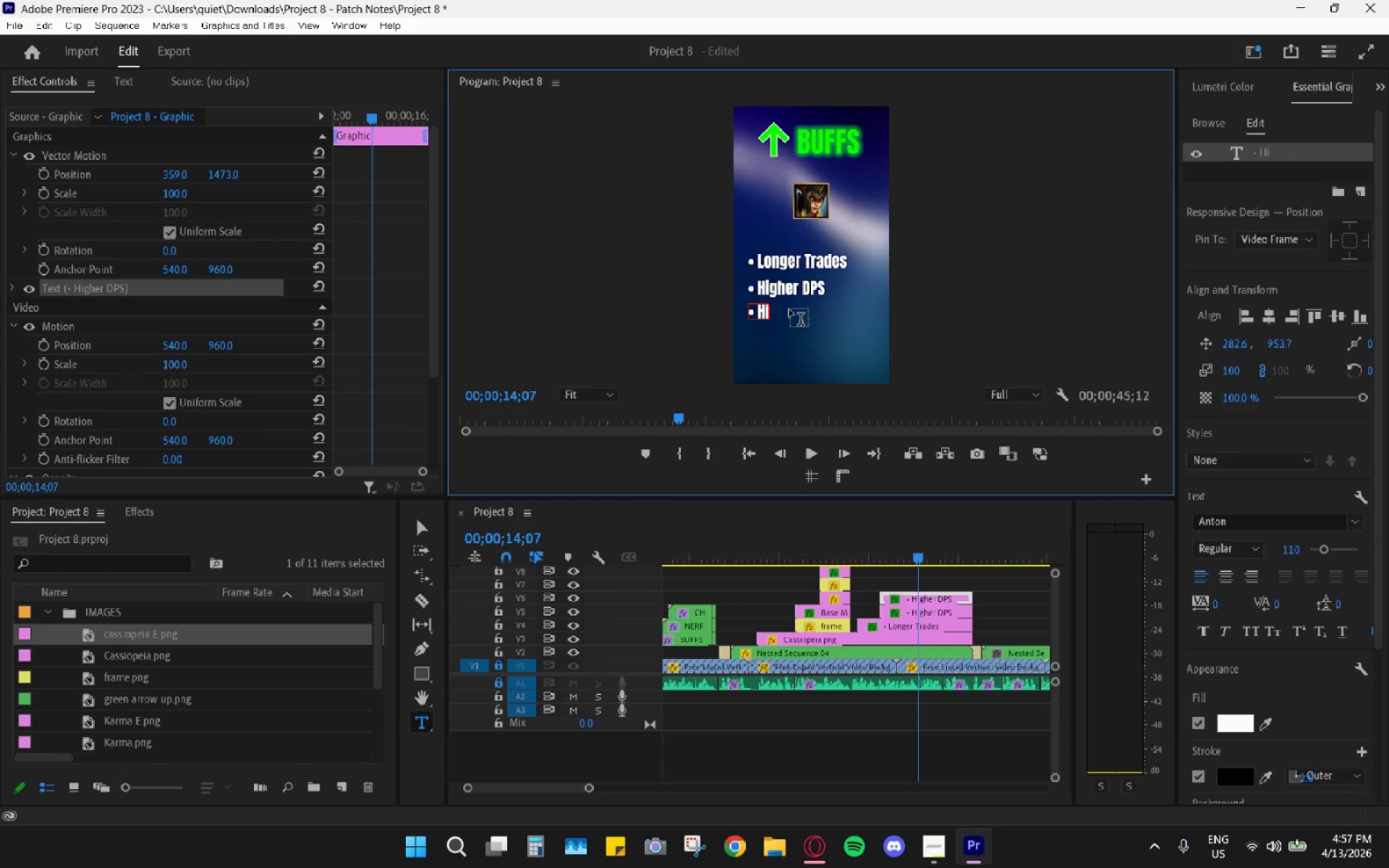 
key(Backspace)
key(Backspace)
type(Stronger Early GAme)
key(Backspace)
key(Backspace)
key(Backspace)
type(ame)
 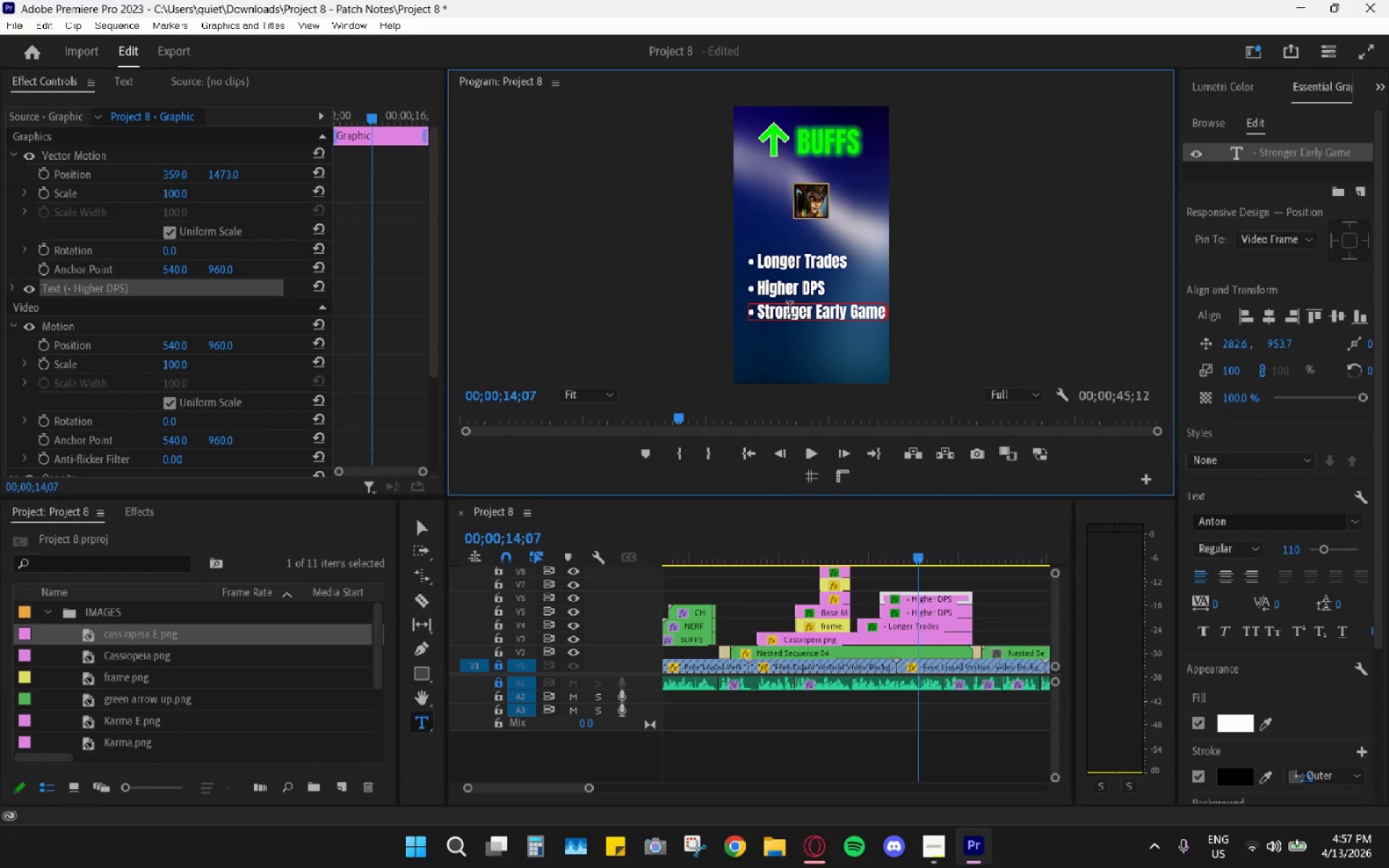 
left_click_drag(start_coordinate=[854, 543], to_coordinate=[849, 540])
 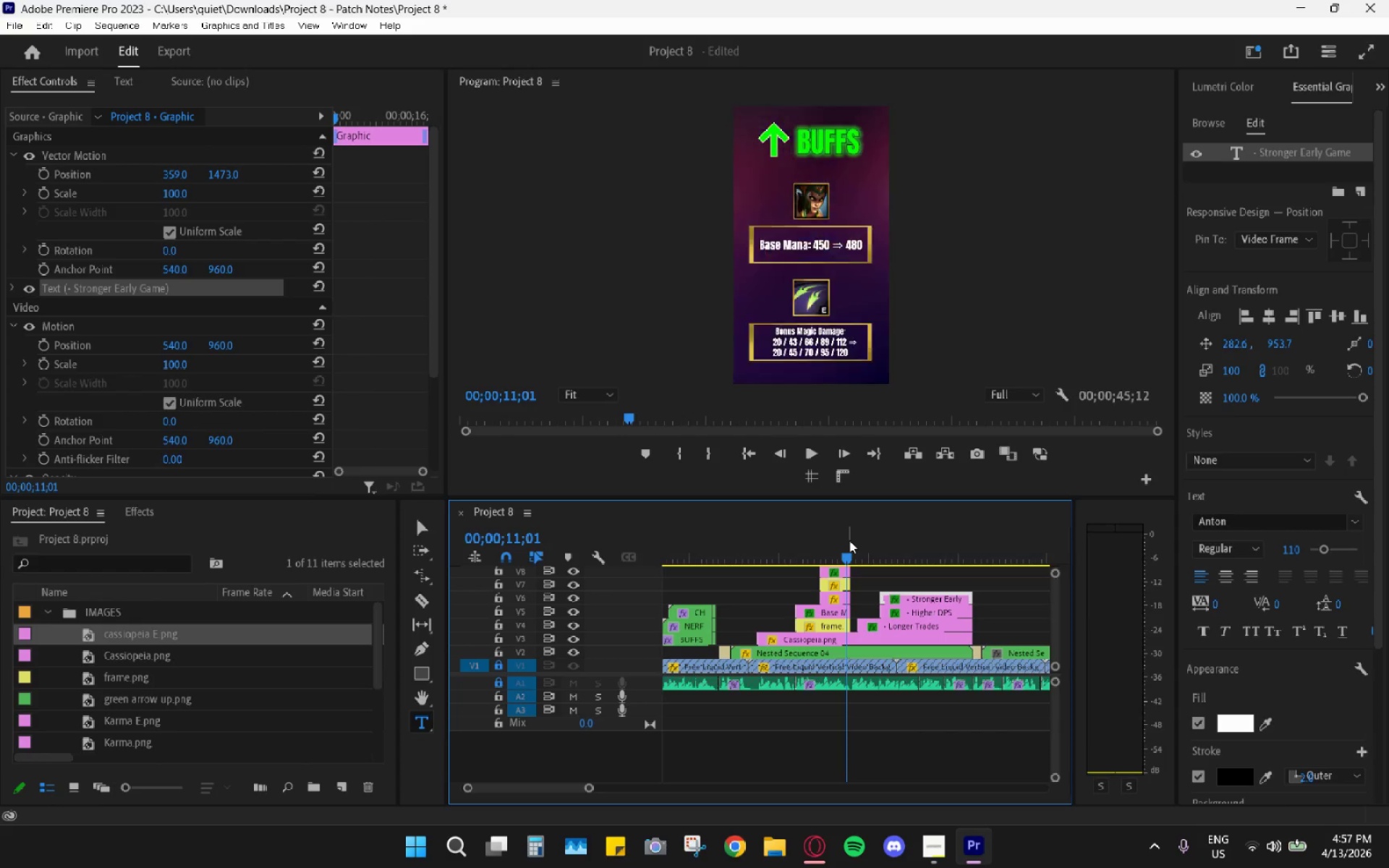 
key(Space)
 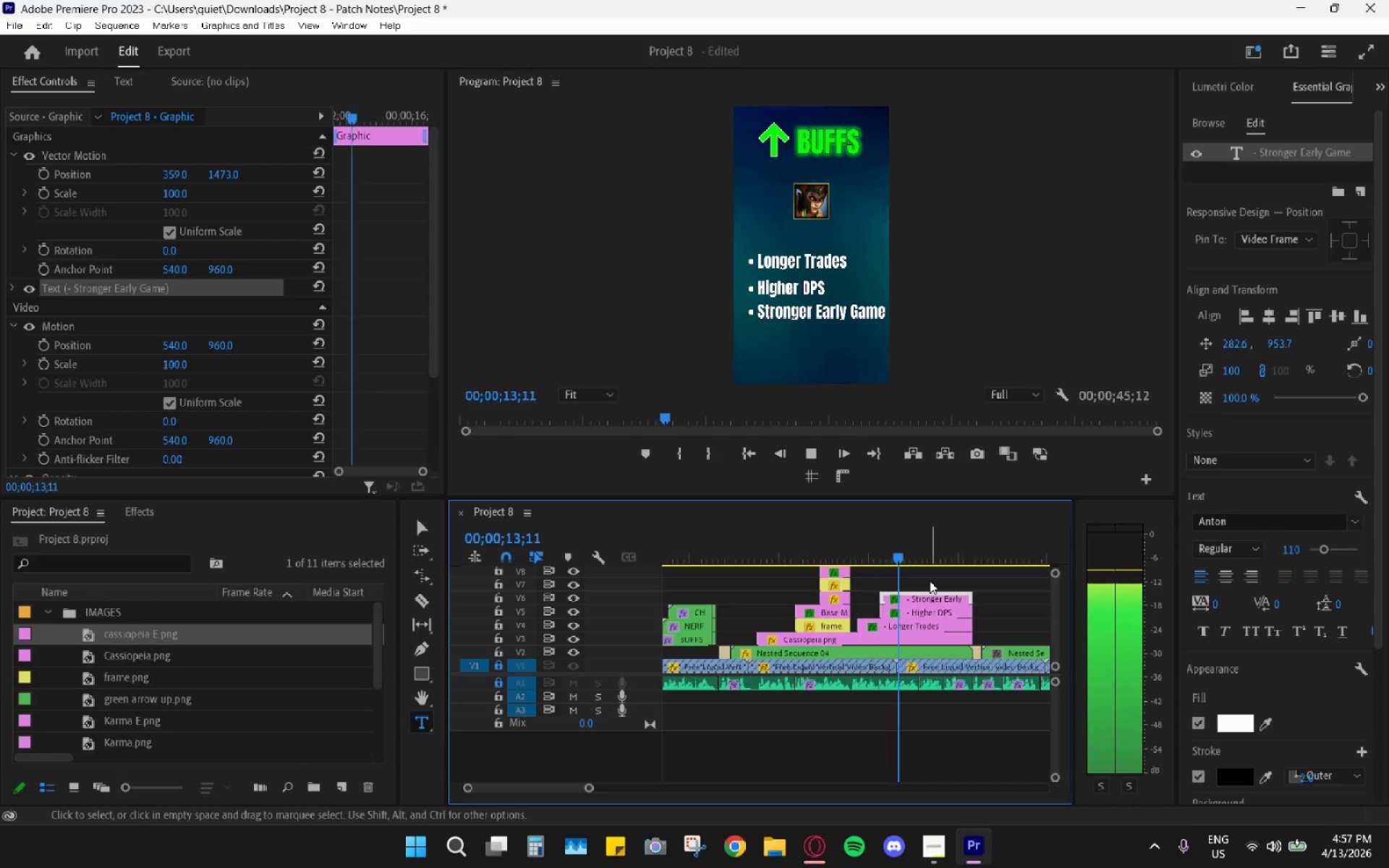 
key(Space)
 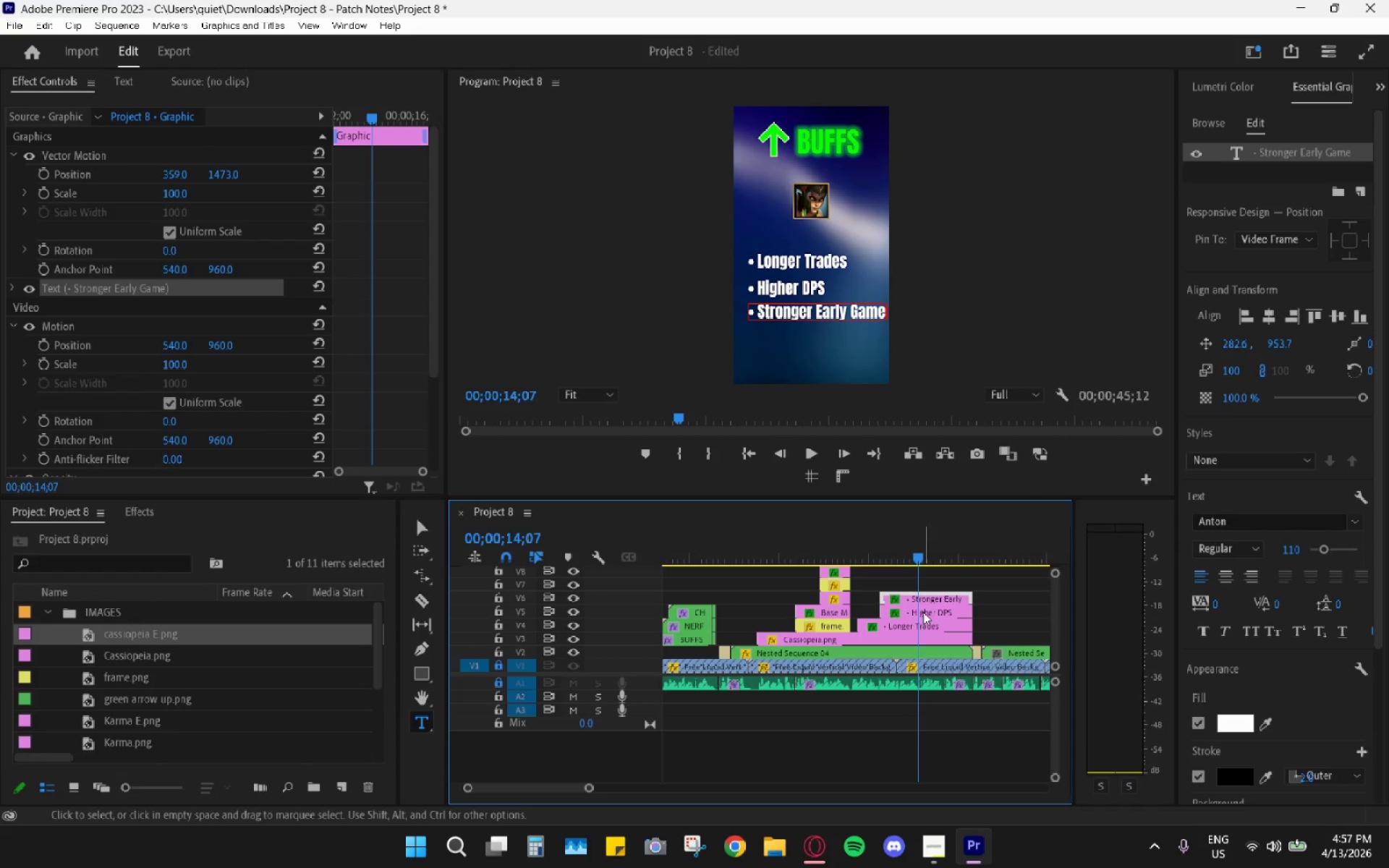 
left_click([919, 621])
 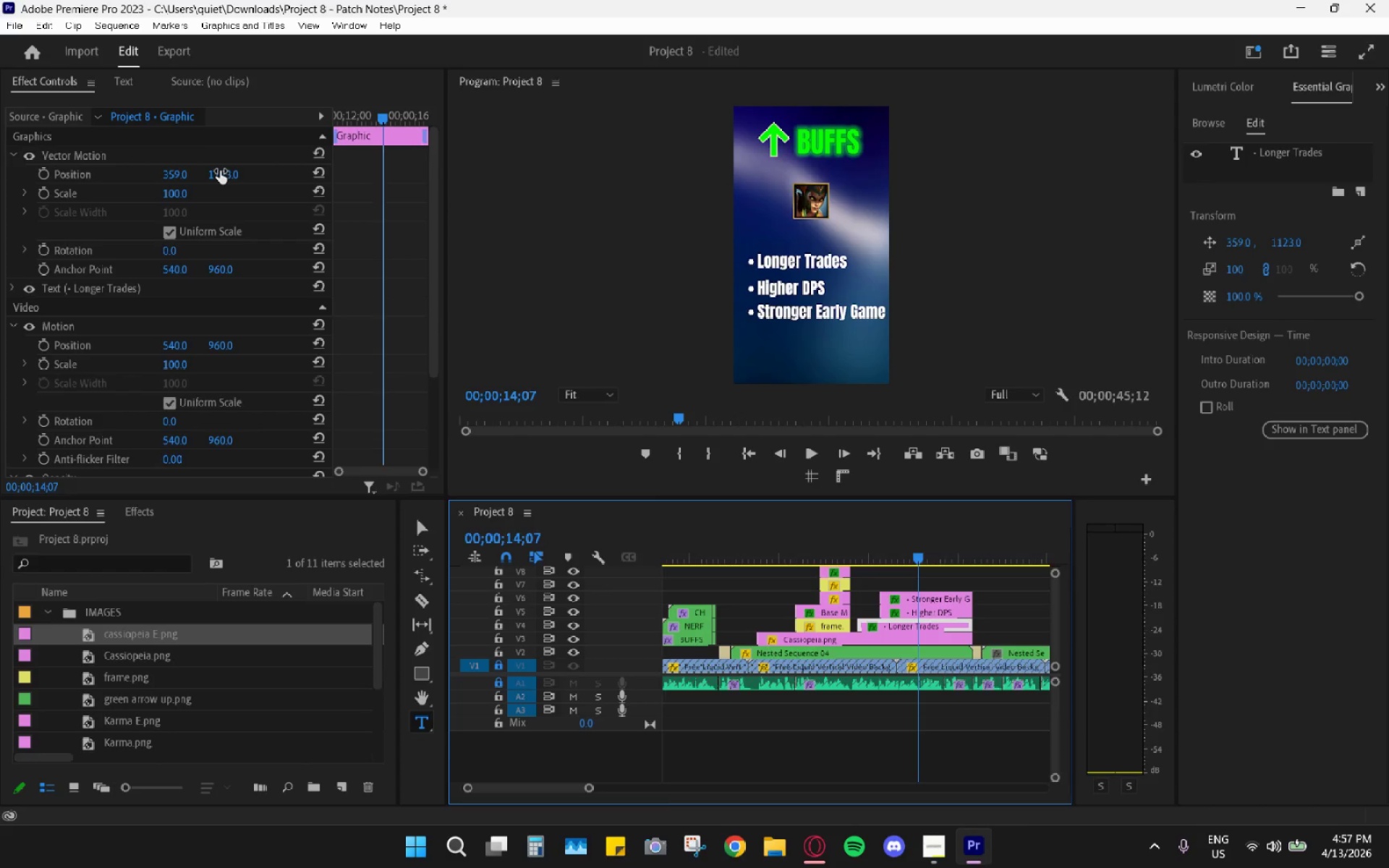 
left_click_drag(start_coordinate=[177, 173], to_coordinate=[129, 174])
 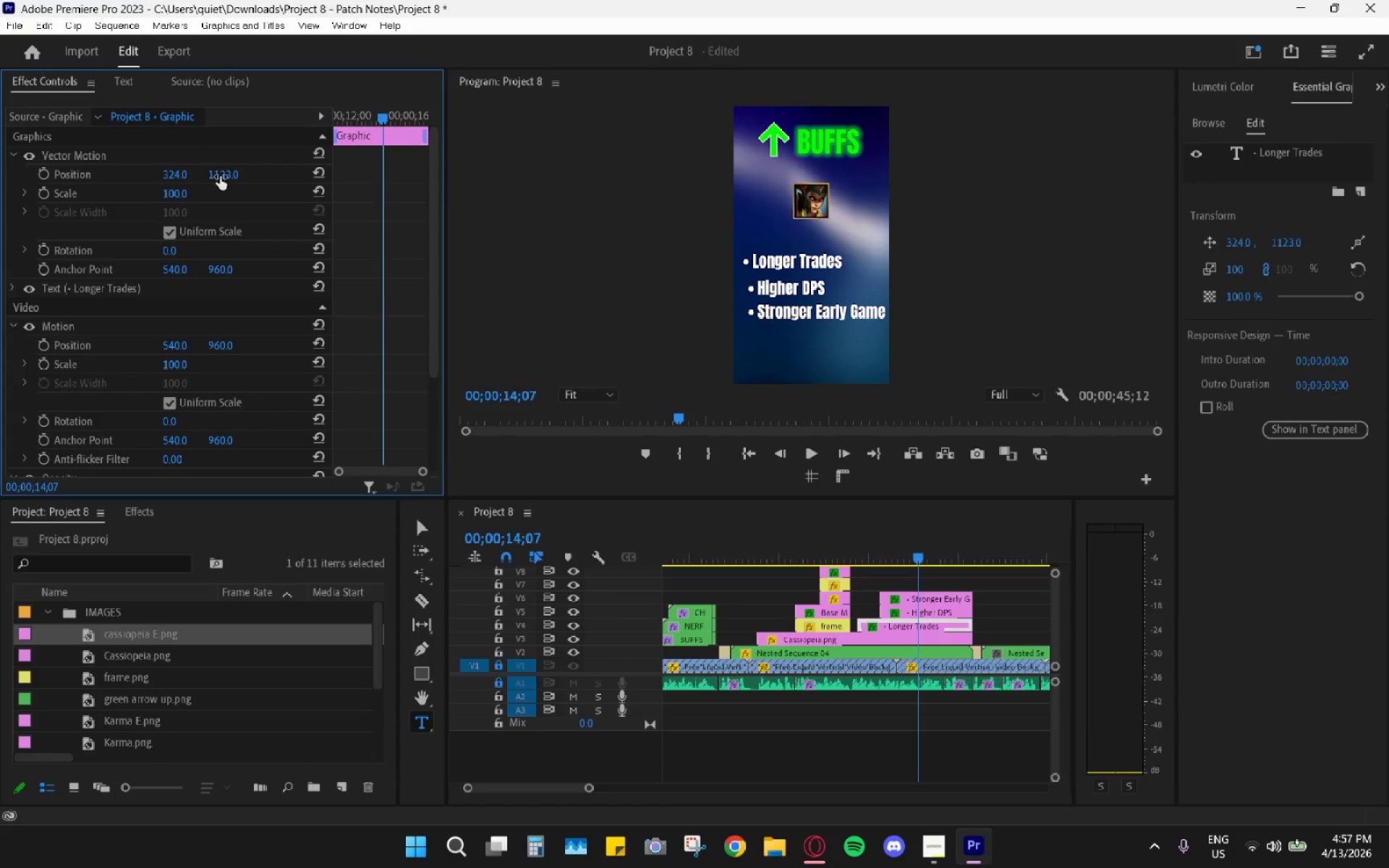 
left_click_drag(start_coordinate=[228, 172], to_coordinate=[213, 178])
 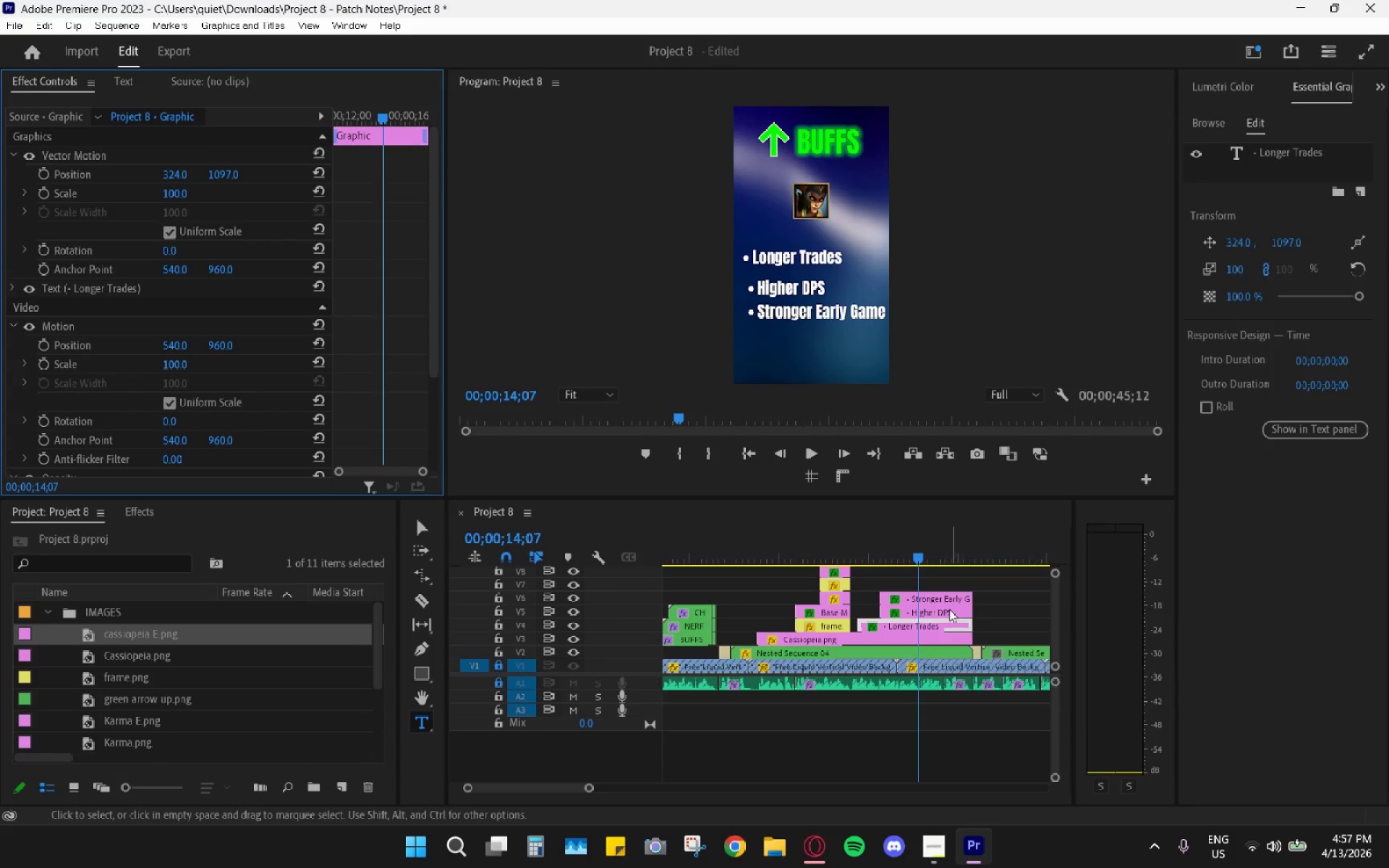 
left_click([948, 609])
 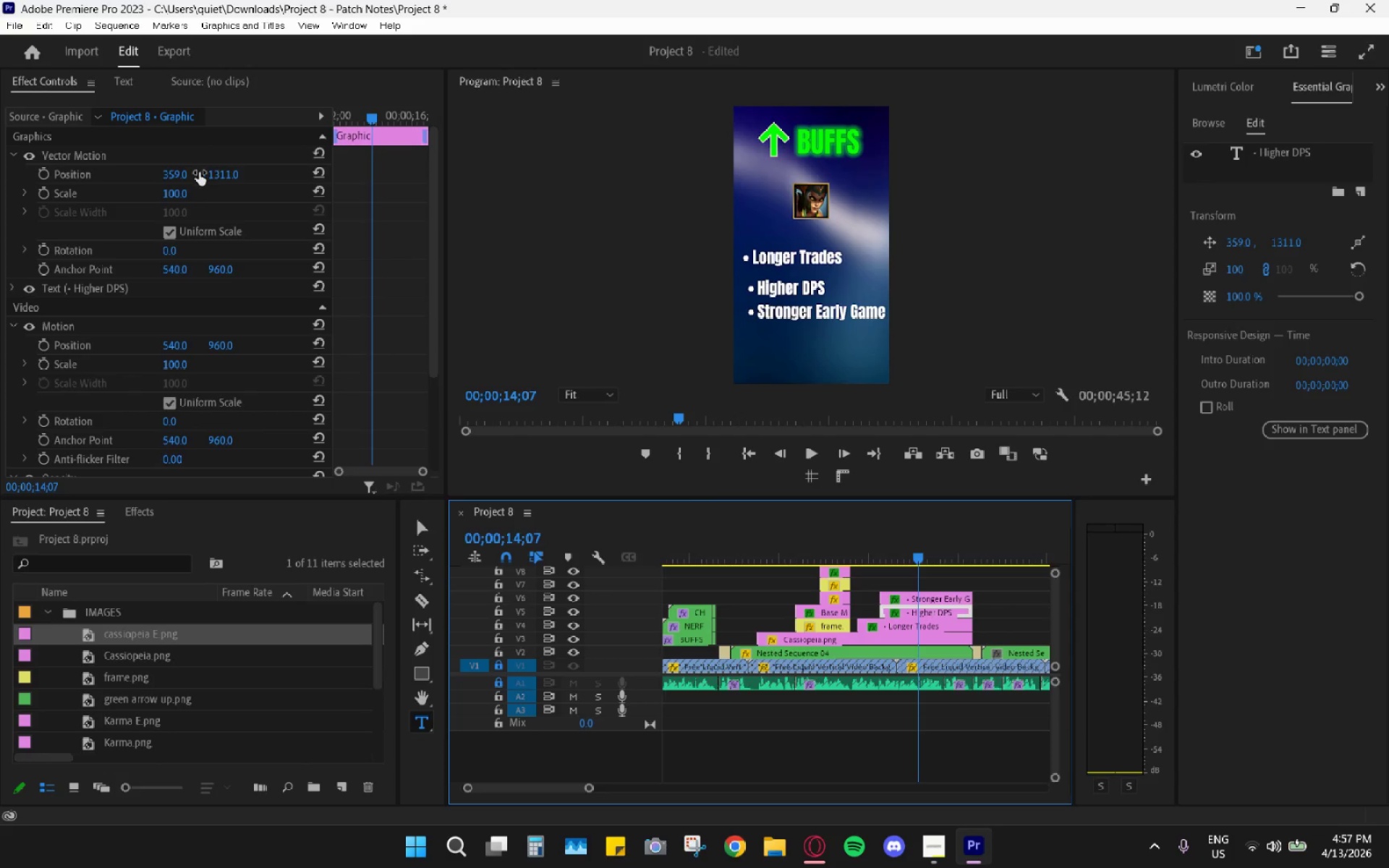 
left_click_drag(start_coordinate=[176, 174], to_coordinate=[126, 179])
 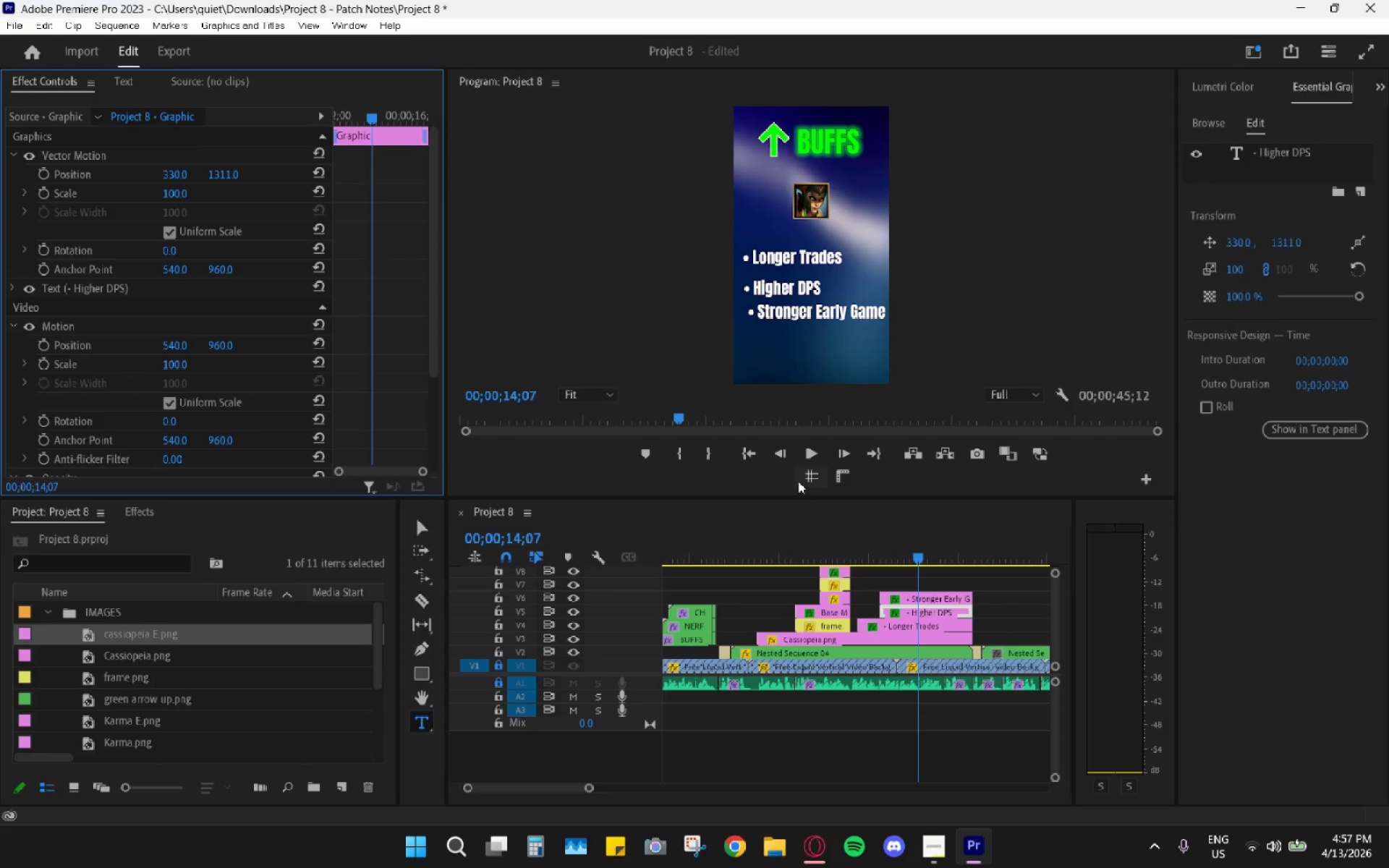 
left_click([808, 478])
 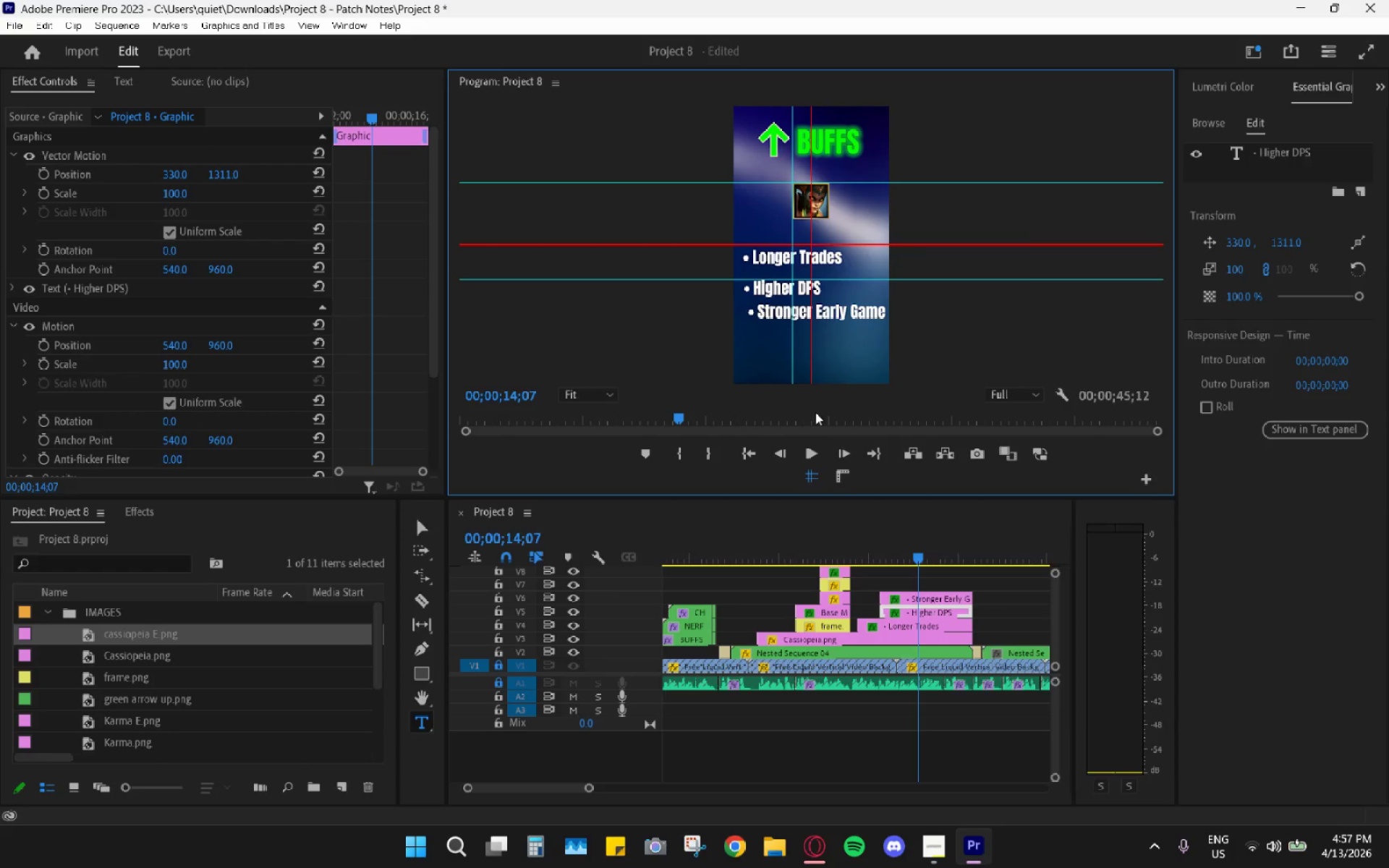 
left_click([840, 476])
 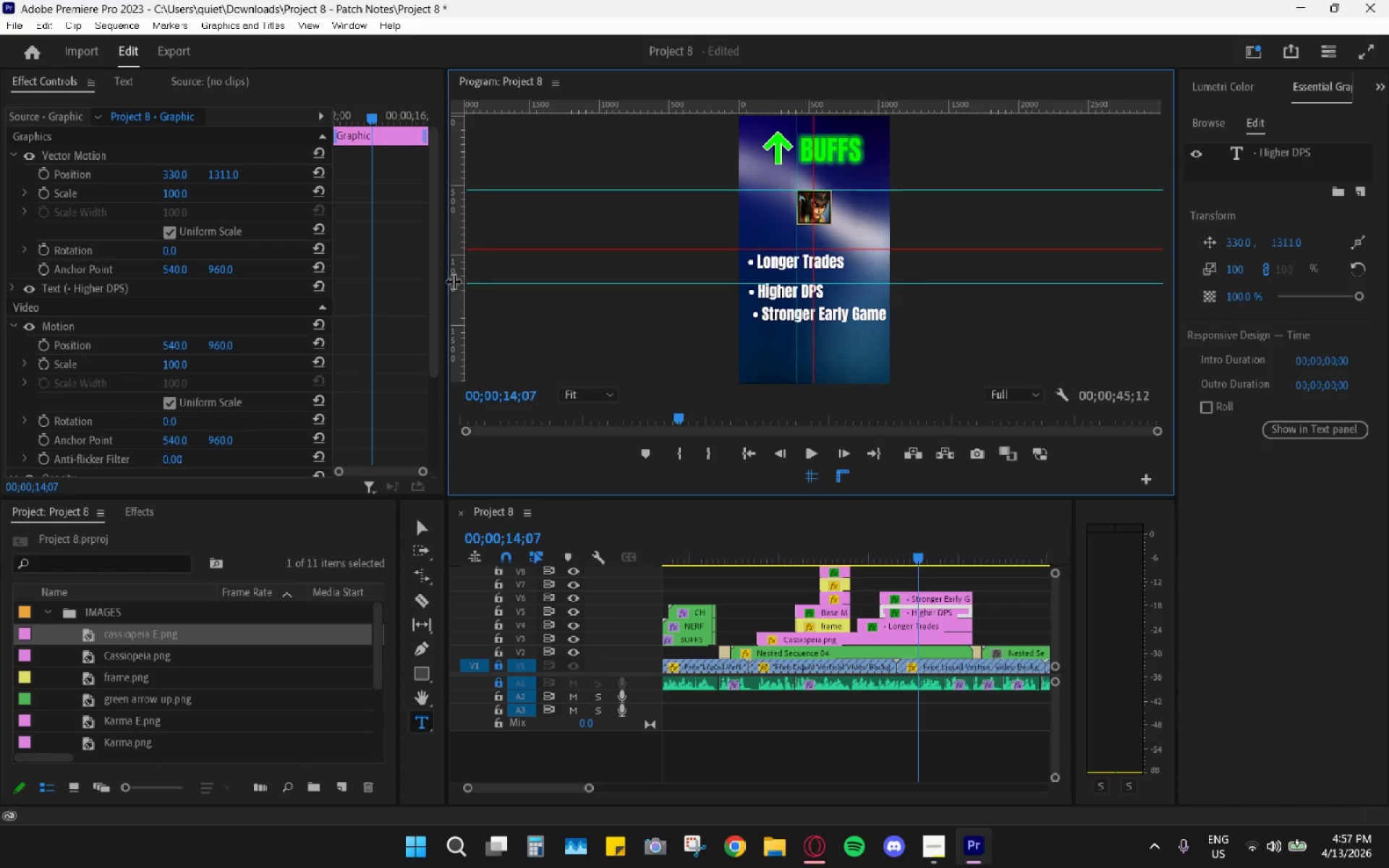 
left_click_drag(start_coordinate=[459, 283], to_coordinate=[749, 312])
 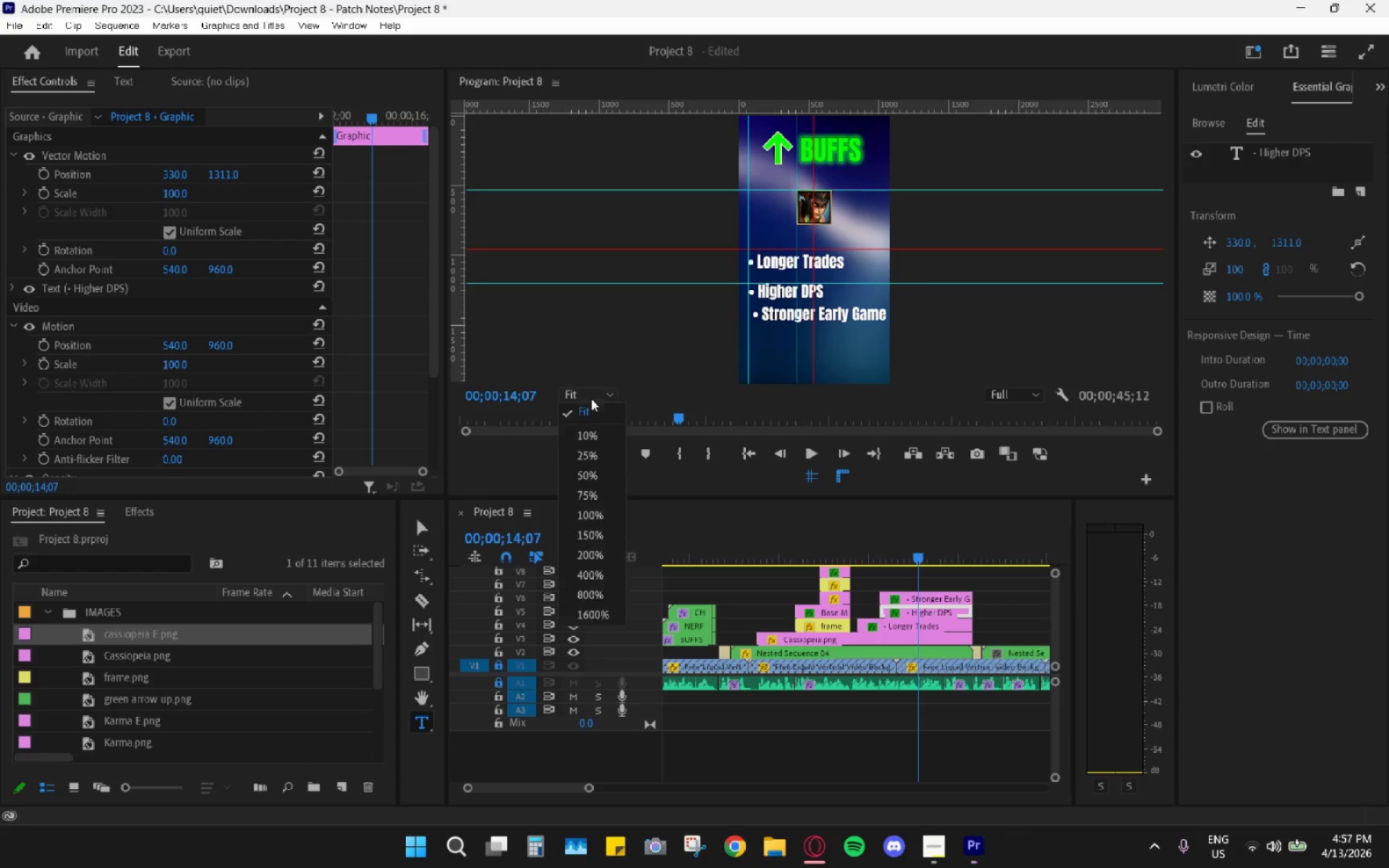 
double_click([591, 495])
 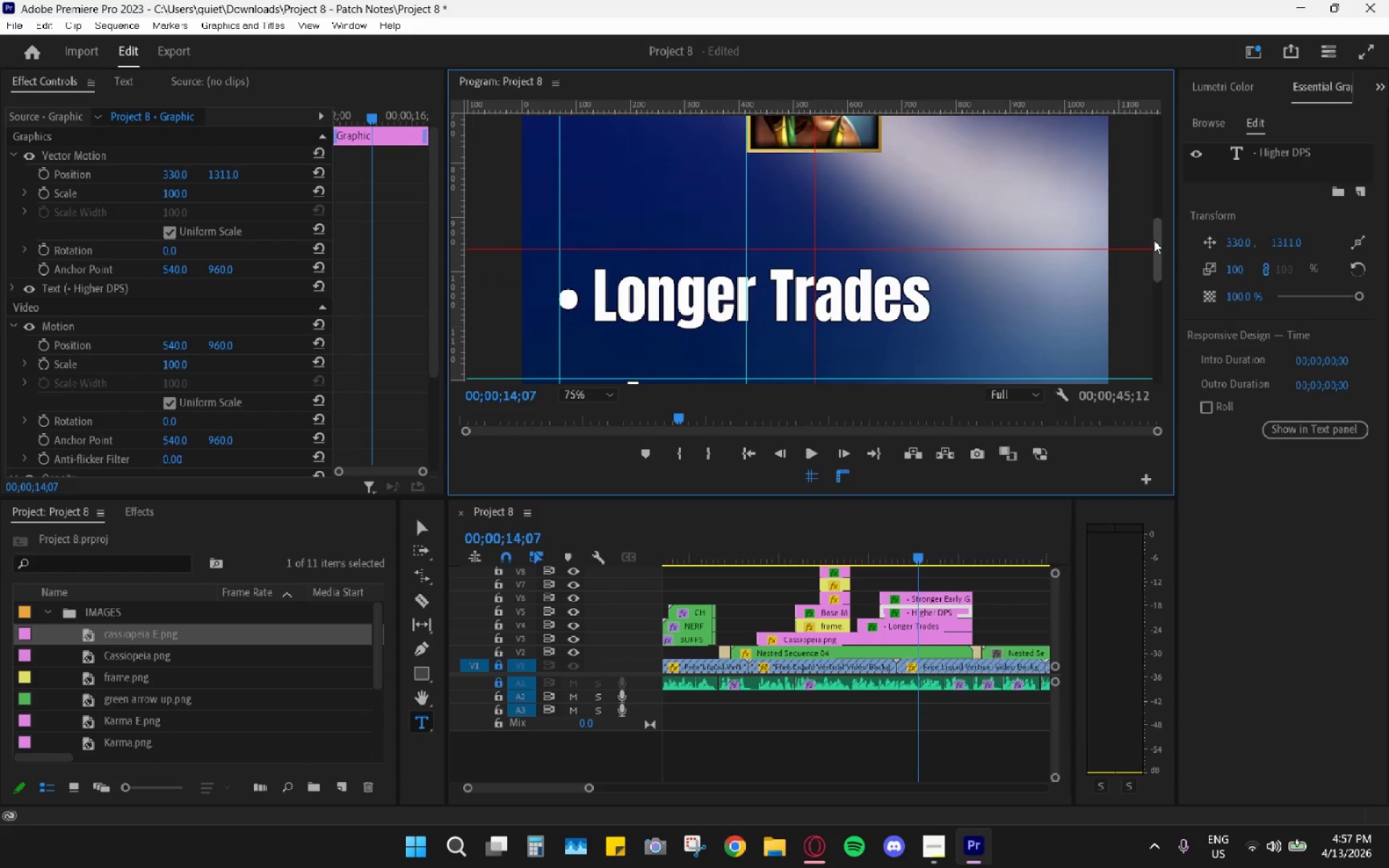 
left_click_drag(start_coordinate=[1162, 247], to_coordinate=[1161, 270])
 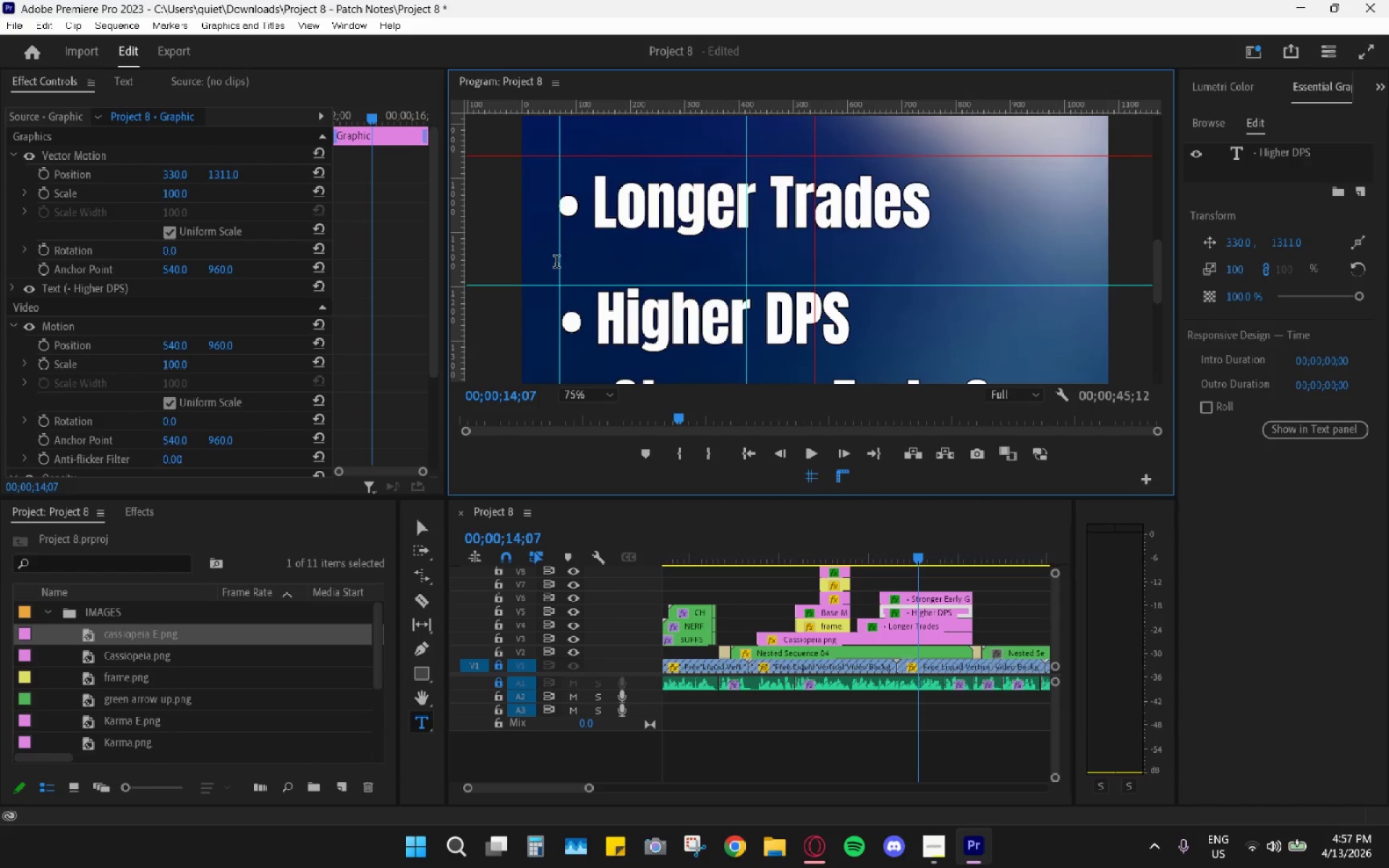 
wait(5.11)
 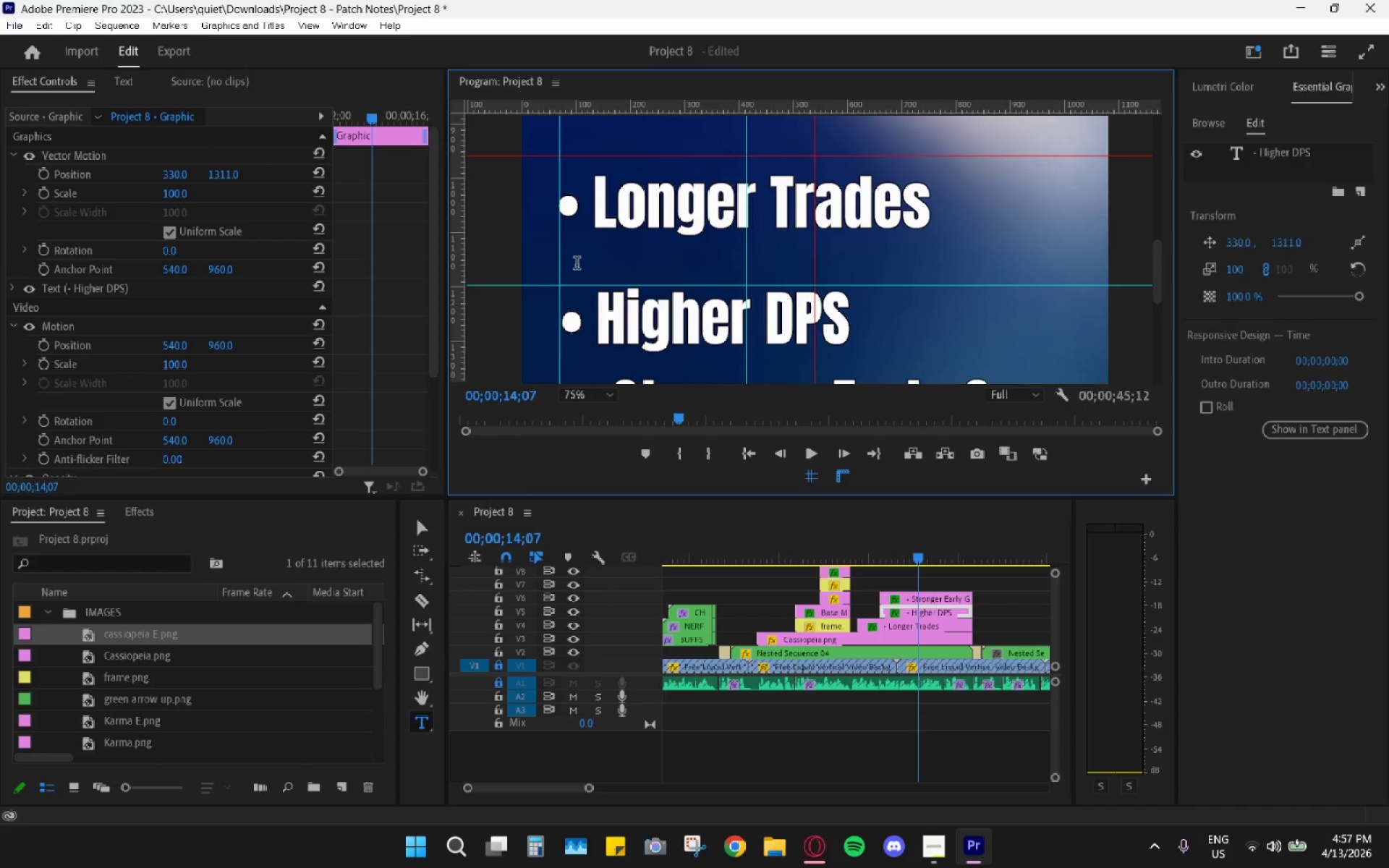 
double_click([415, 524])
 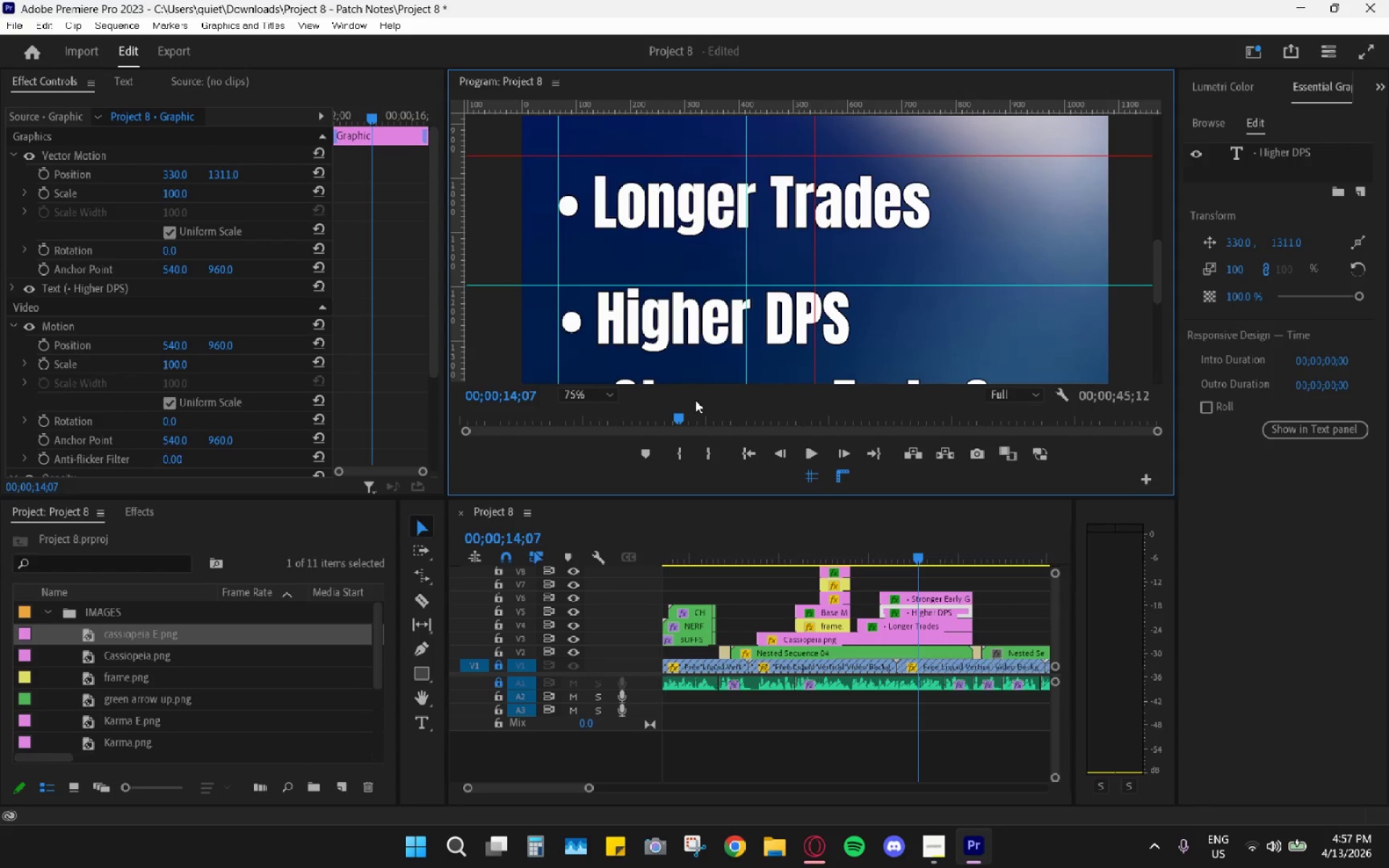 
wait(5.61)
 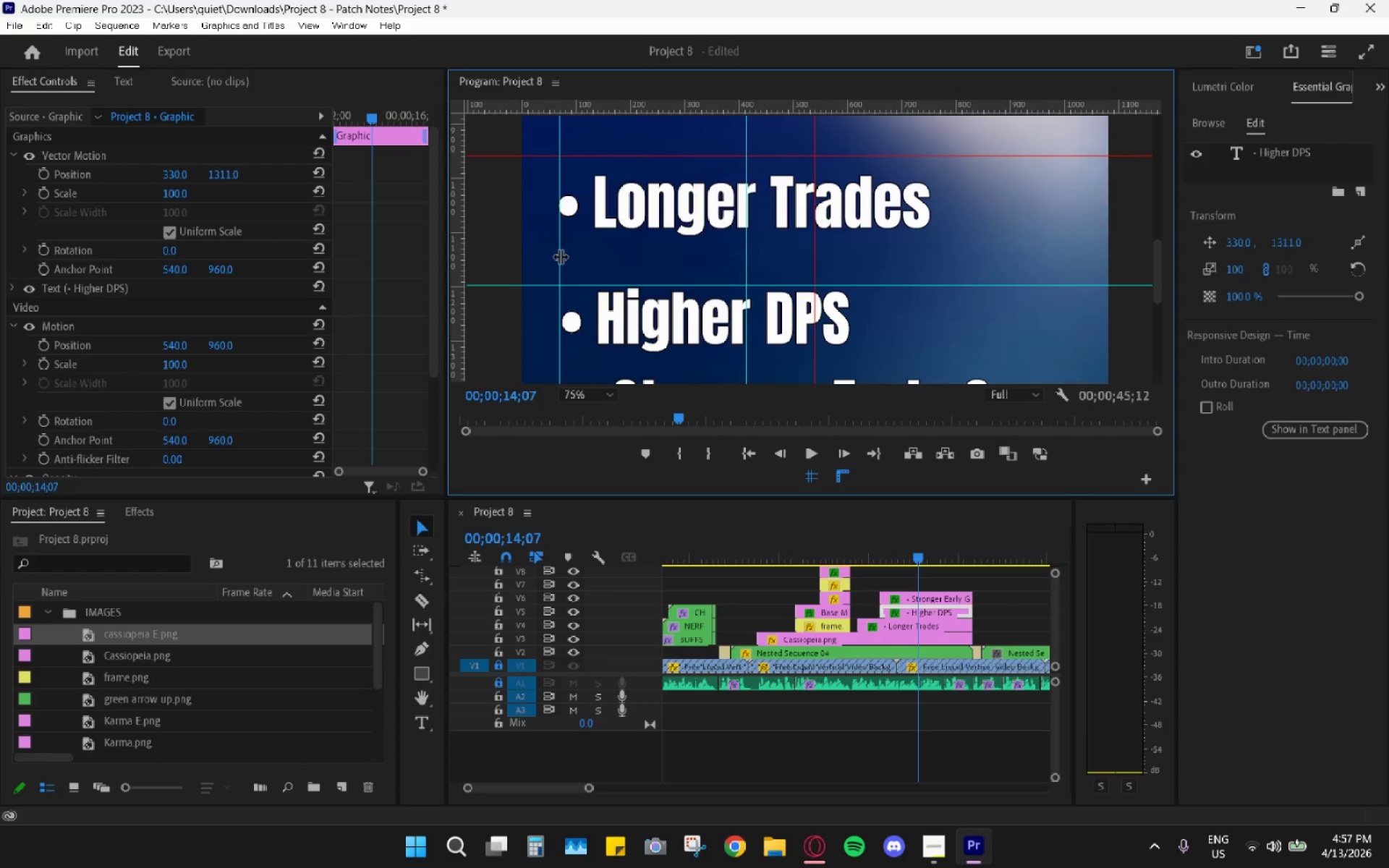 
left_click([911, 609])
 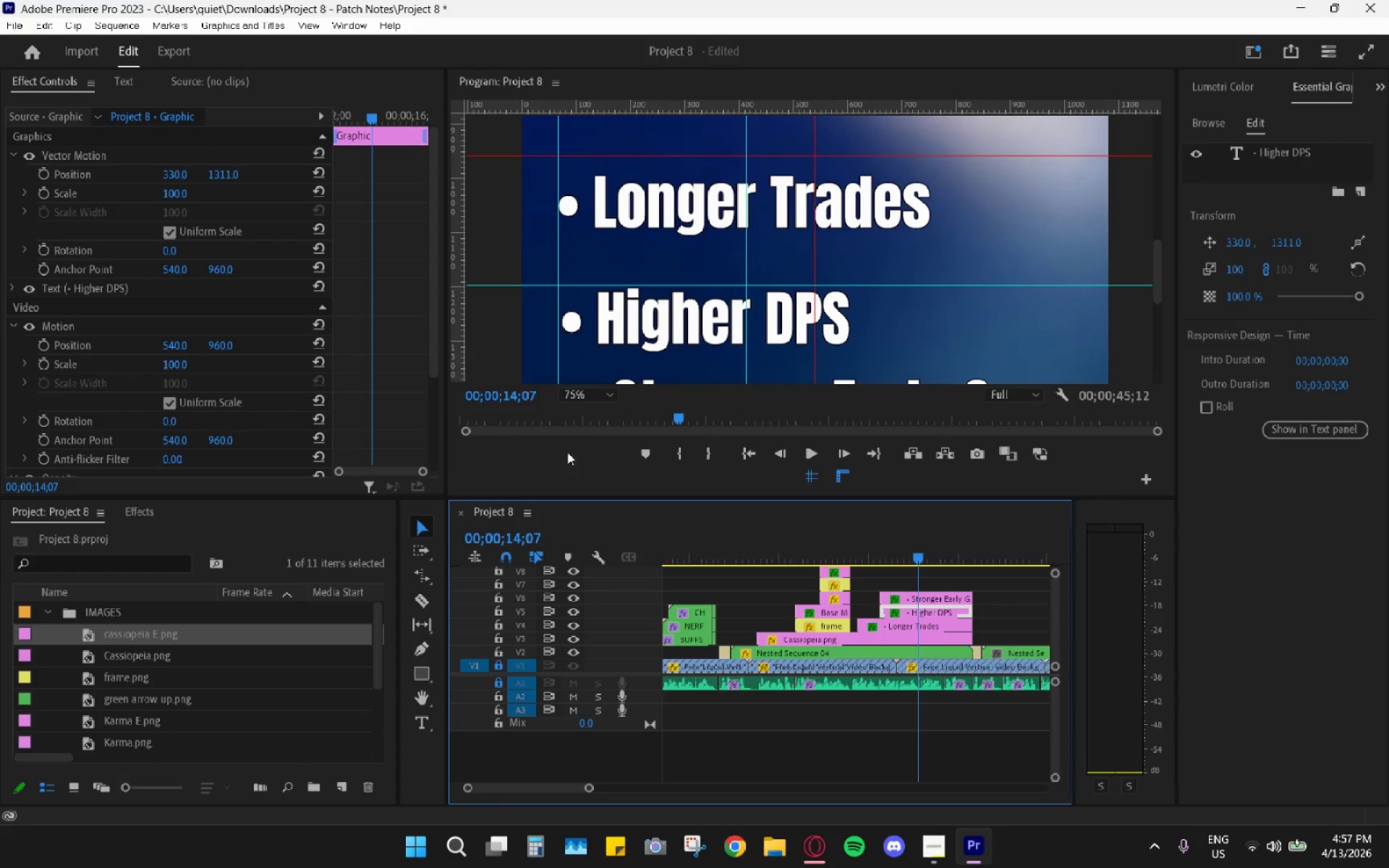 
left_click([585, 401])
 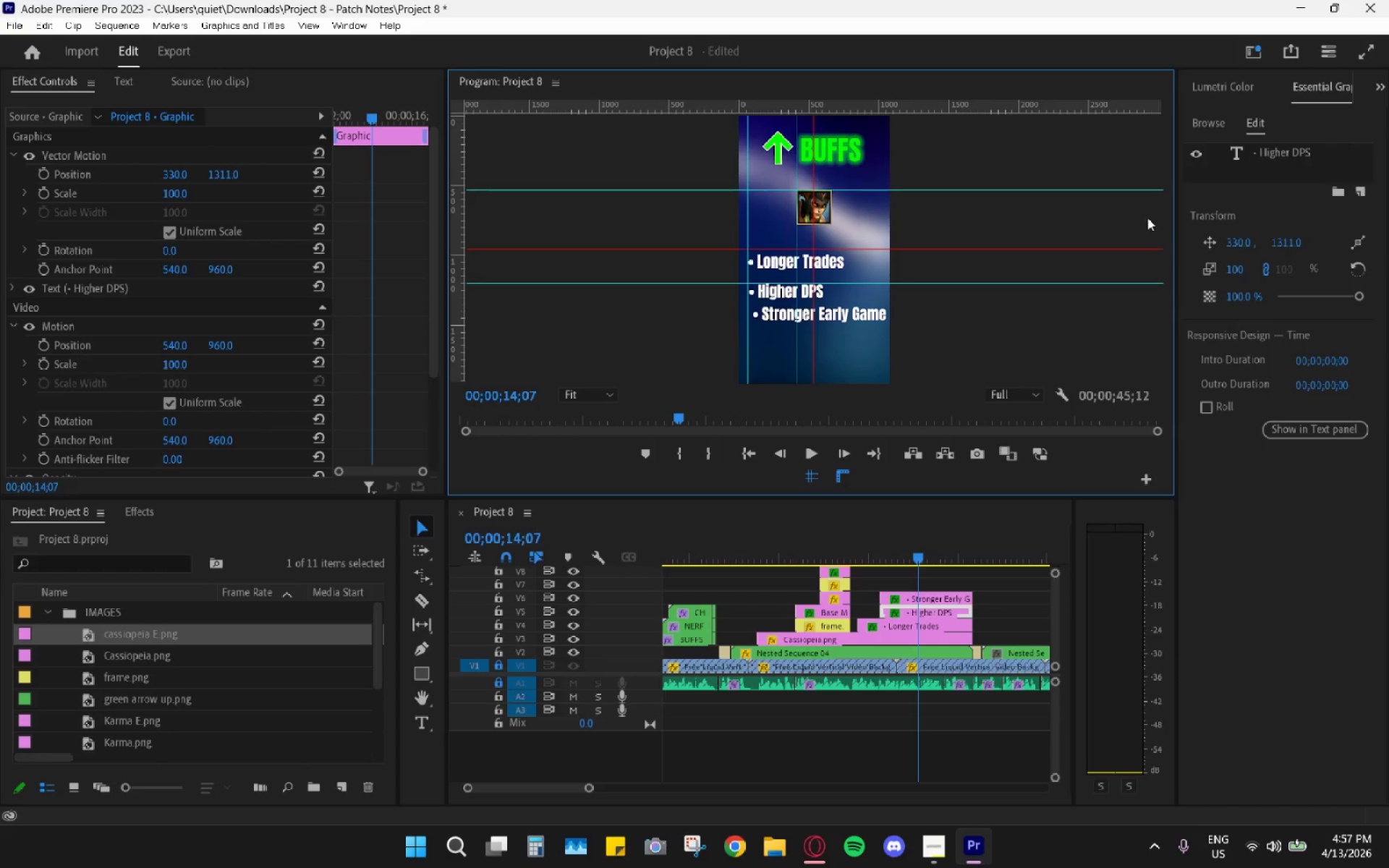 
wait(8.5)
 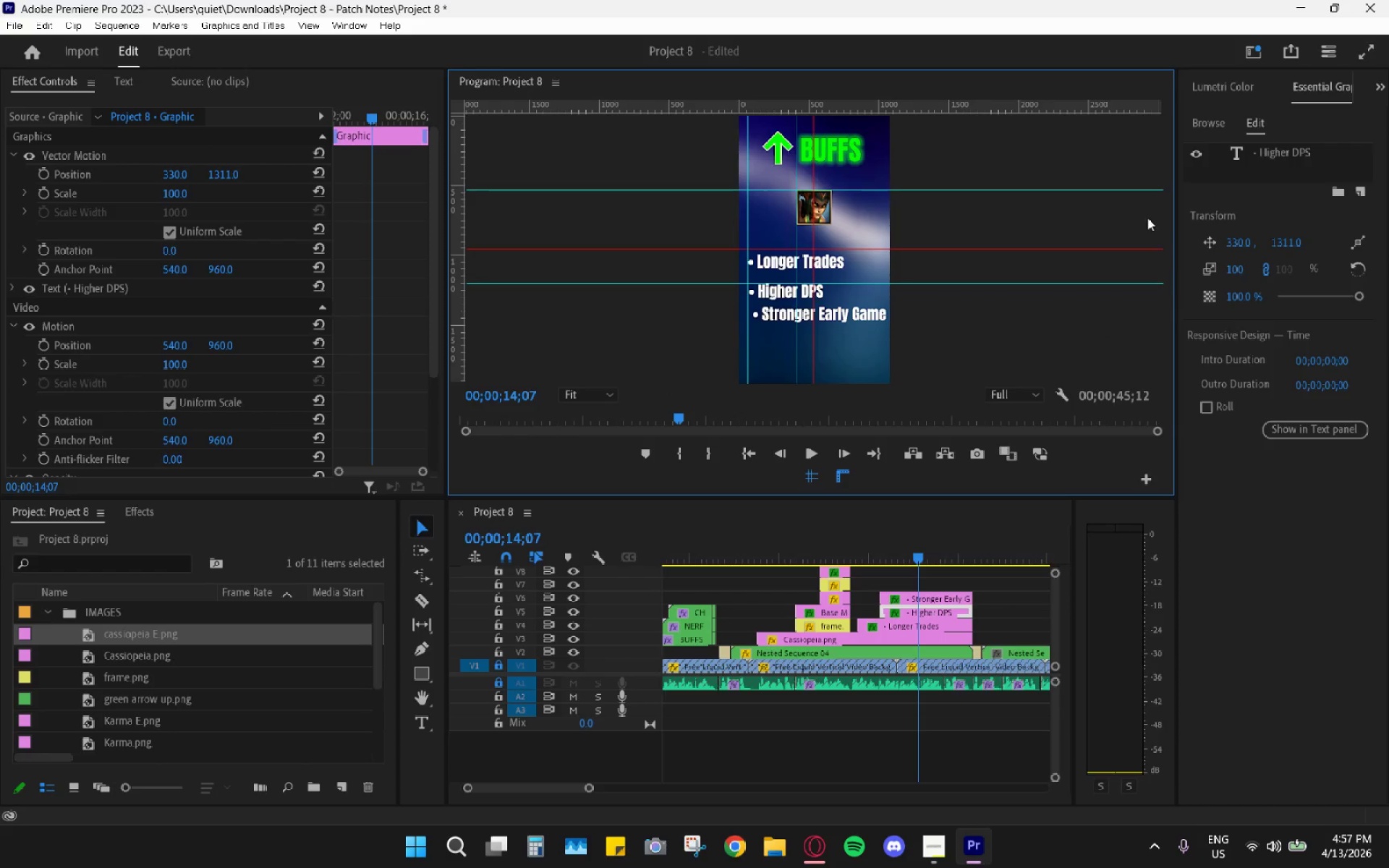 
left_click([603, 396])
 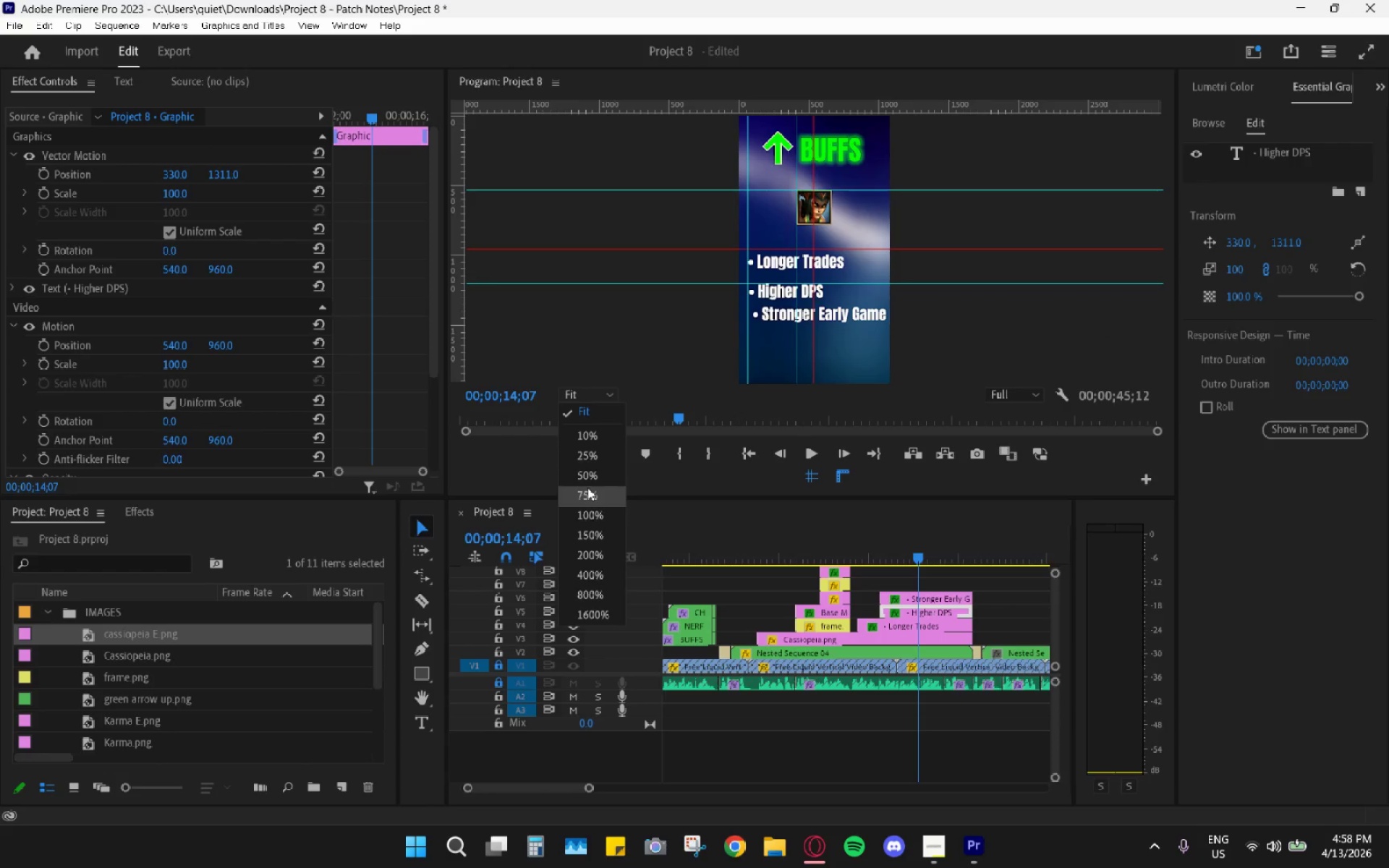 
left_click_drag(start_coordinate=[587, 487], to_coordinate=[593, 469])
 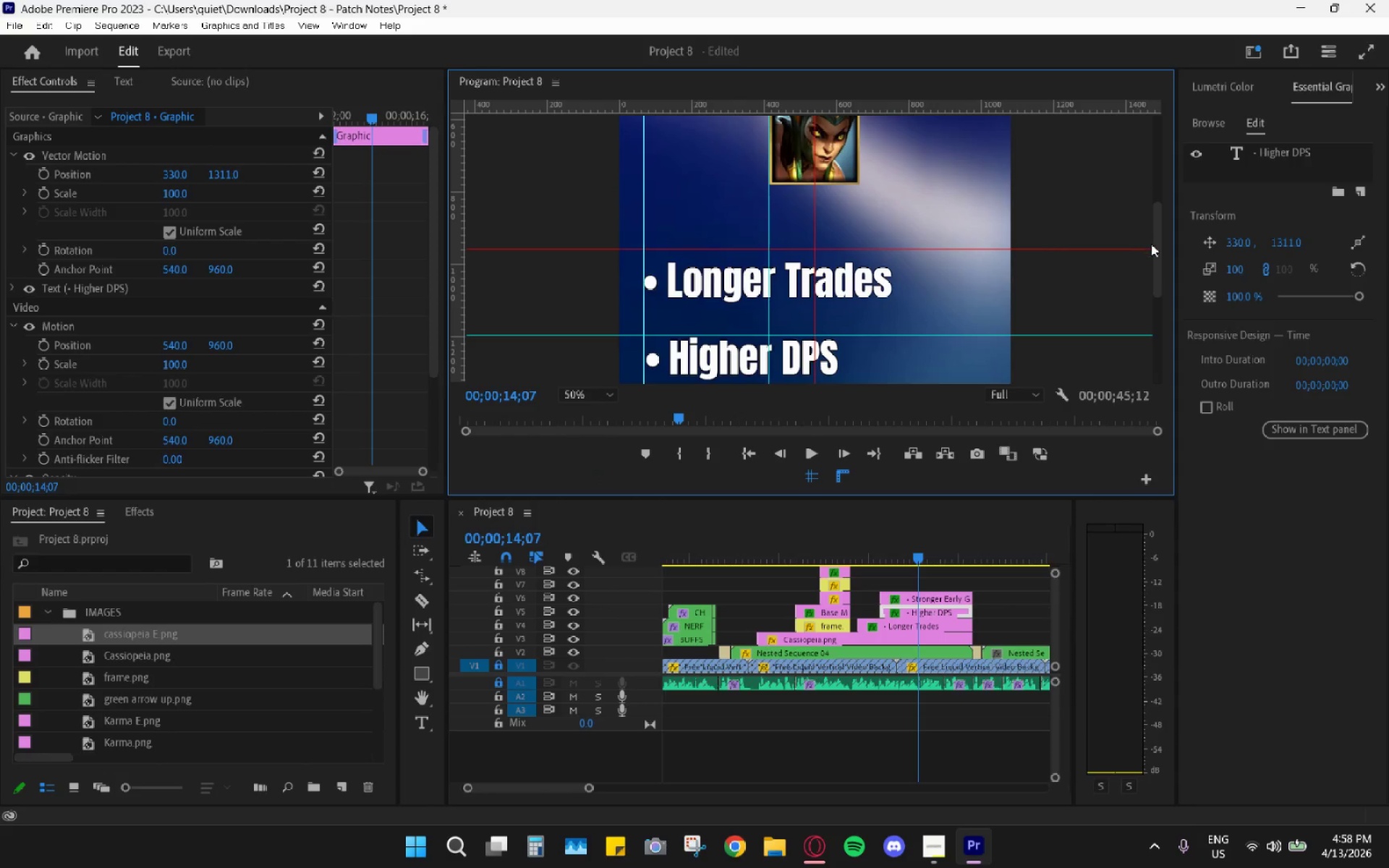 
left_click_drag(start_coordinate=[1157, 255], to_coordinate=[1156, 290])
 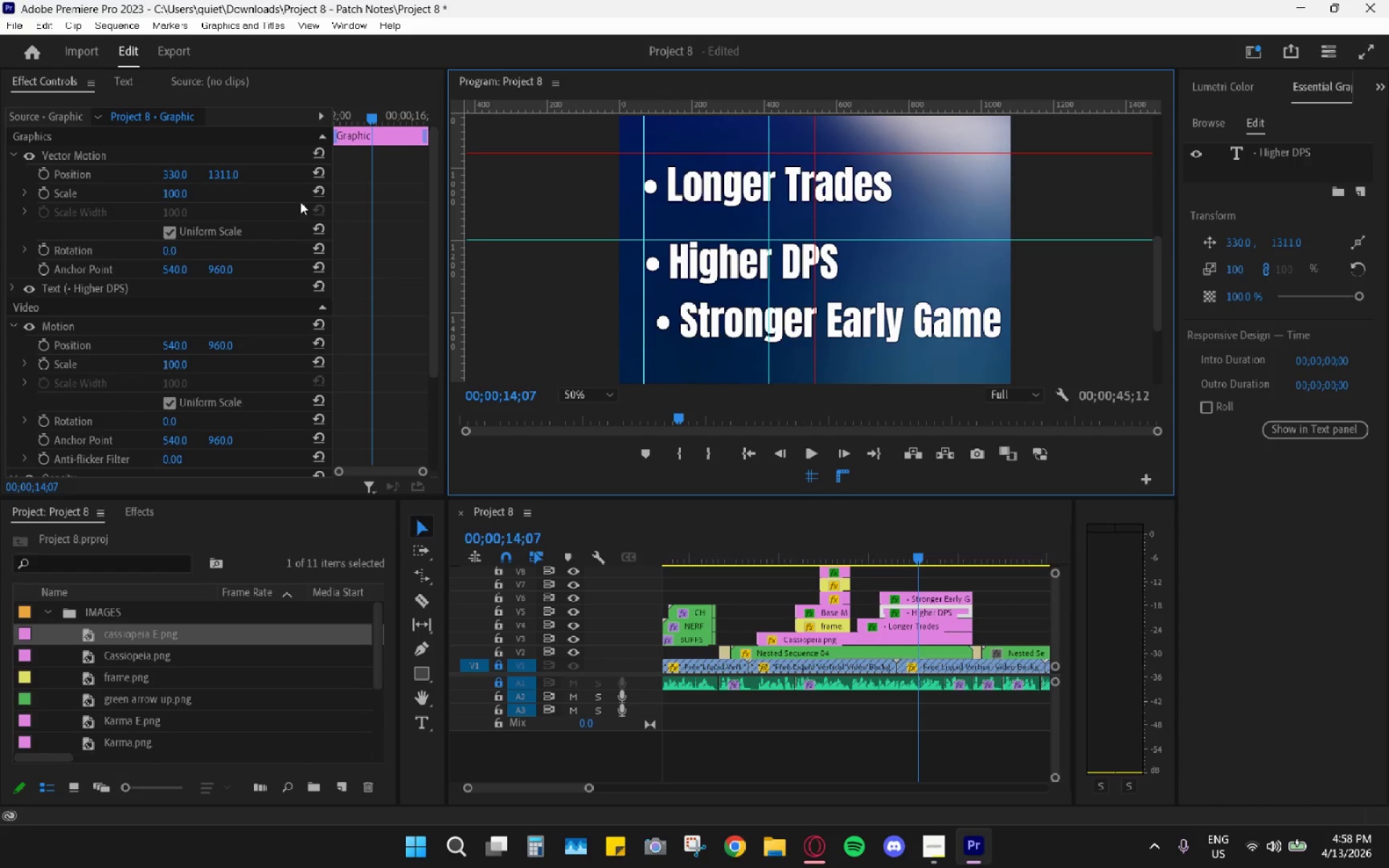 
left_click_drag(start_coordinate=[170, 170], to_coordinate=[155, 167])
 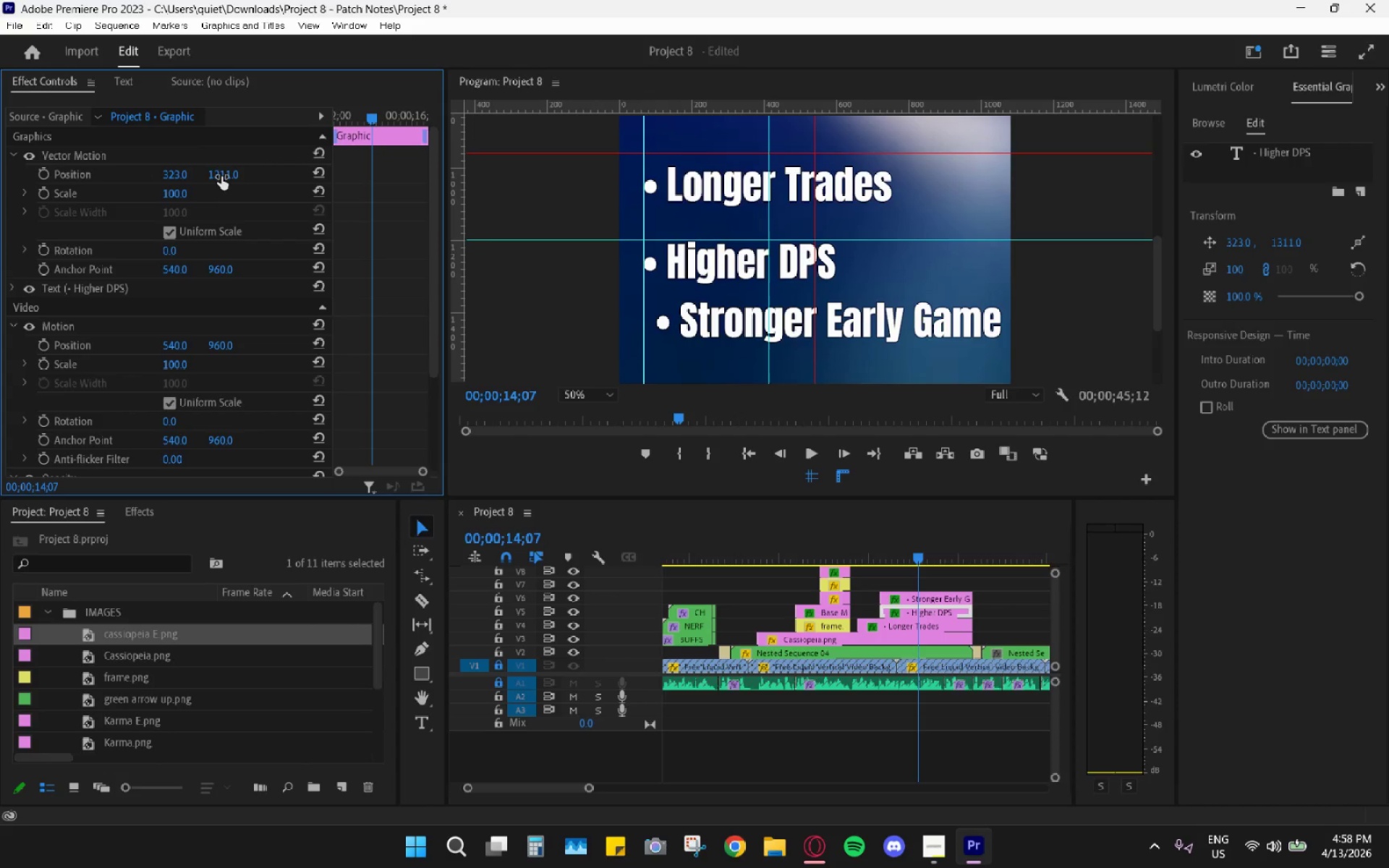 
left_click_drag(start_coordinate=[219, 176], to_coordinate=[256, 182])
 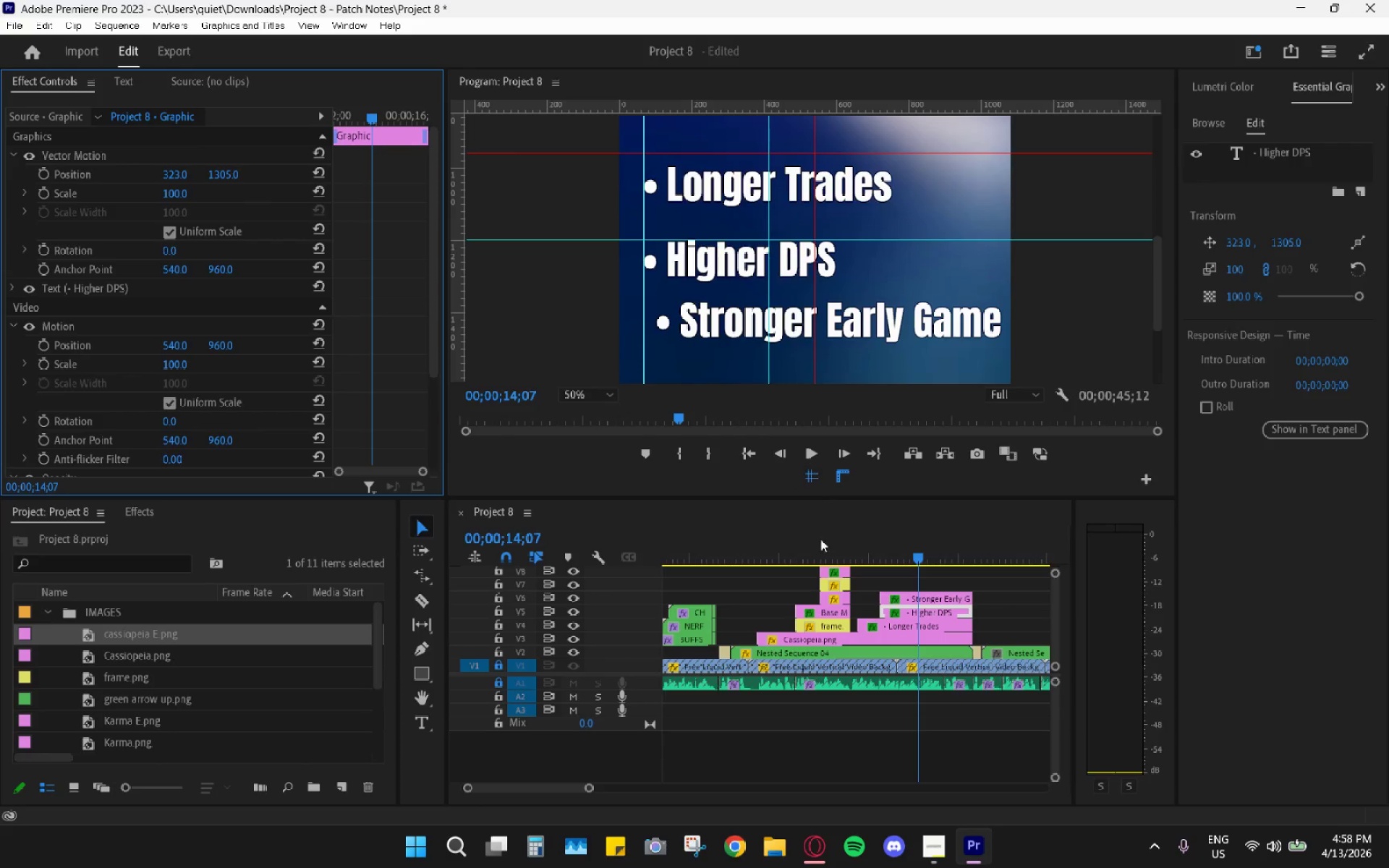 
left_click([912, 600])
 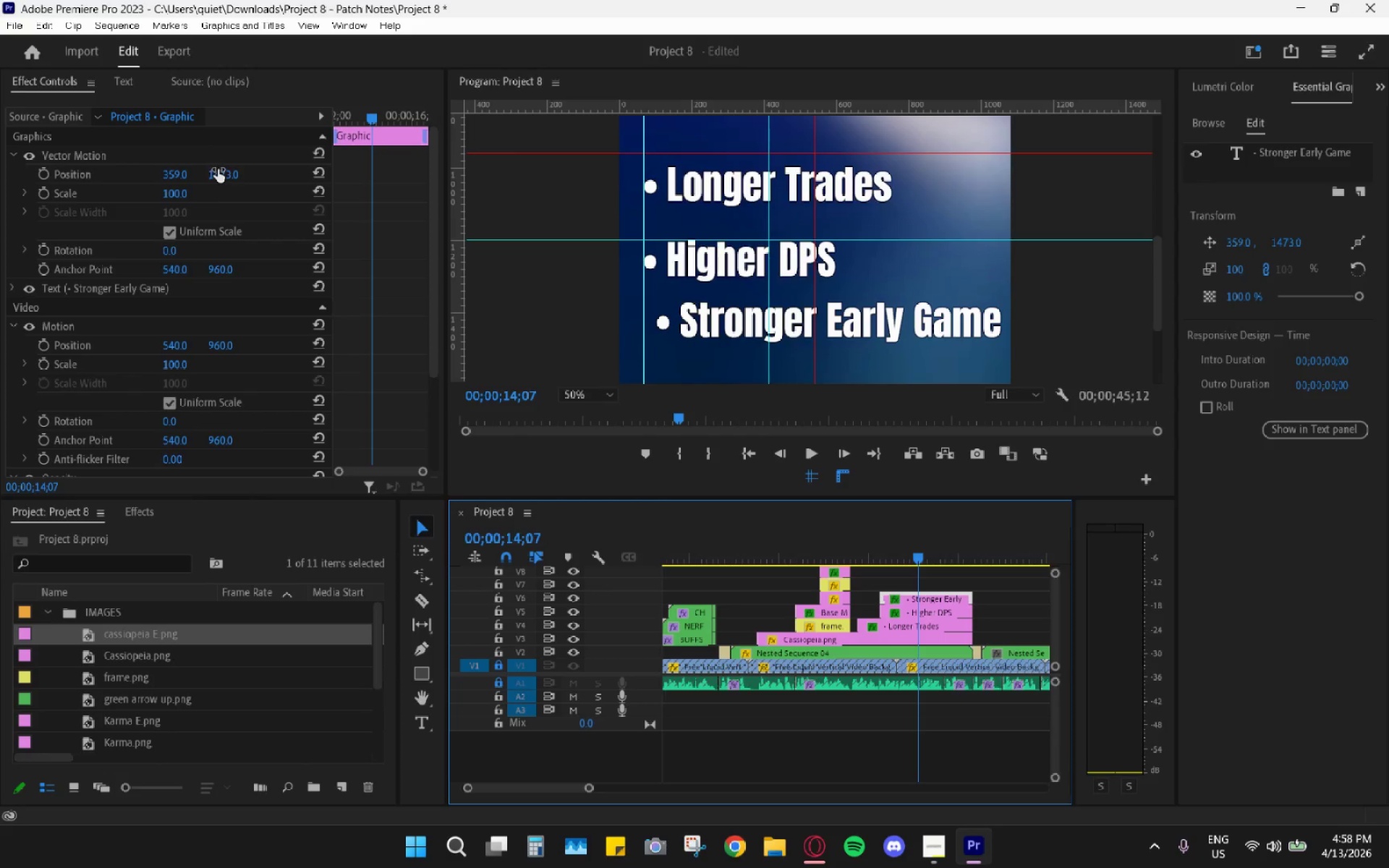 
left_click_drag(start_coordinate=[222, 171], to_coordinate=[252, 171])
 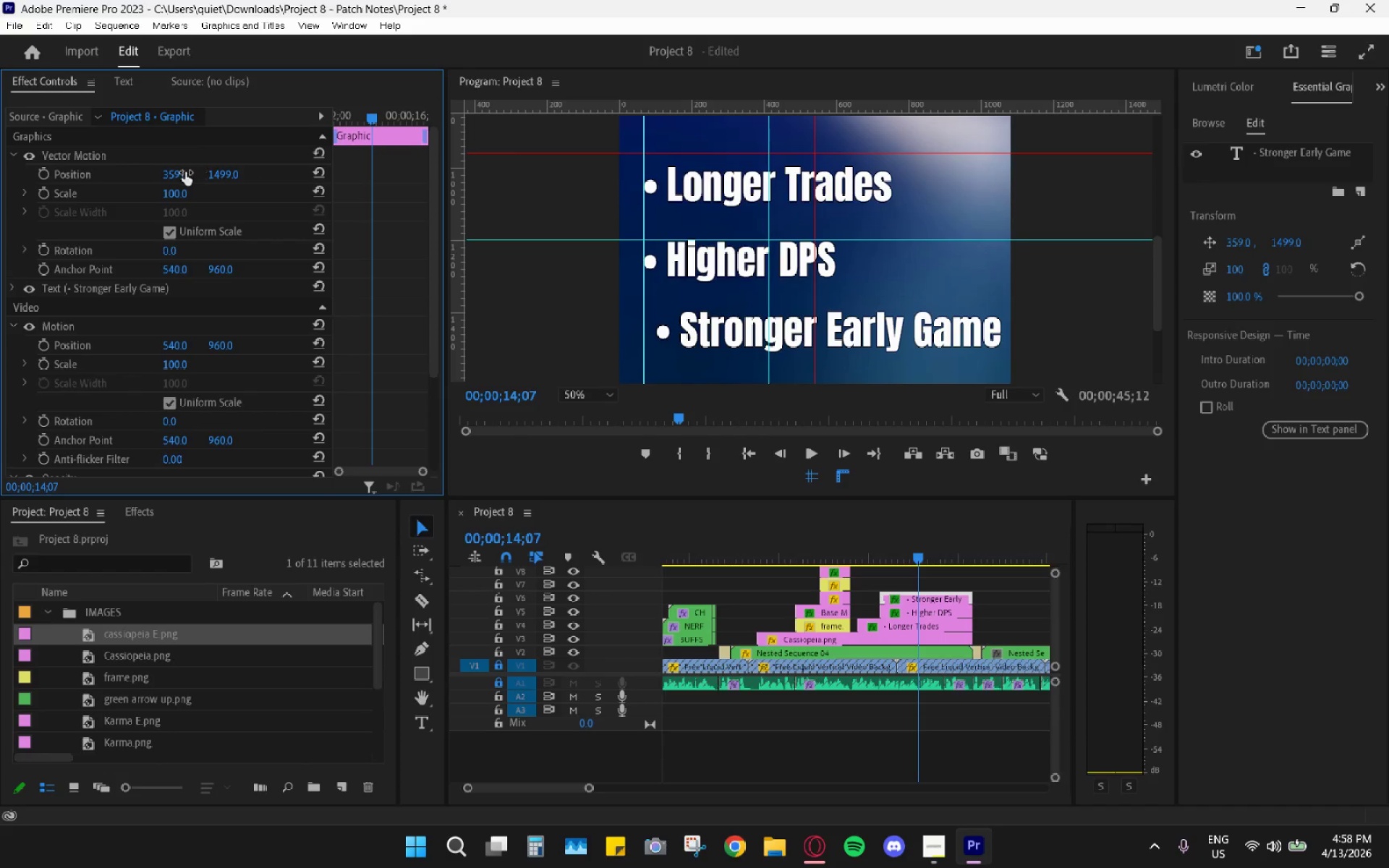 
left_click_drag(start_coordinate=[185, 172], to_coordinate=[157, 171])
 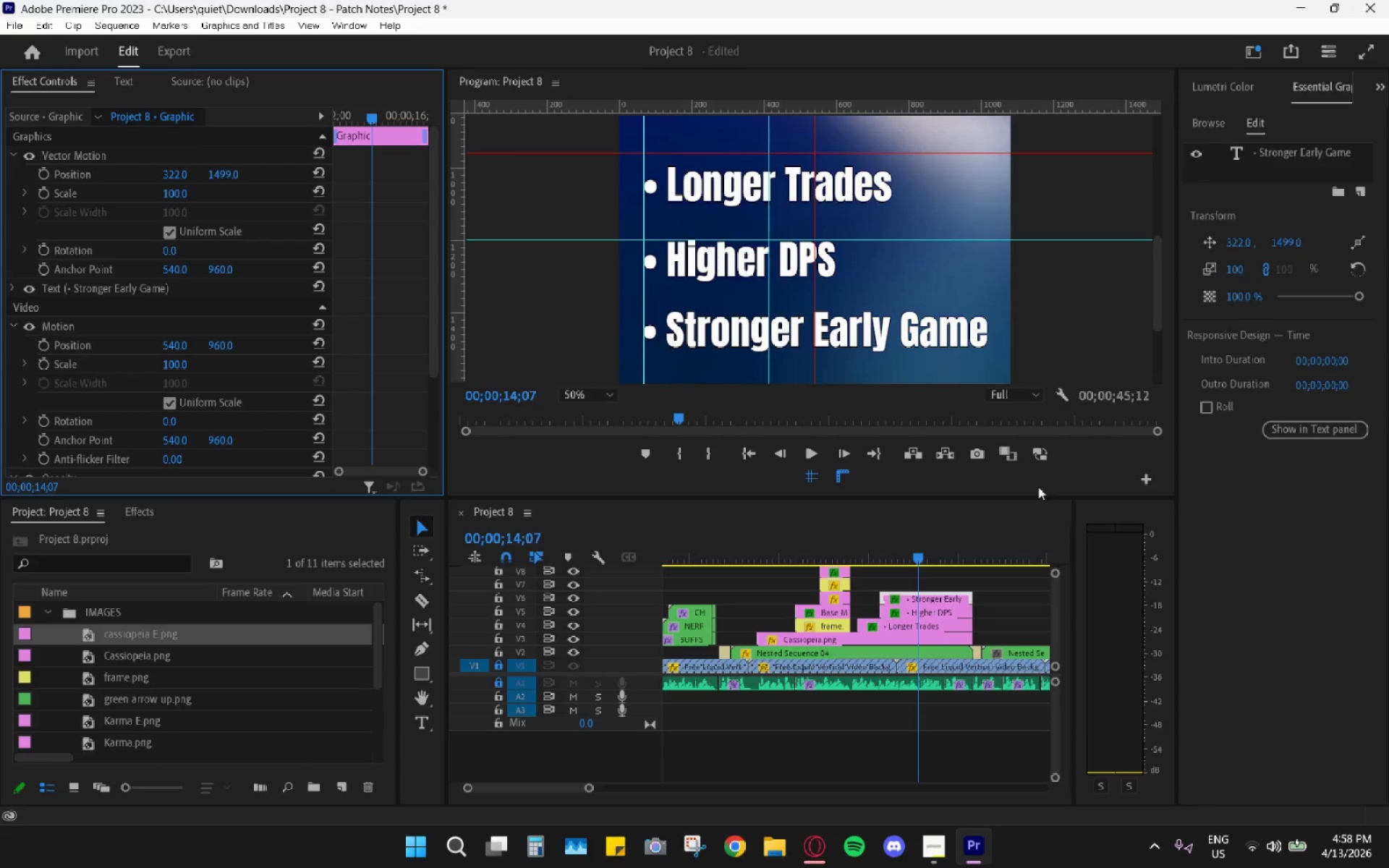 
wait(5.53)
 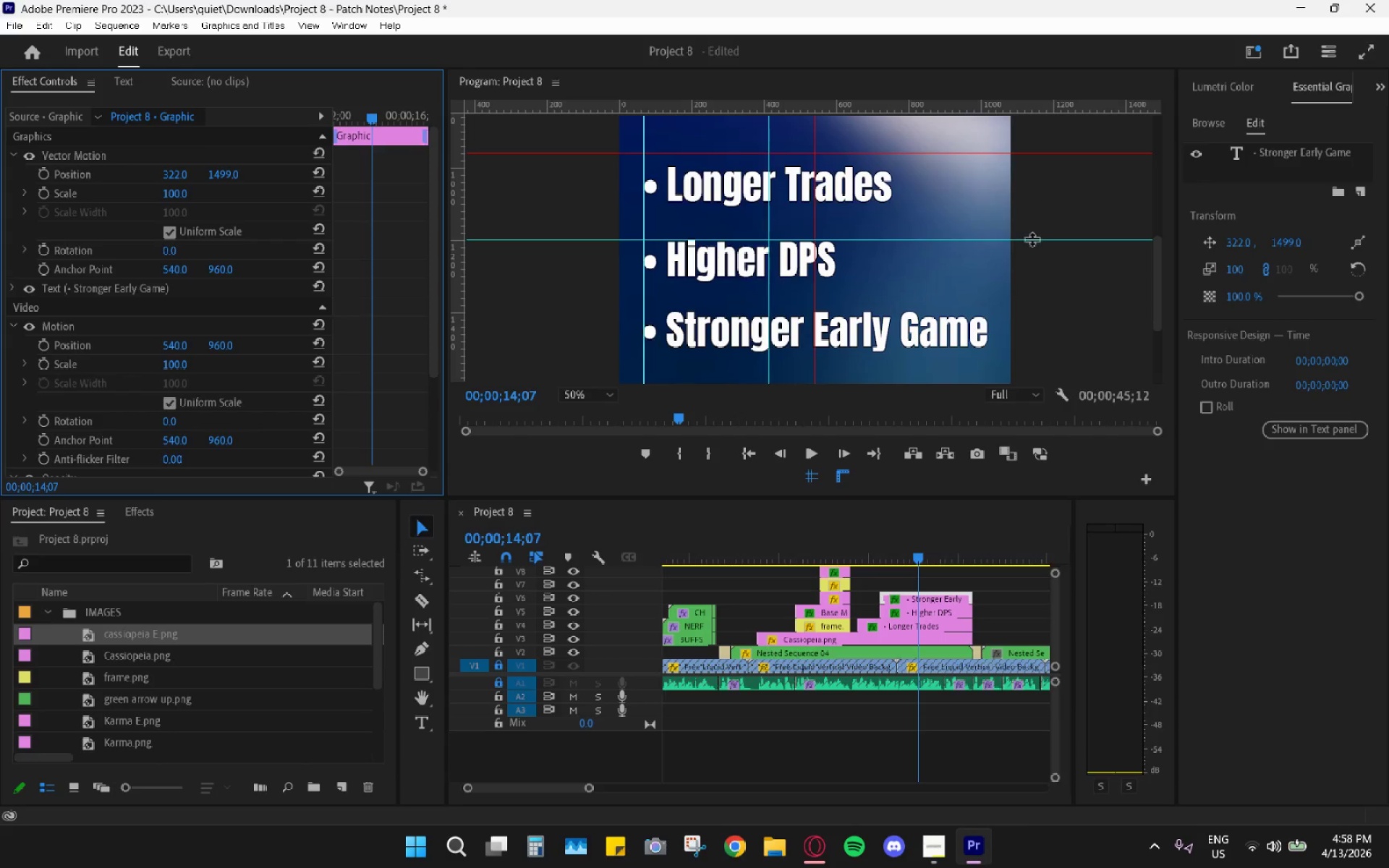 
hold_key(key=AltLeft, duration=0.61)
scroll: coordinate [896, 598], scroll_direction: up, amount: 10.0
 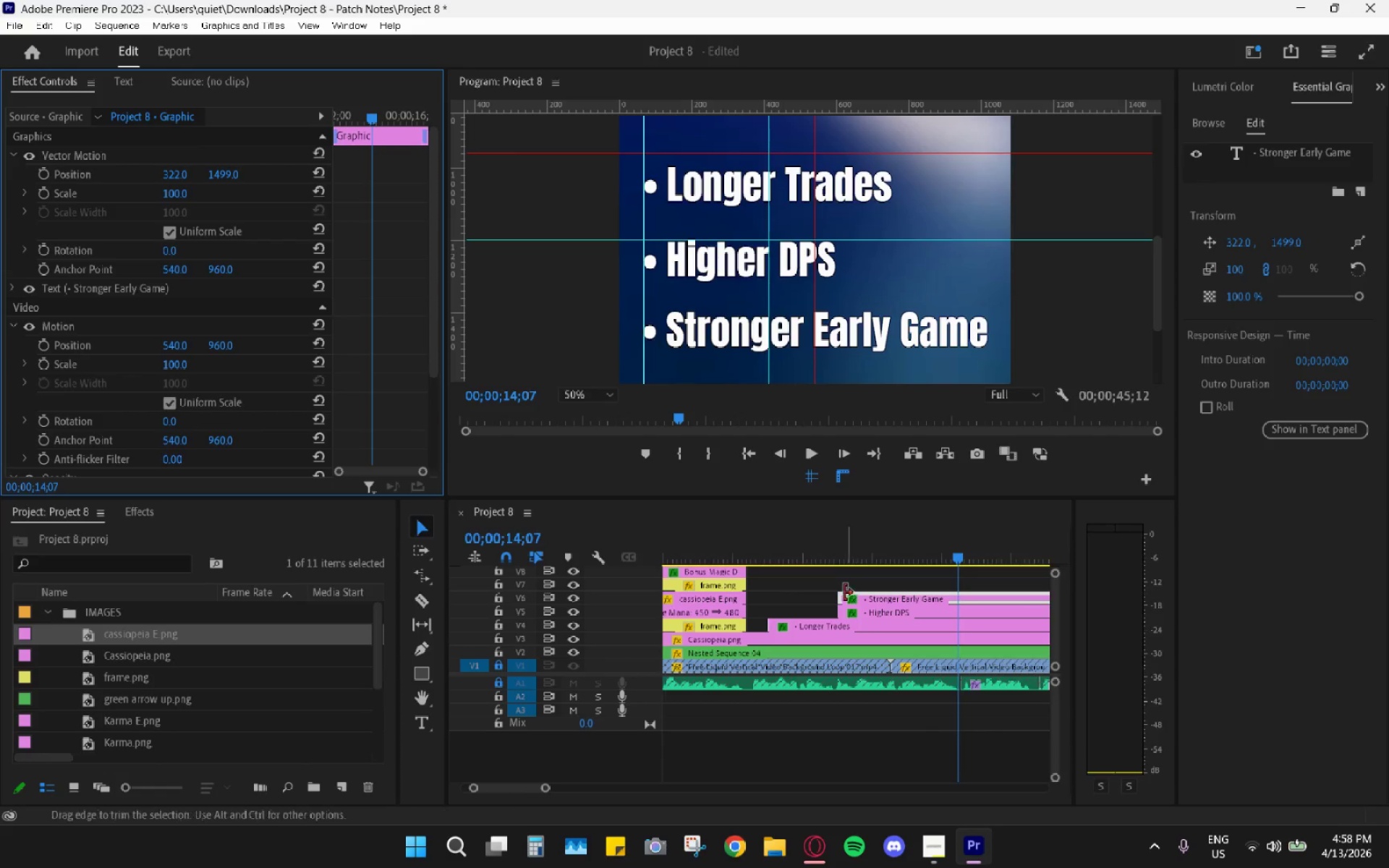 
left_click_drag(start_coordinate=[850, 595], to_coordinate=[854, 593])
 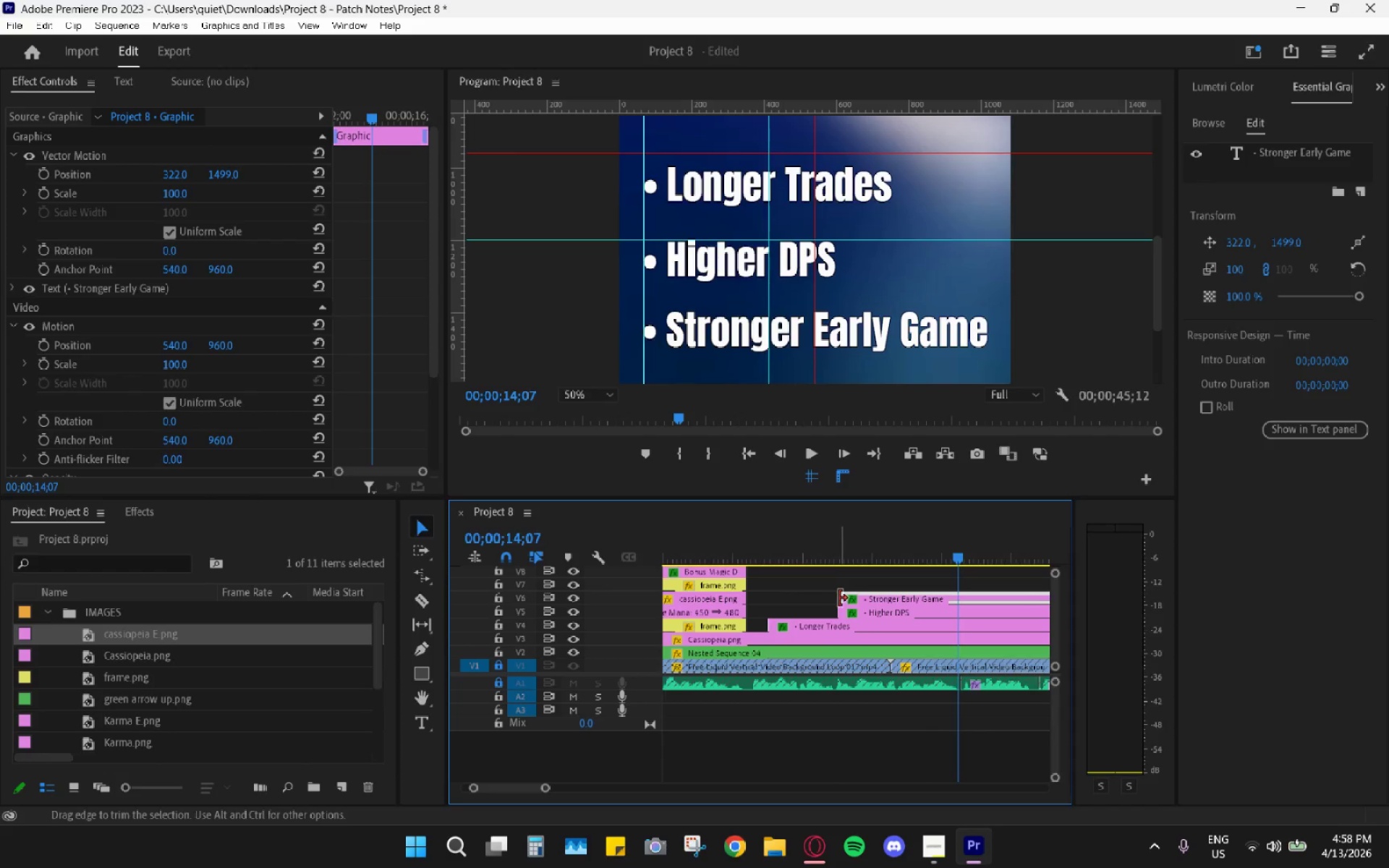 
left_click_drag(start_coordinate=[840, 598], to_coordinate=[892, 598])
 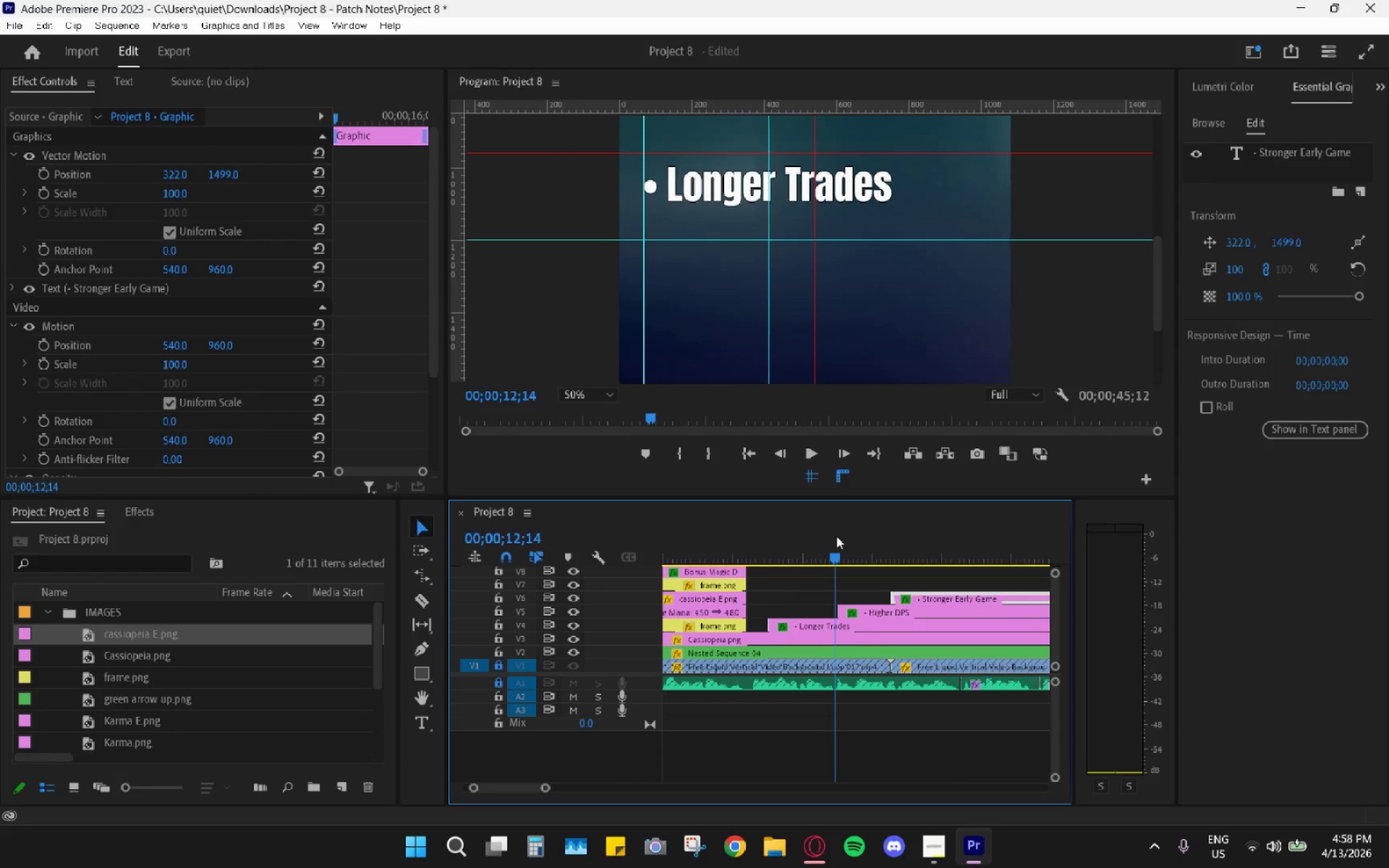 
key(Space)
 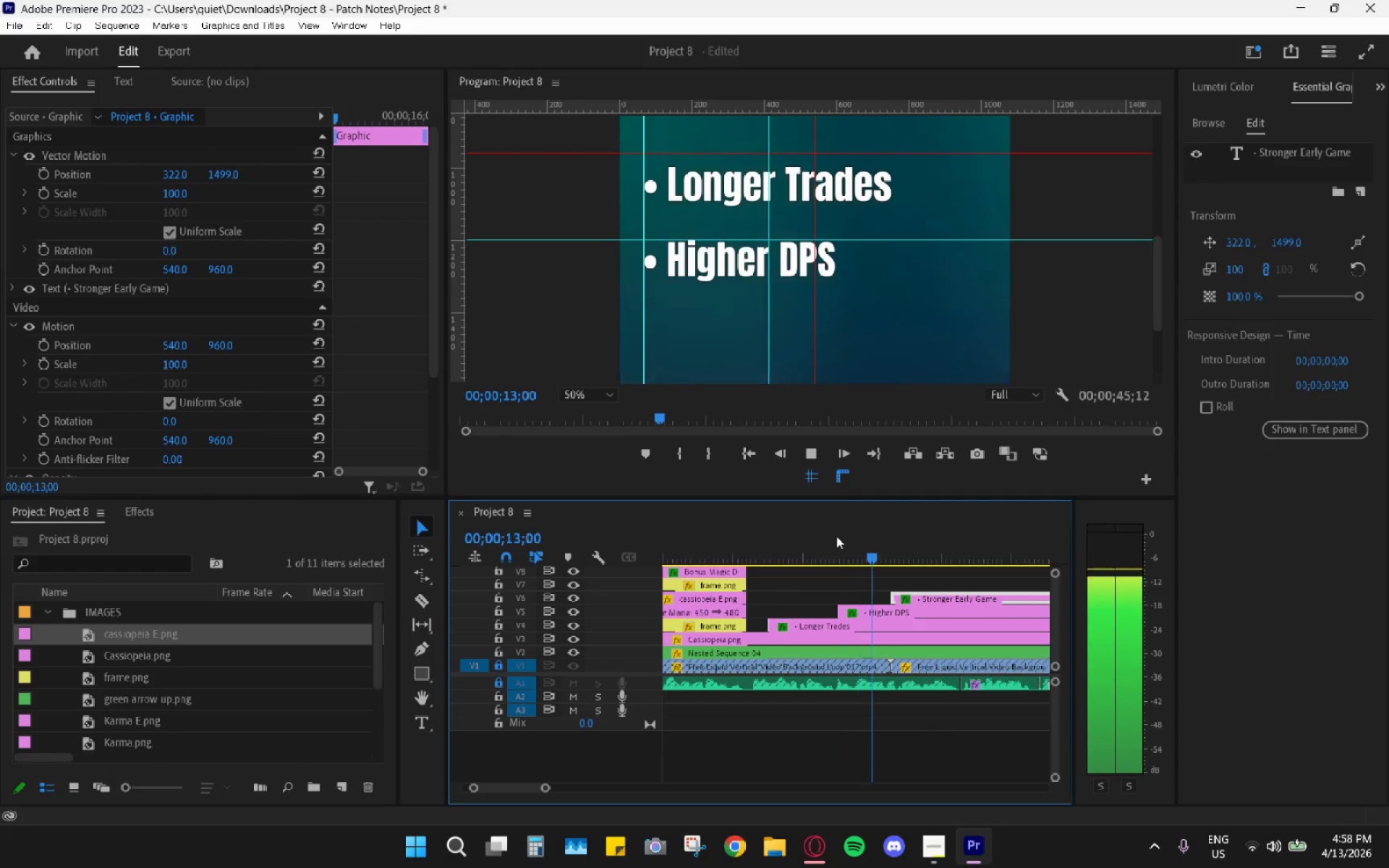 
hold_key(key=AltLeft, duration=0.5)
scroll: coordinate [836, 536], scroll_direction: down, amount: 4.0
 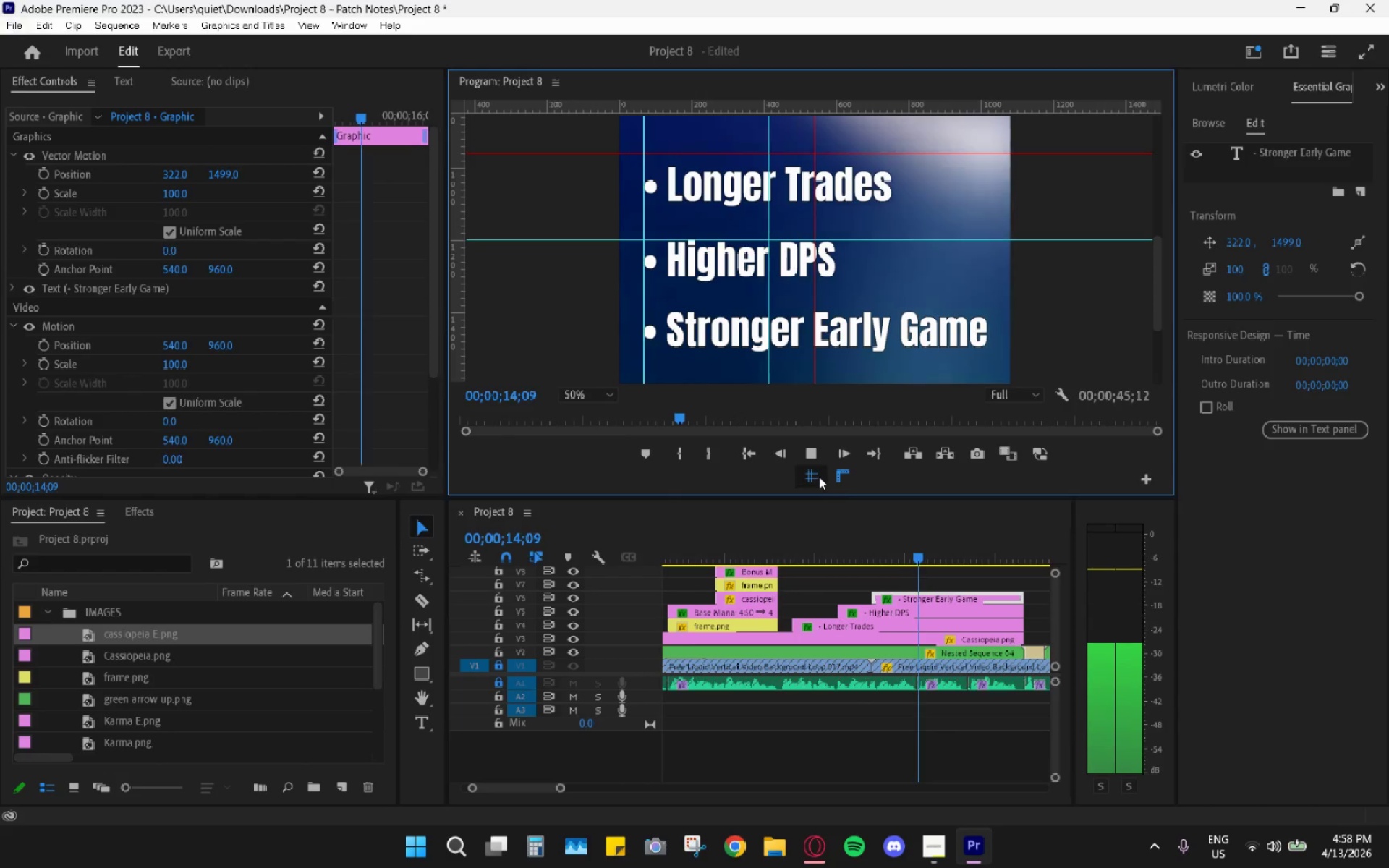 
double_click([844, 476])
 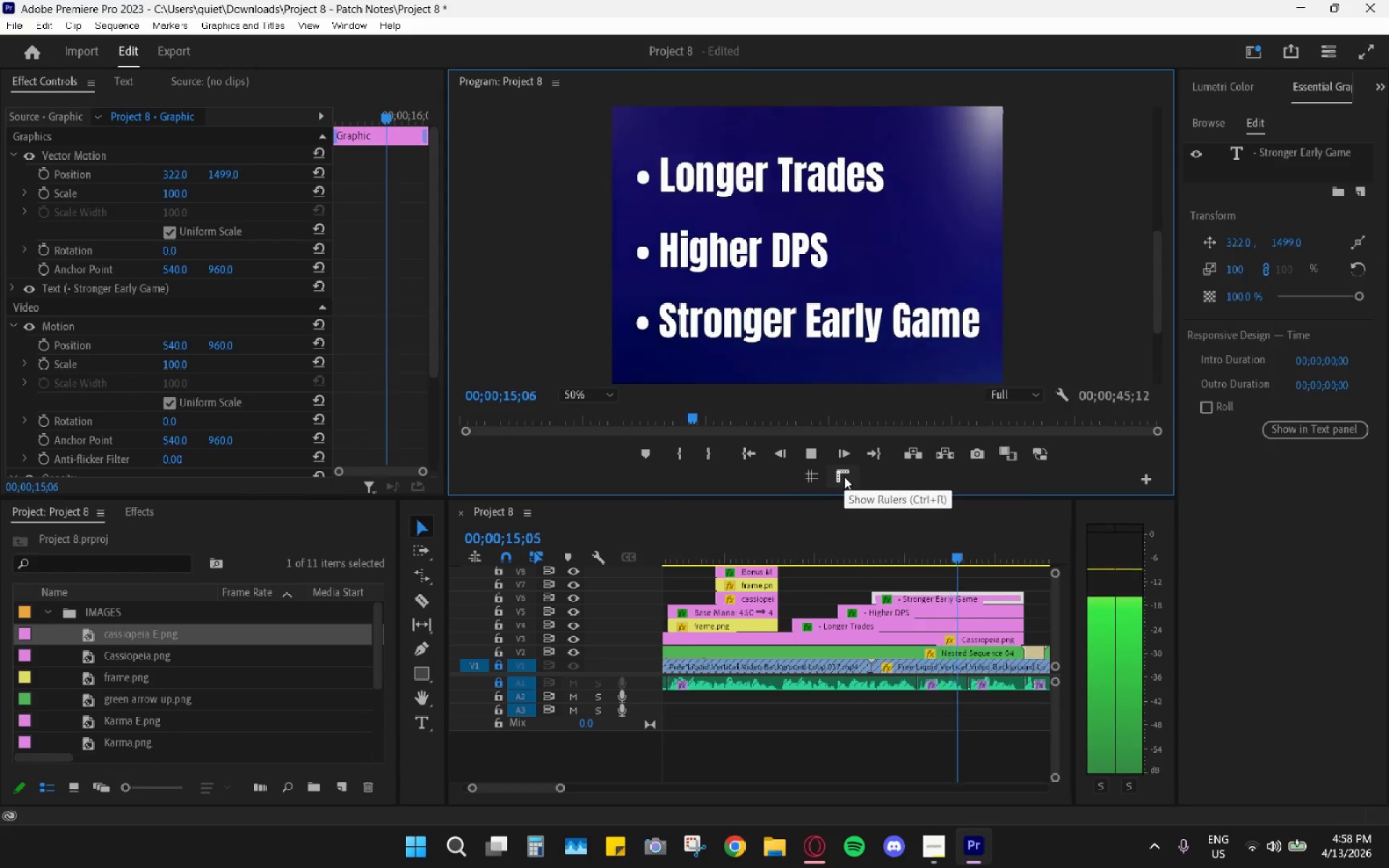 
hold_key(key=AltLeft, duration=0.72)
scroll: coordinate [874, 594], scroll_direction: down, amount: 9.0
 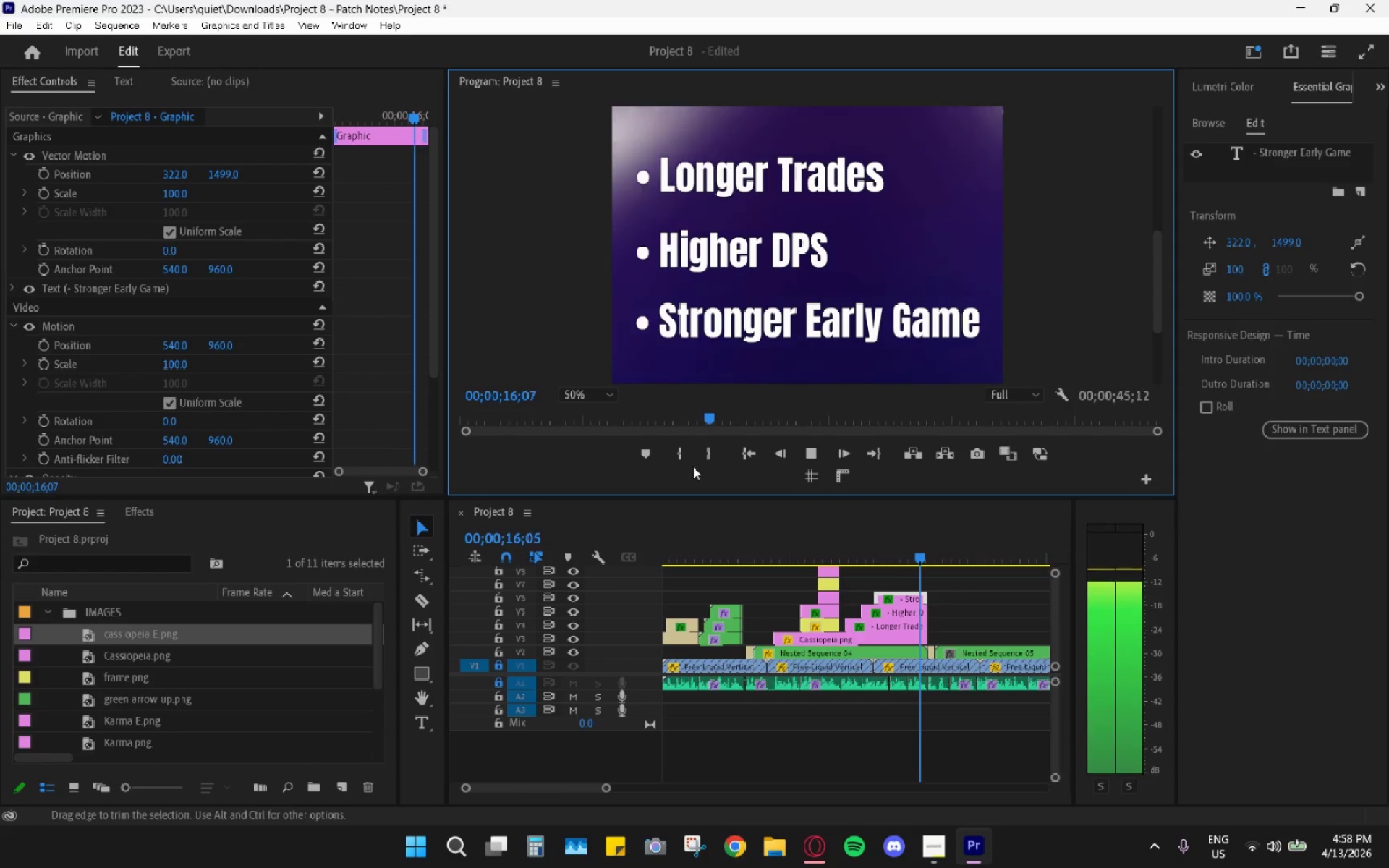 
key(Space)
 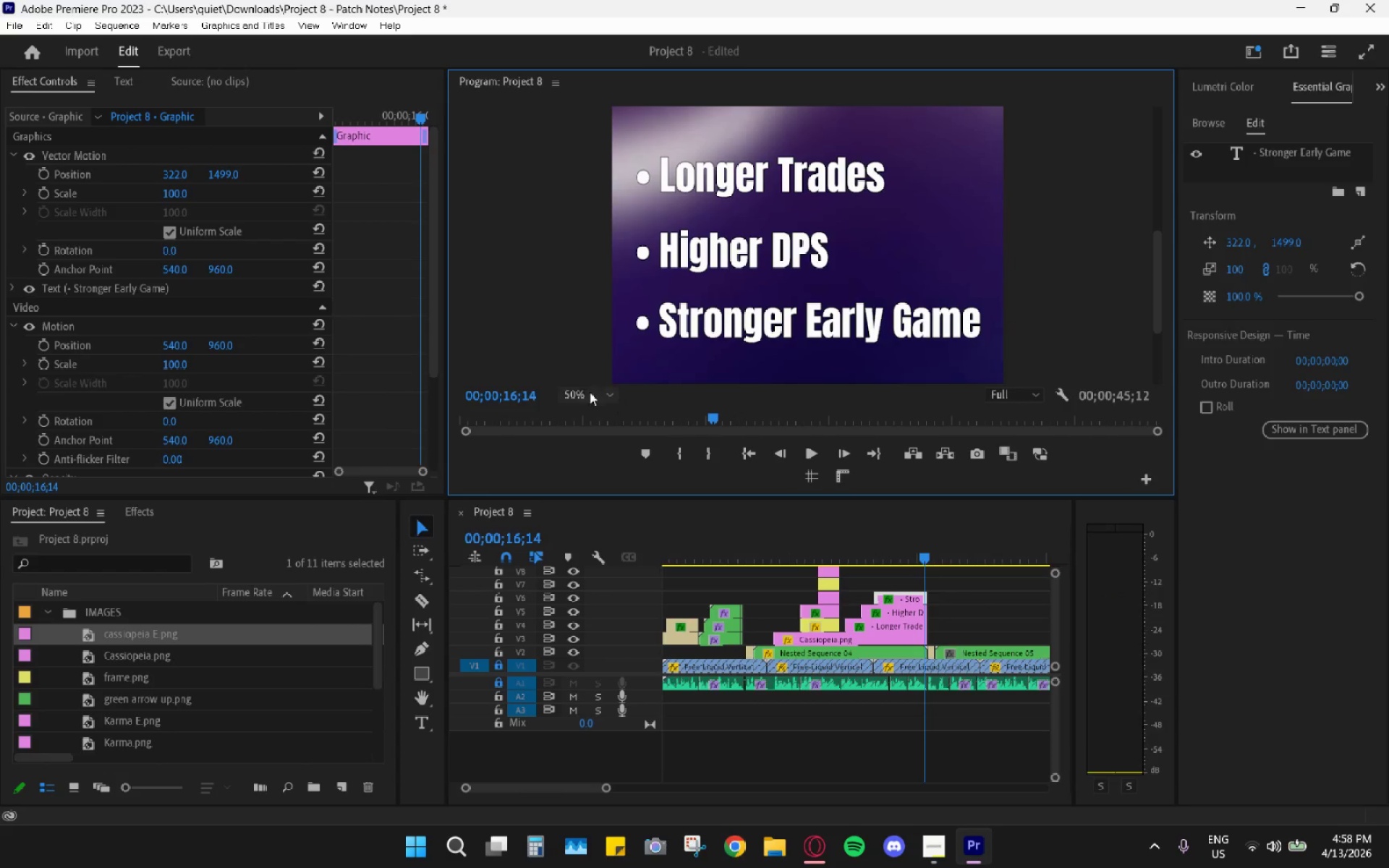 
left_click([583, 387])
 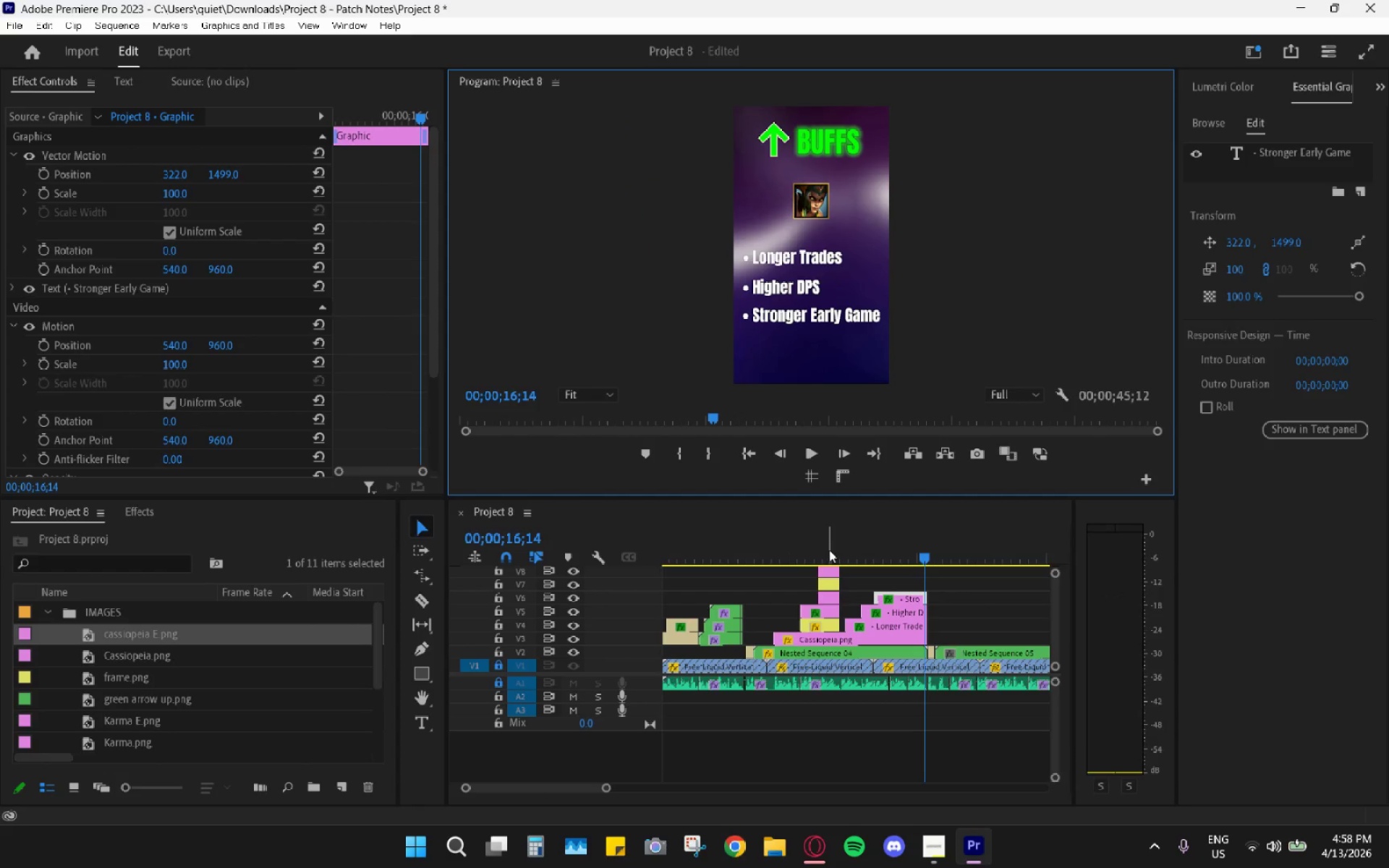 
left_click_drag(start_coordinate=[810, 538], to_coordinate=[642, 545])
 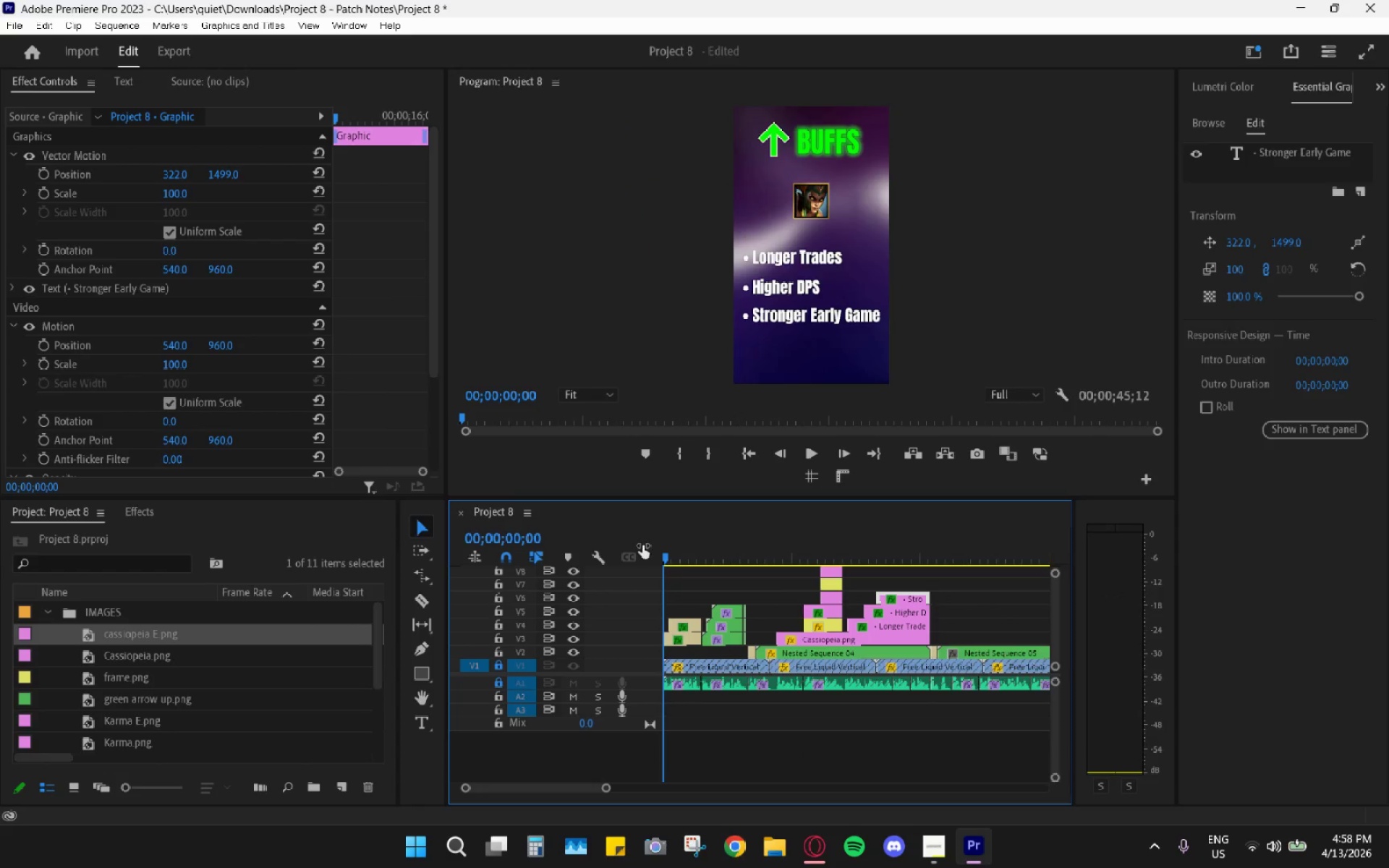 
key(Space)
 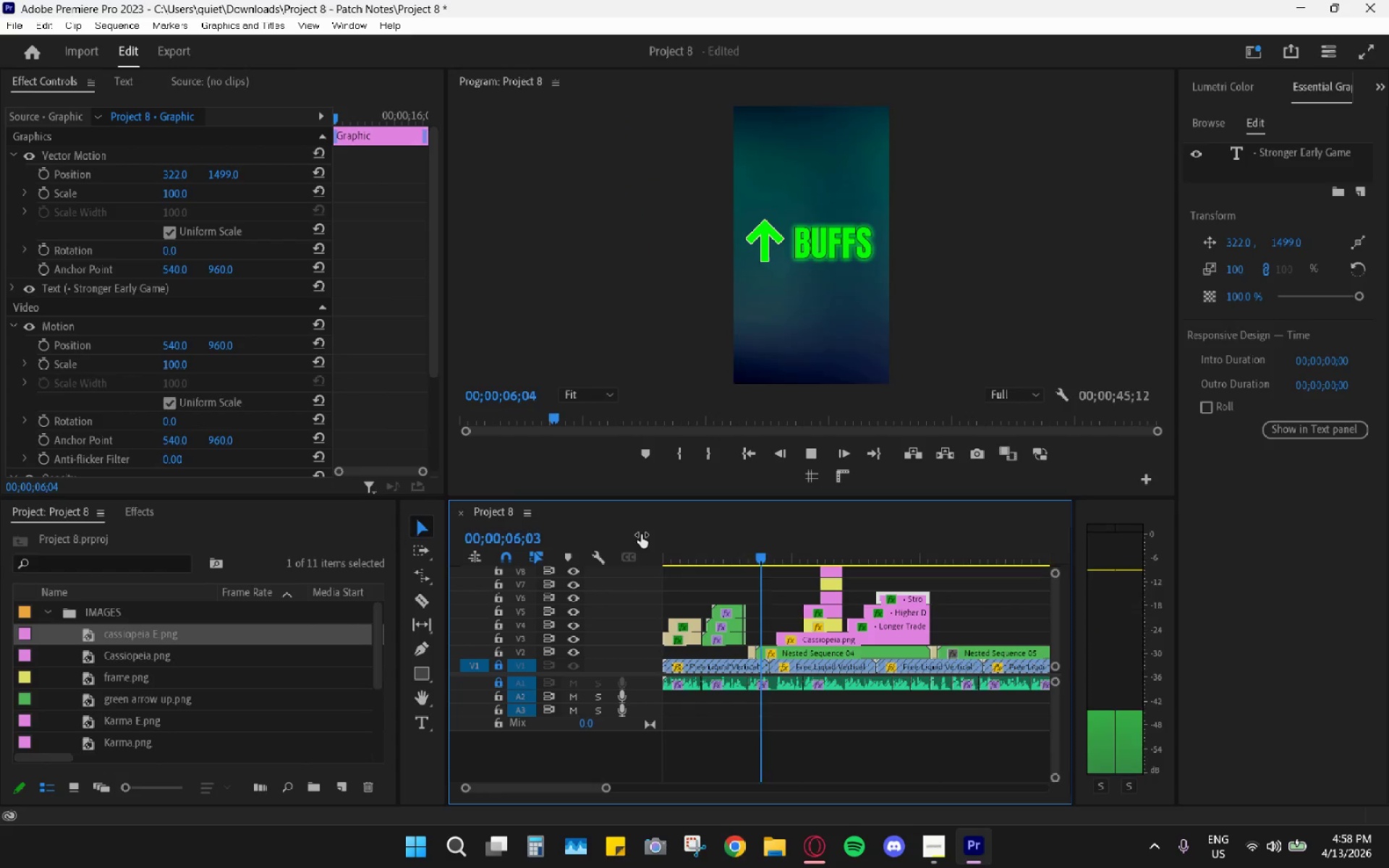 
wait(11.28)
 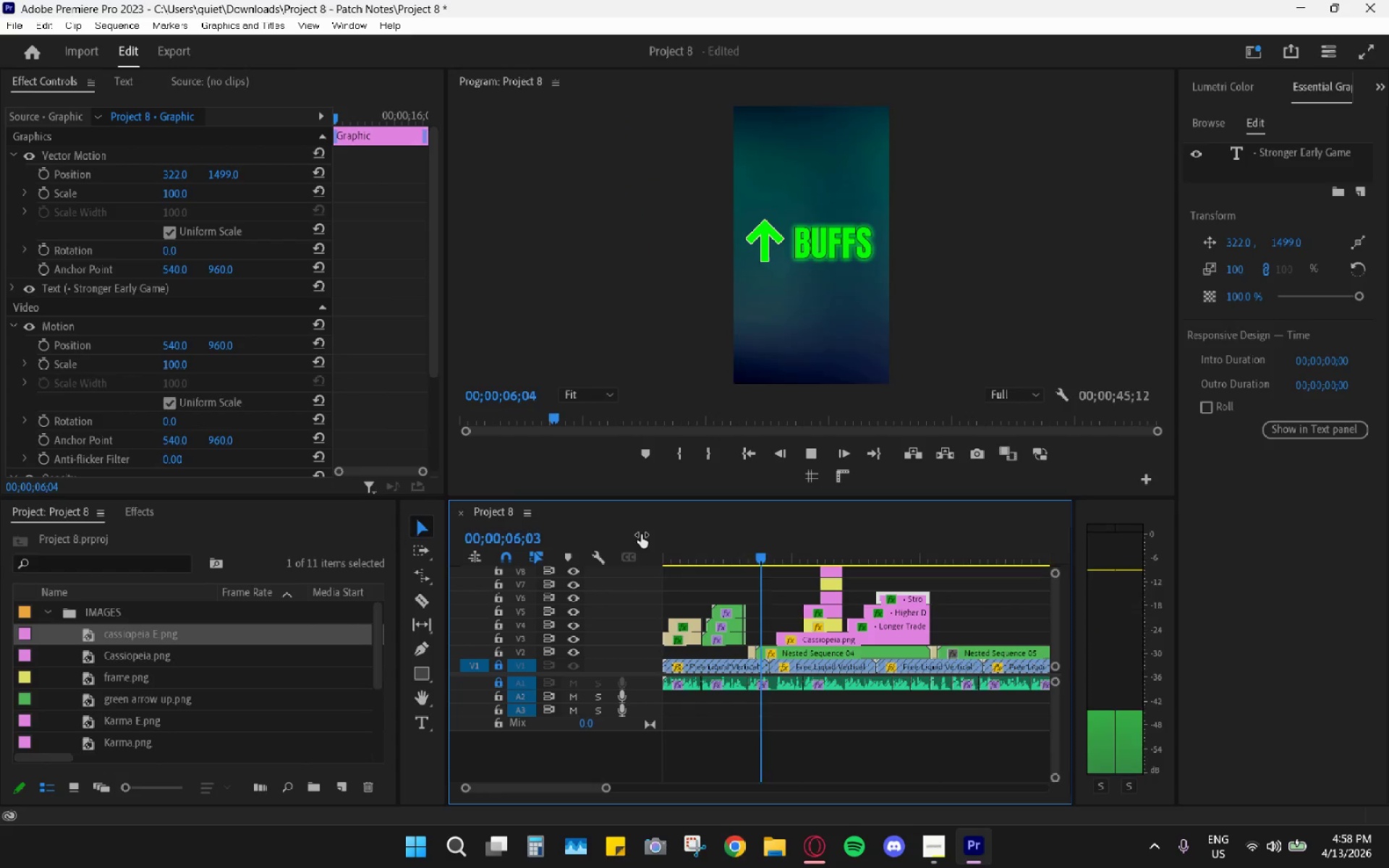 
key(Space)
 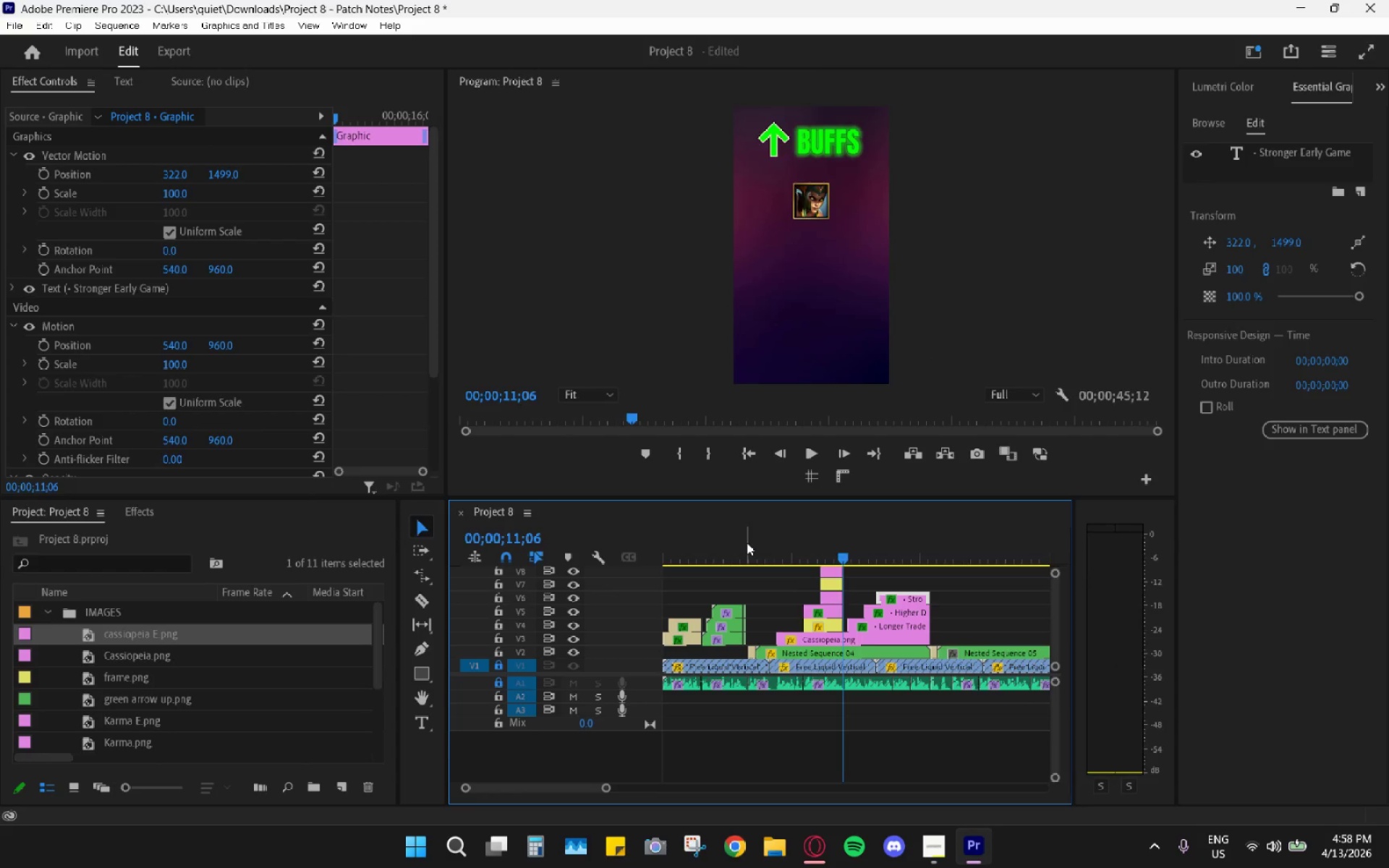 
key(Space)
 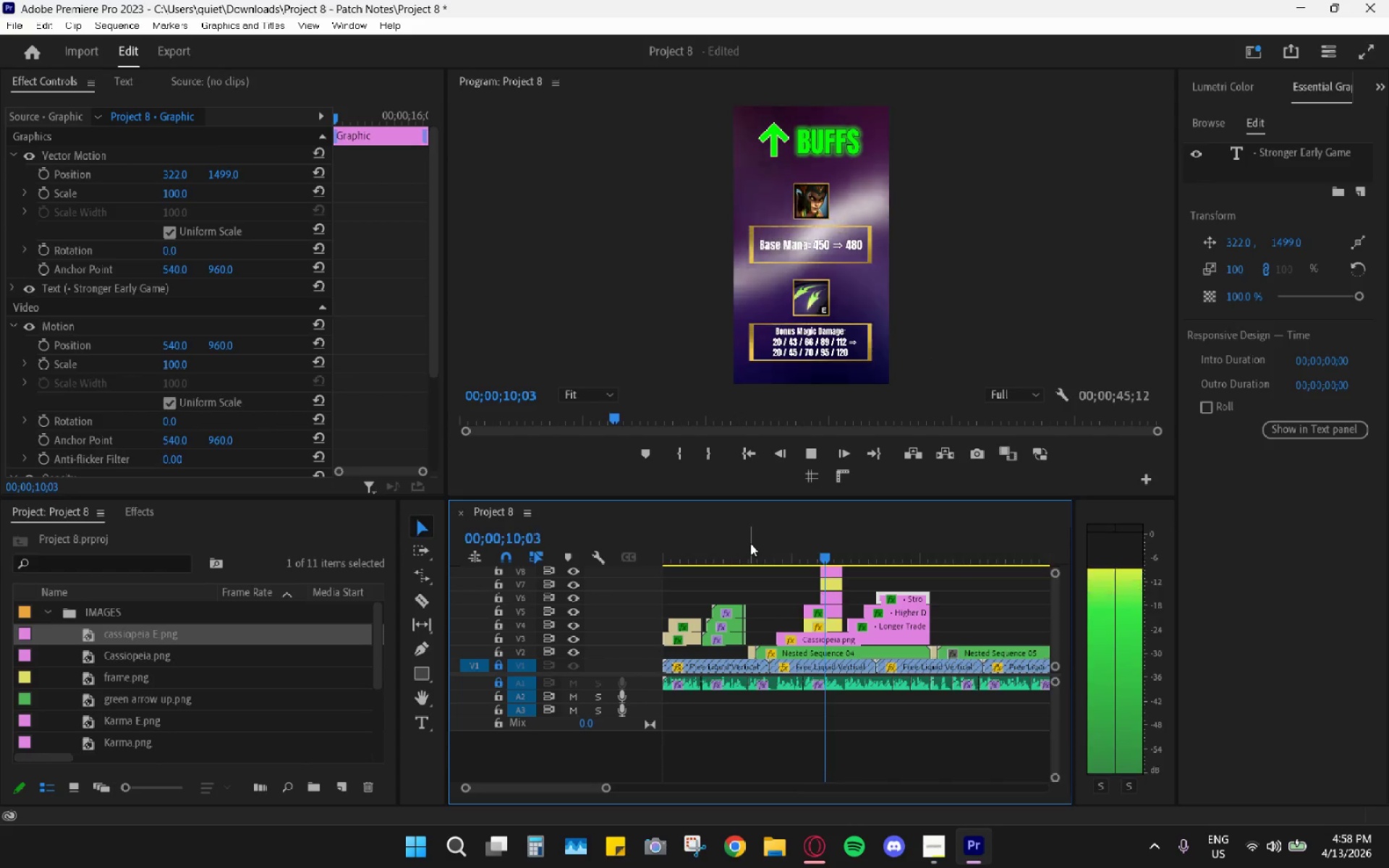 
wait(6.58)
 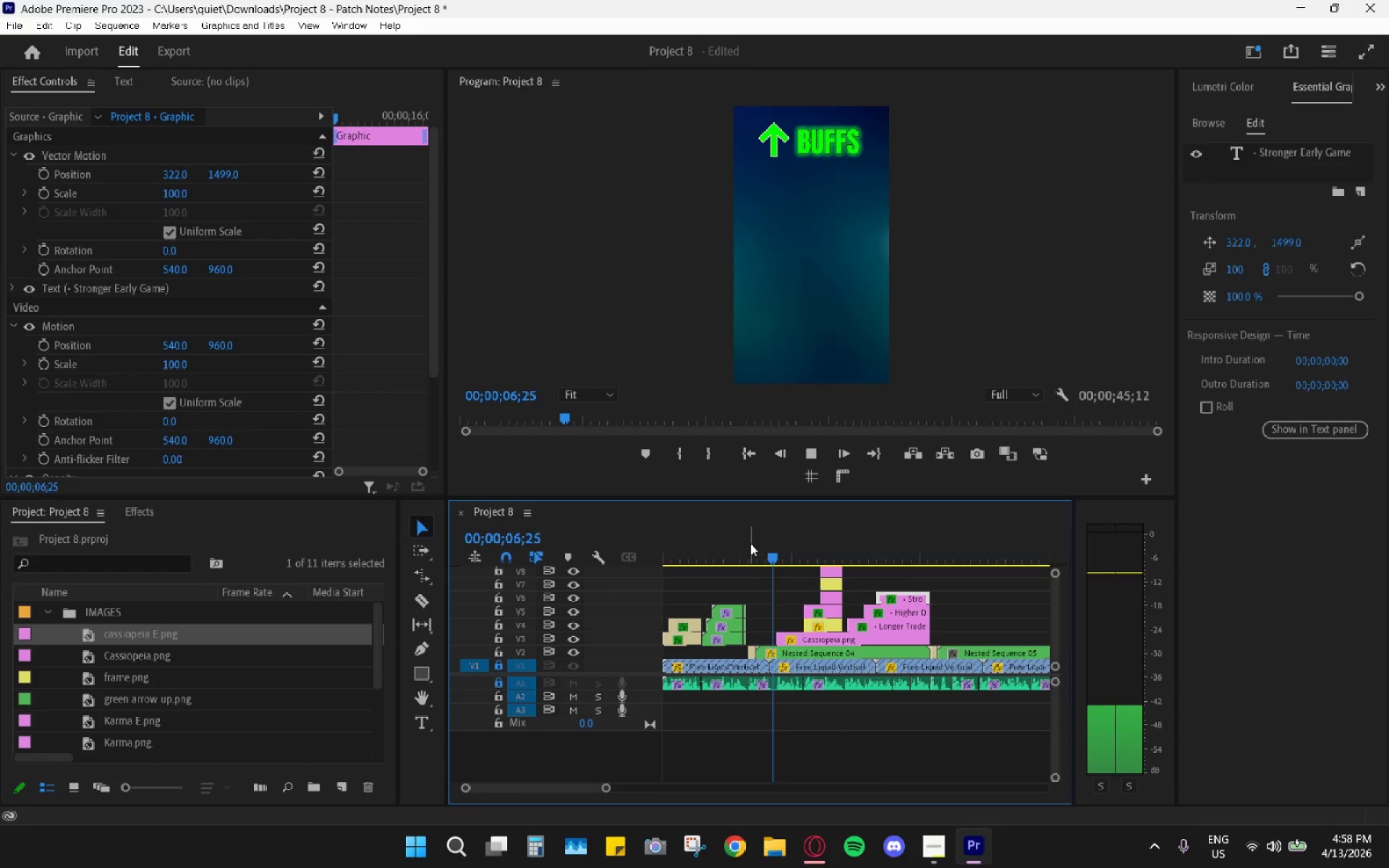 
key(Space)
 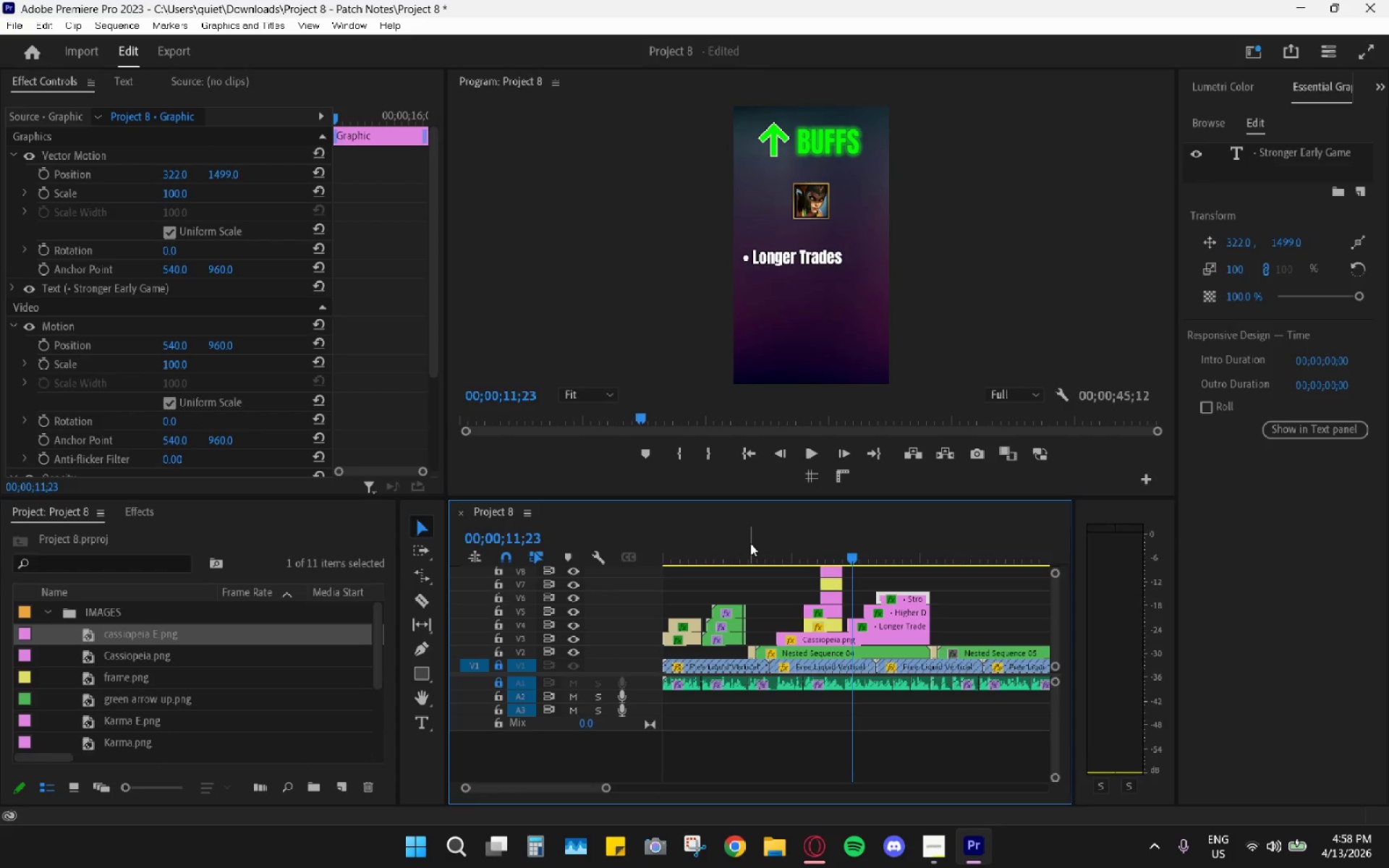 
key(Space)
 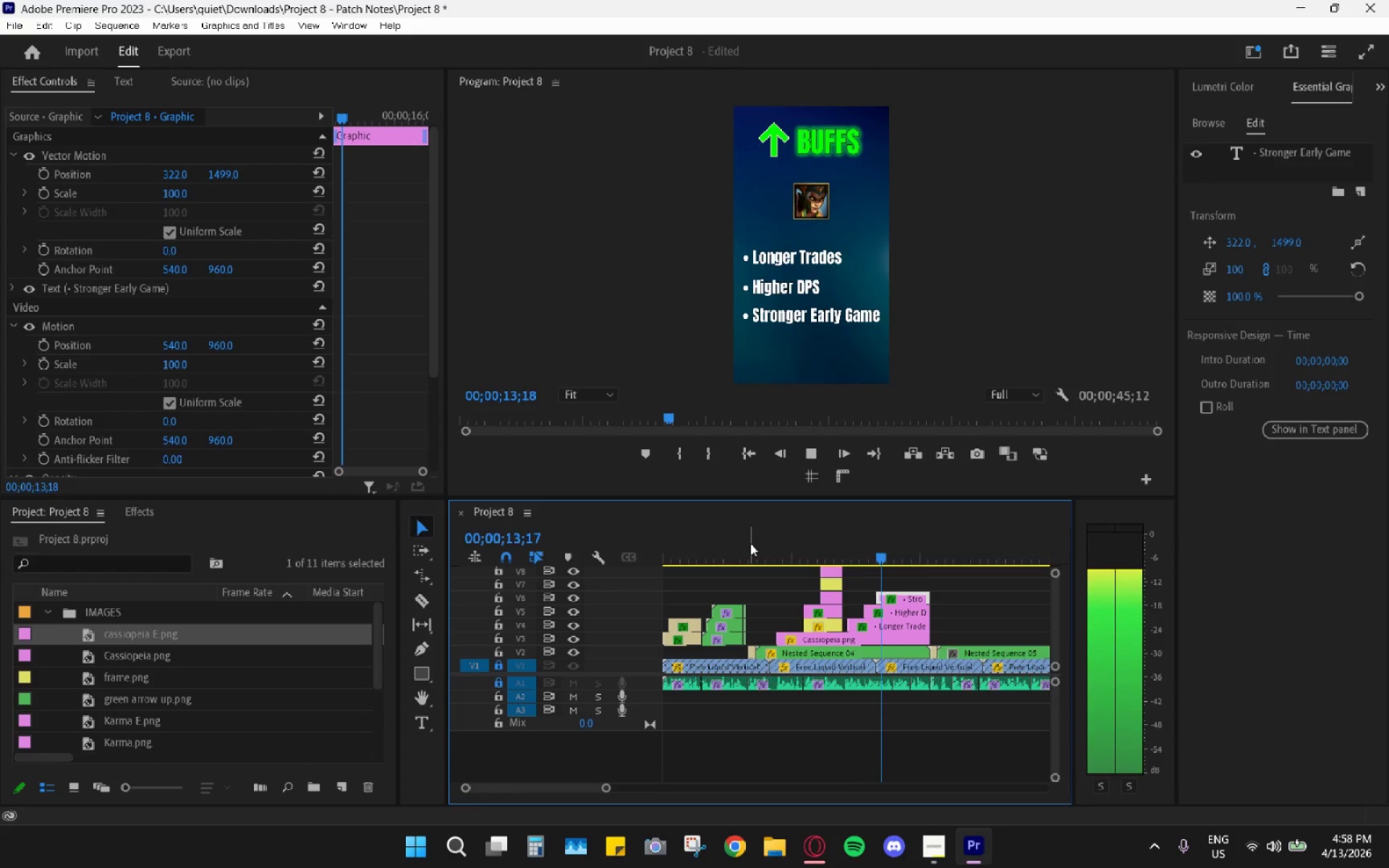 
key(Space)
 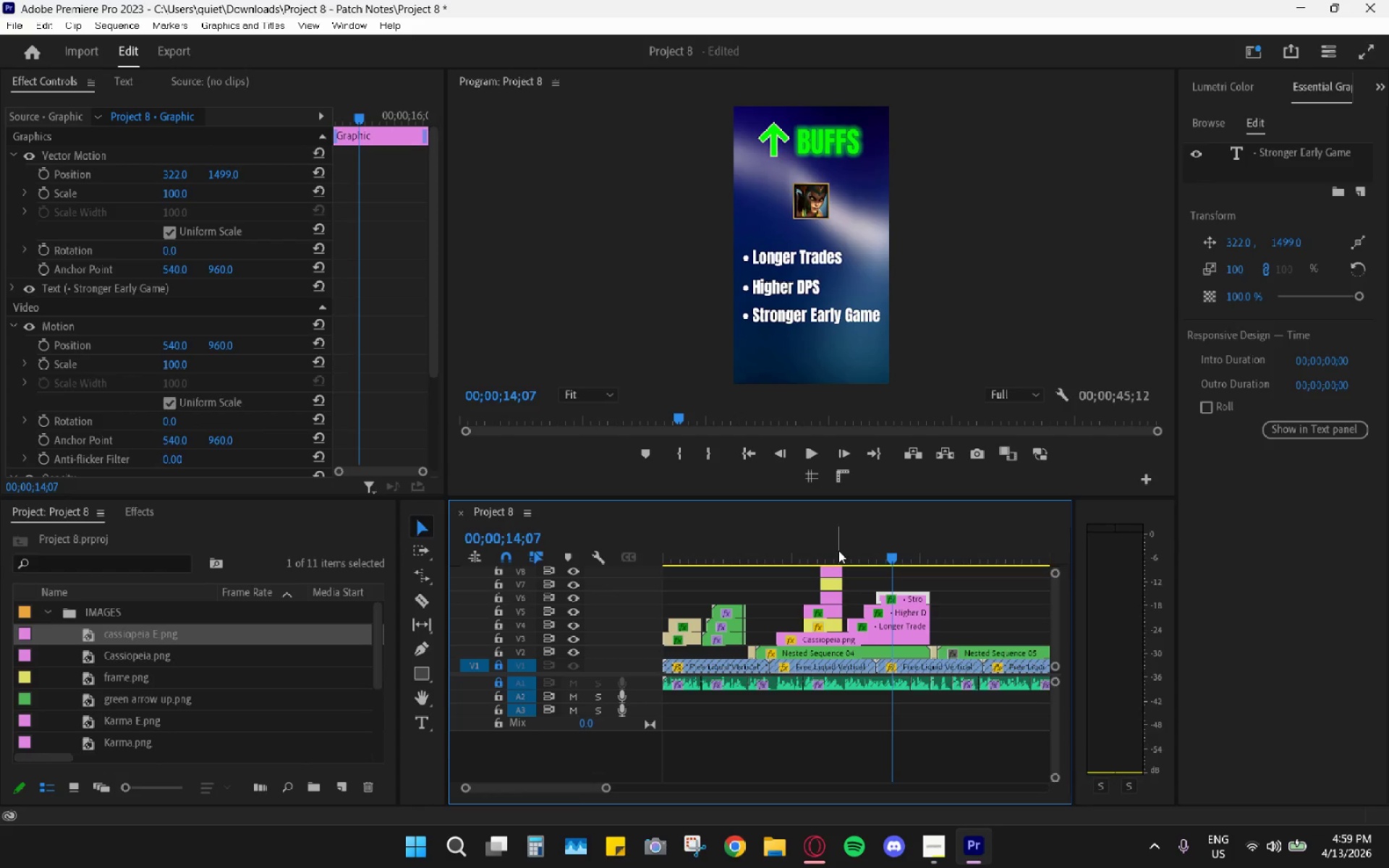 
key(Space)
 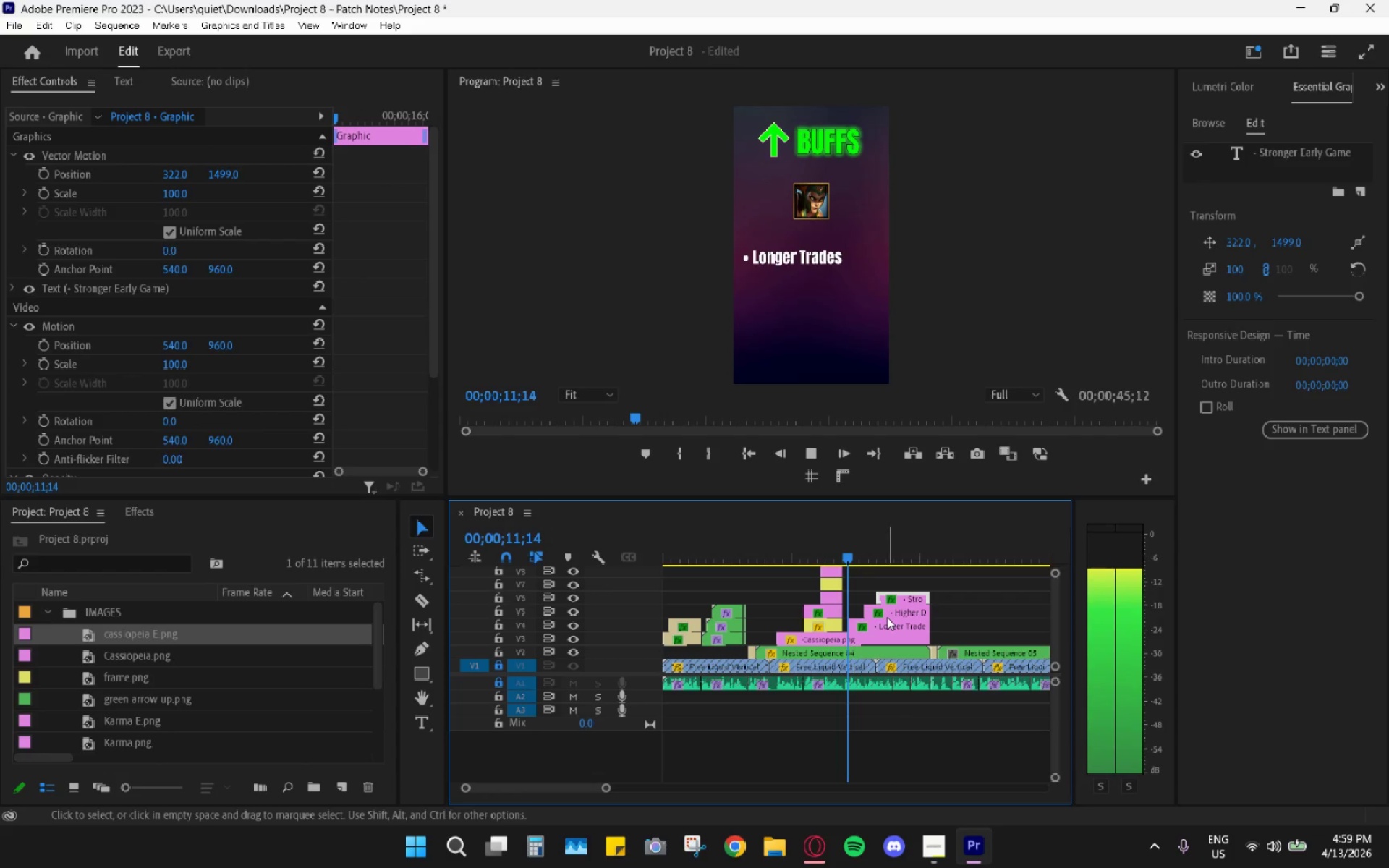 
hold_key(key=AltLeft, duration=0.62)
scroll: coordinate [888, 627], scroll_direction: up, amount: 9.0
 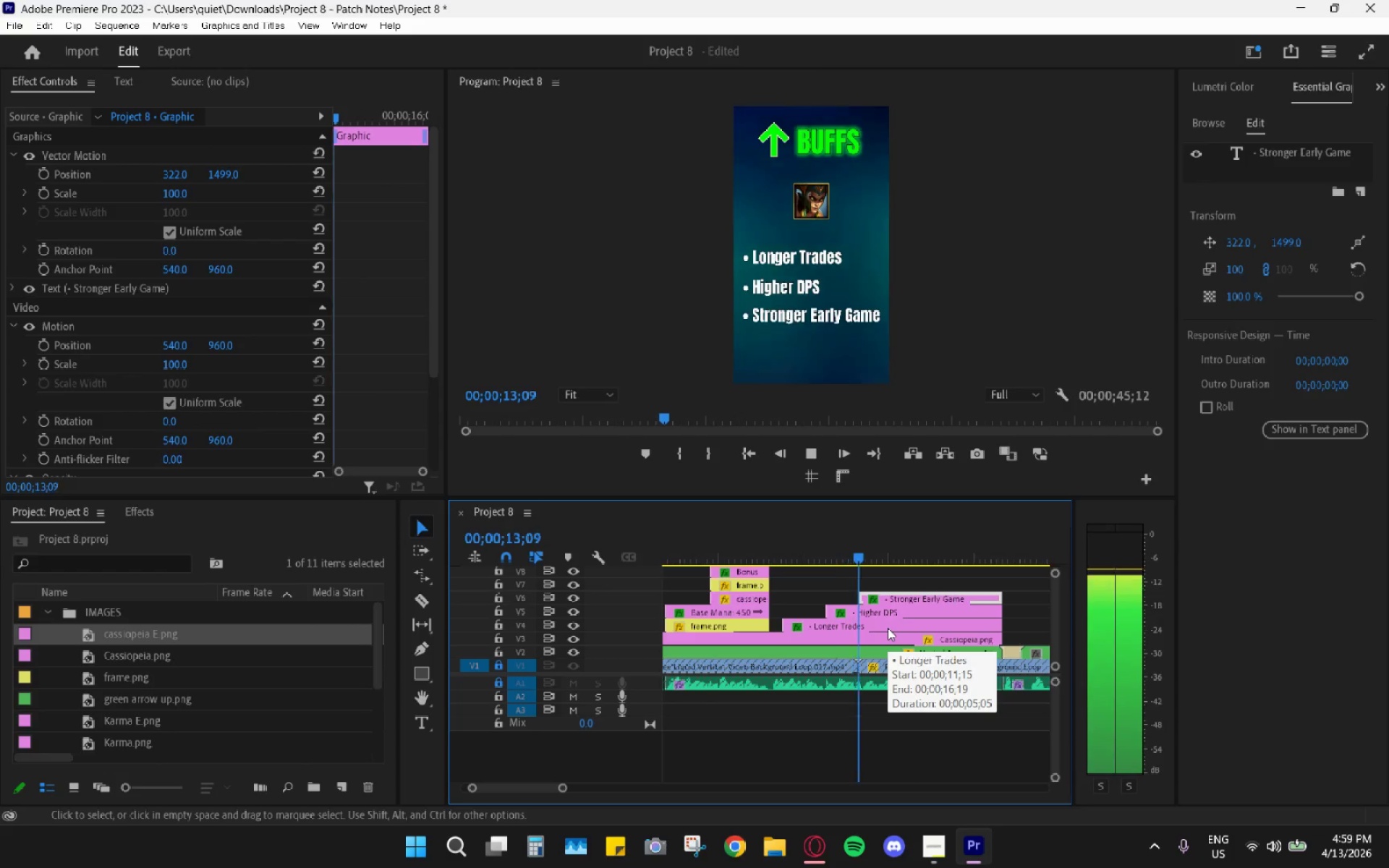 
key(Space)
 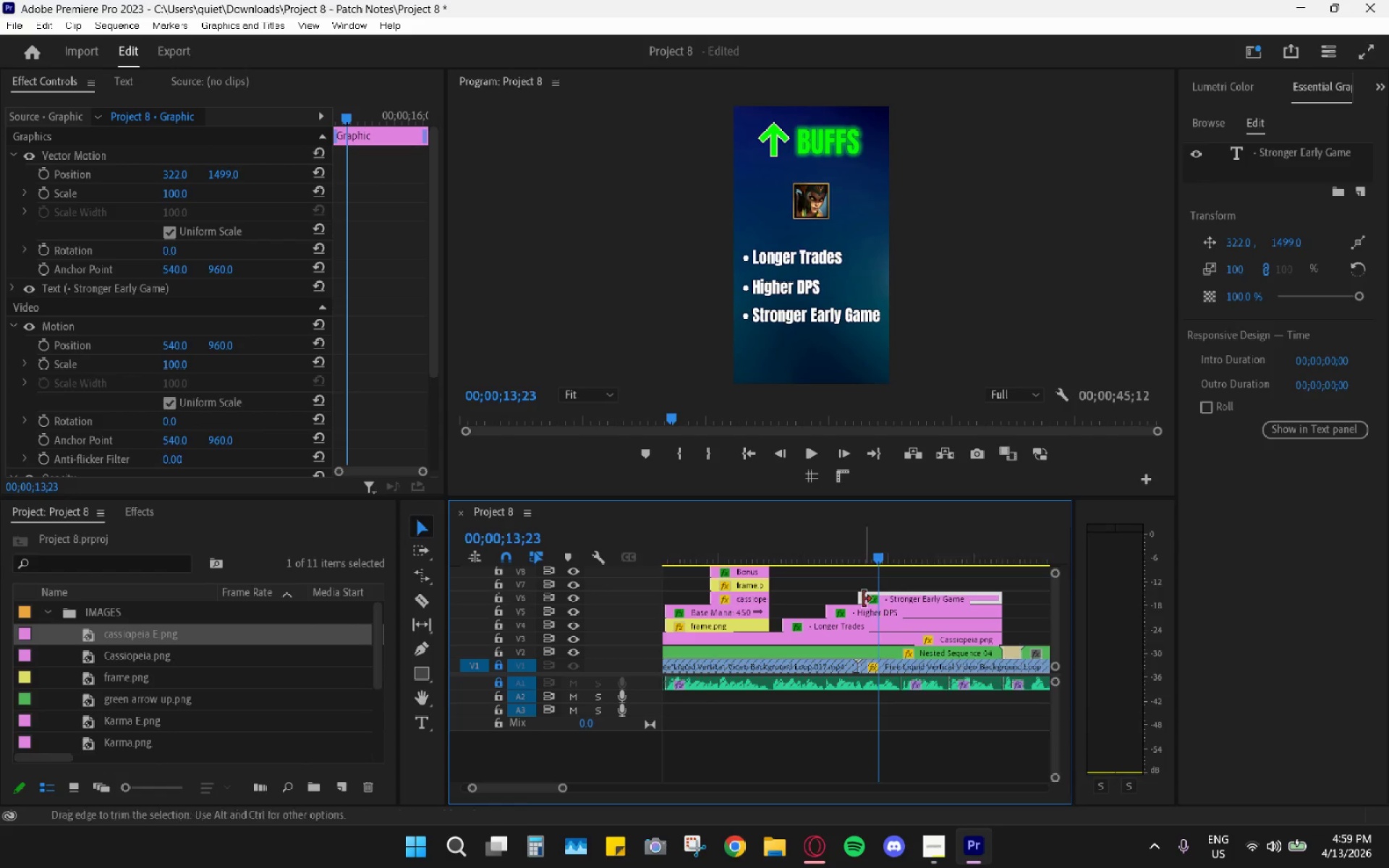 
key(Space)
 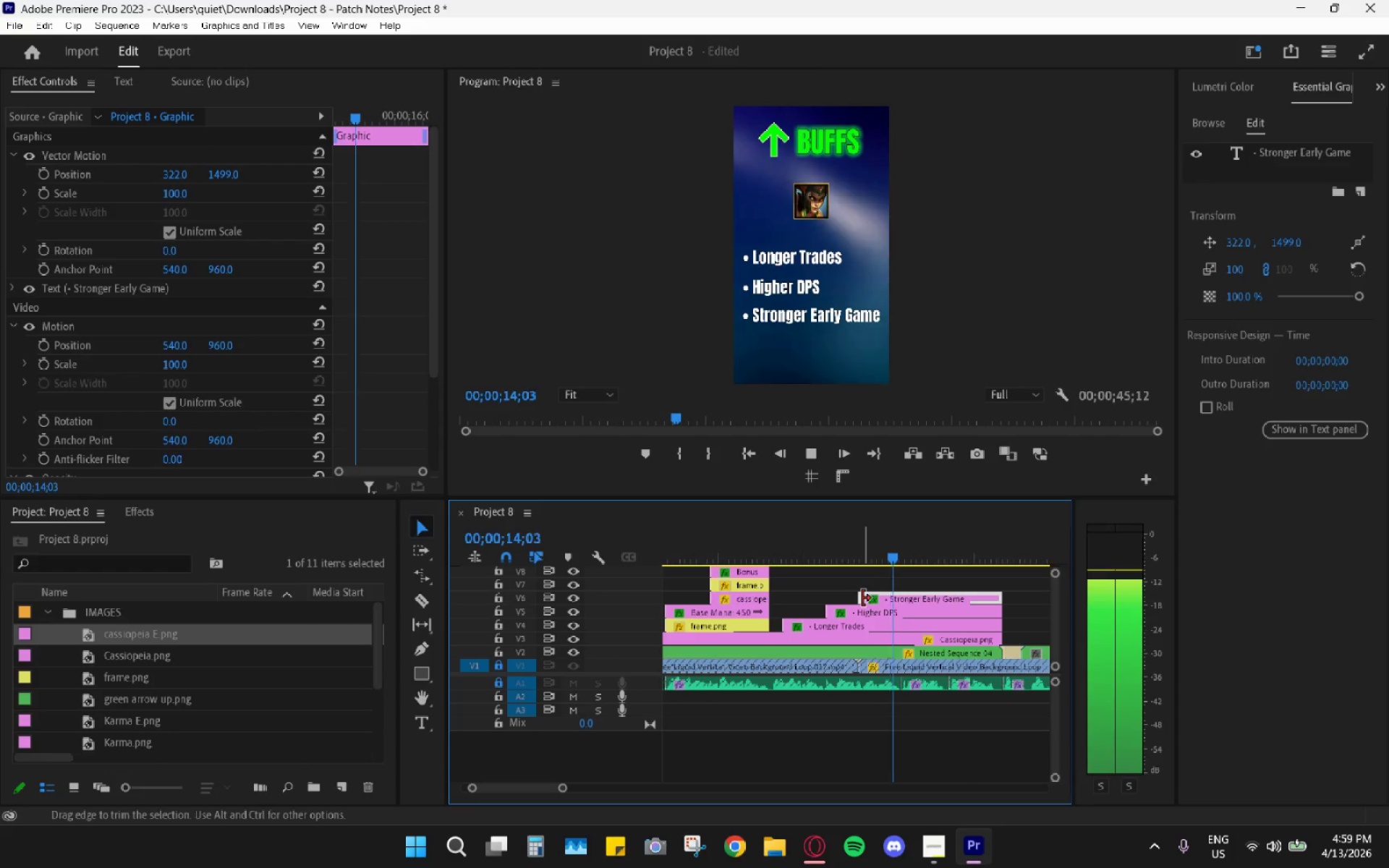 
key(Space)
 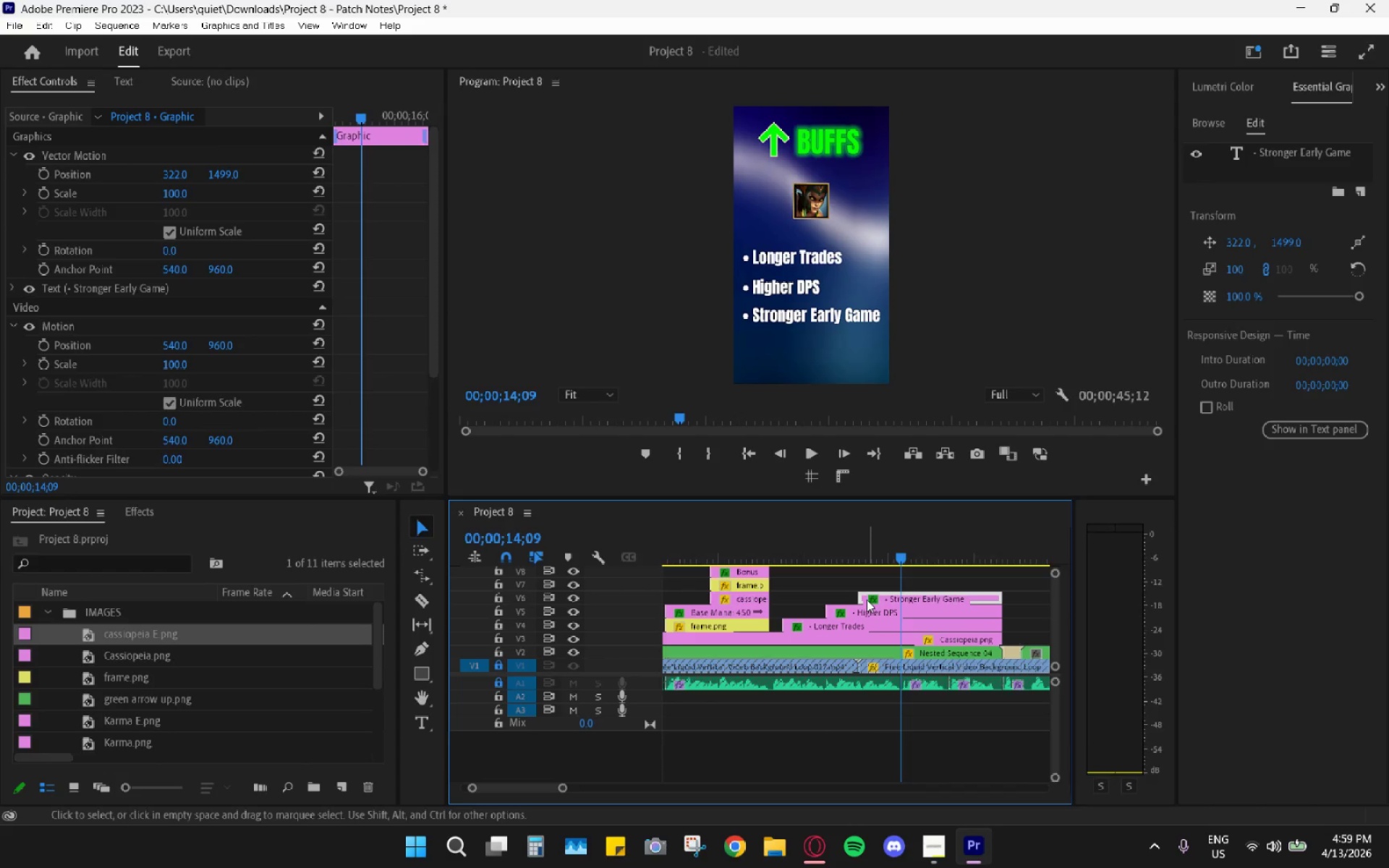 
left_click_drag(start_coordinate=[864, 595], to_coordinate=[909, 592])
 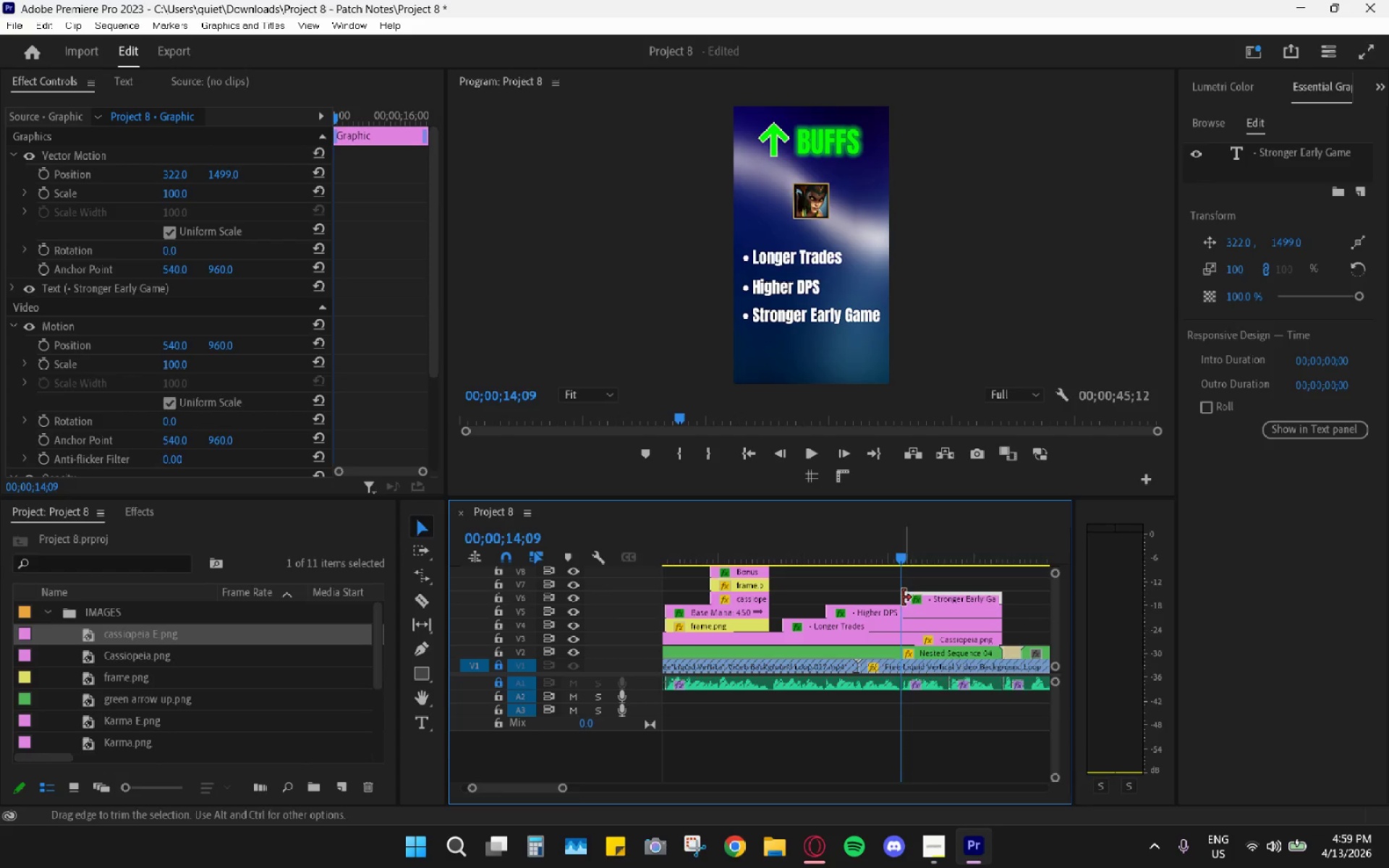 
left_click_drag(start_coordinate=[903, 597], to_coordinate=[896, 596])
 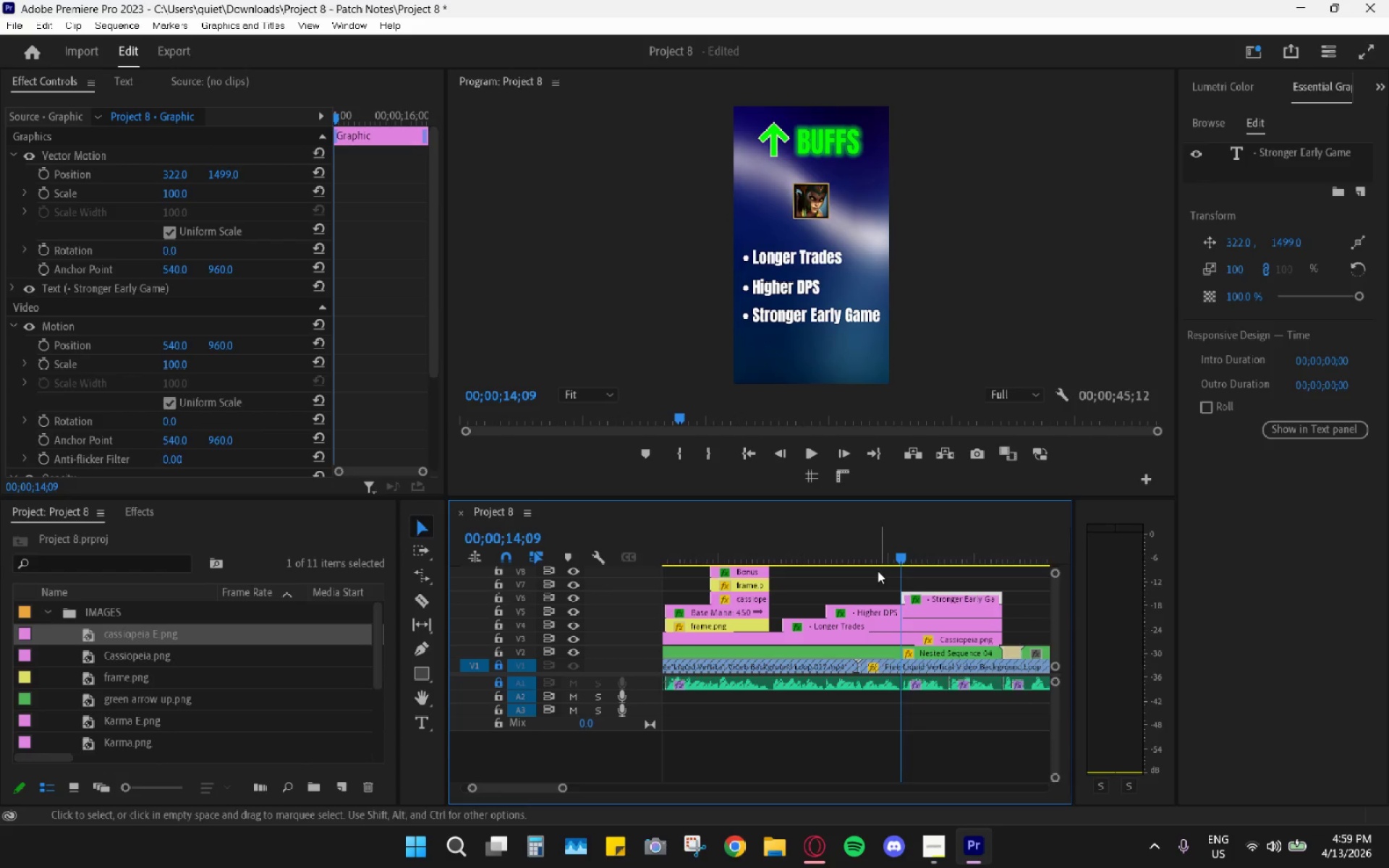 
left_click_drag(start_coordinate=[859, 548], to_coordinate=[779, 535])
 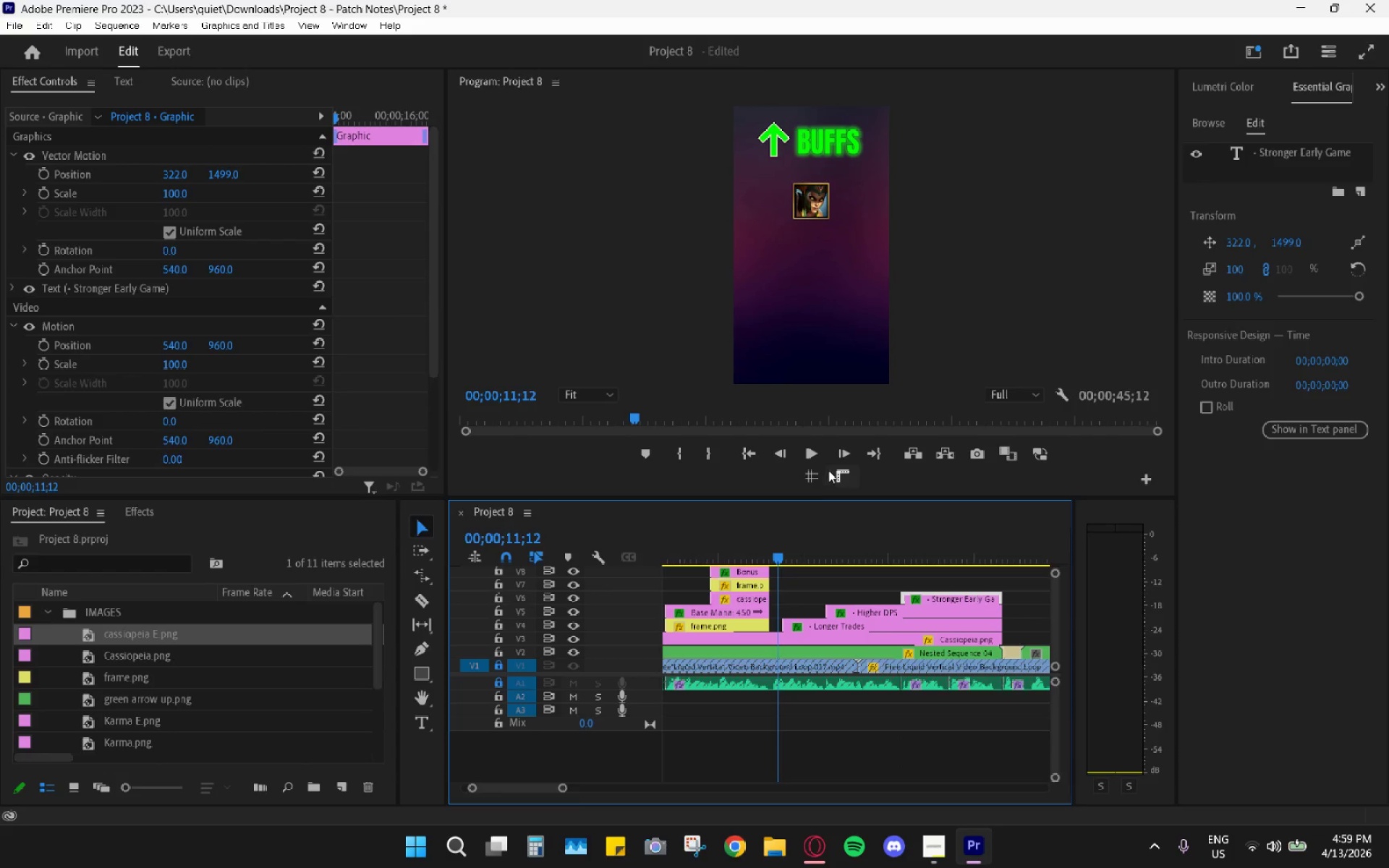 
mouse_move([808, 472])
 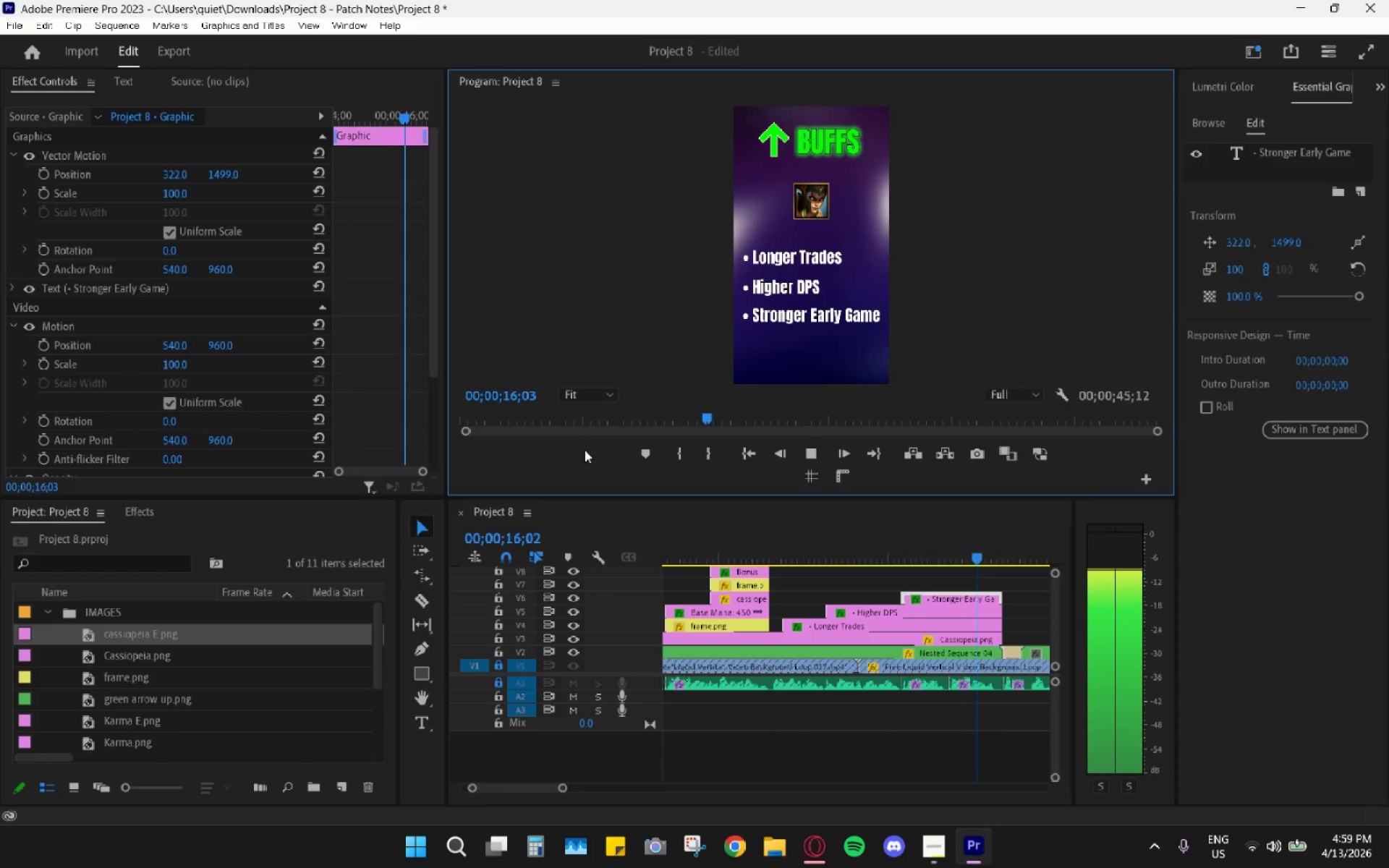 
key(Space)
 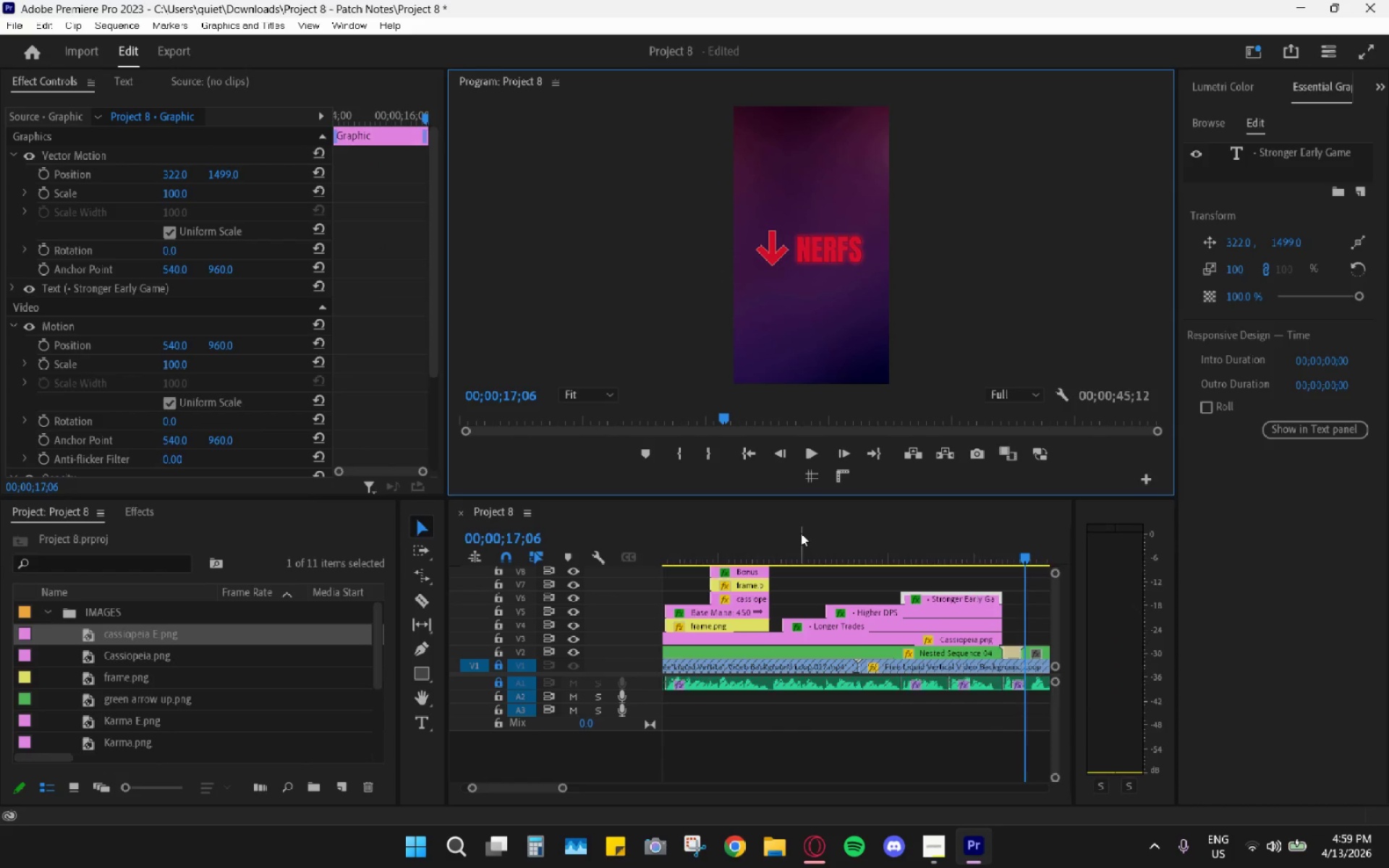 
hold_key(key=AltLeft, duration=0.45)
scroll: coordinate [801, 532], scroll_direction: down, amount: 6.0
 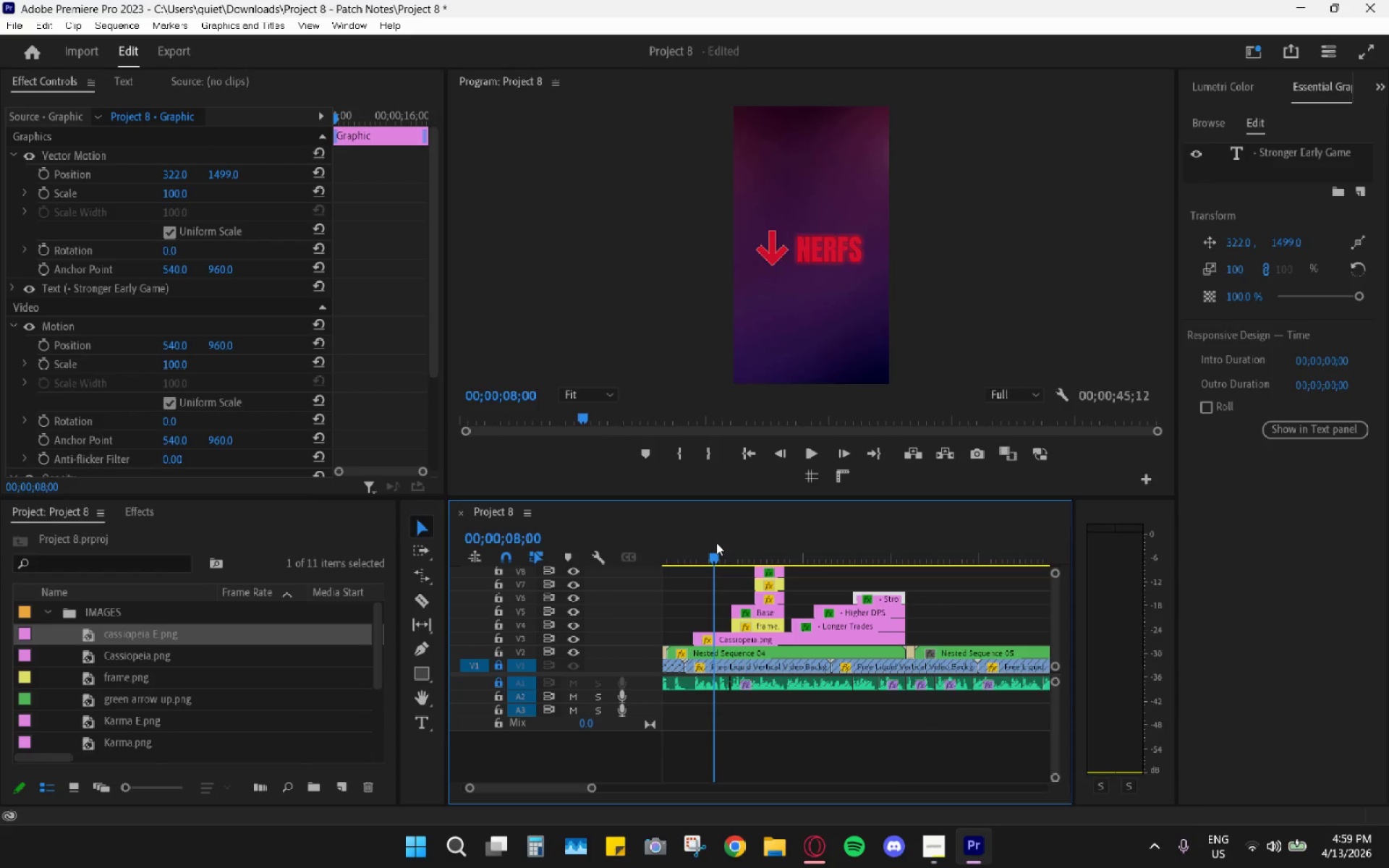 
key(Space)
 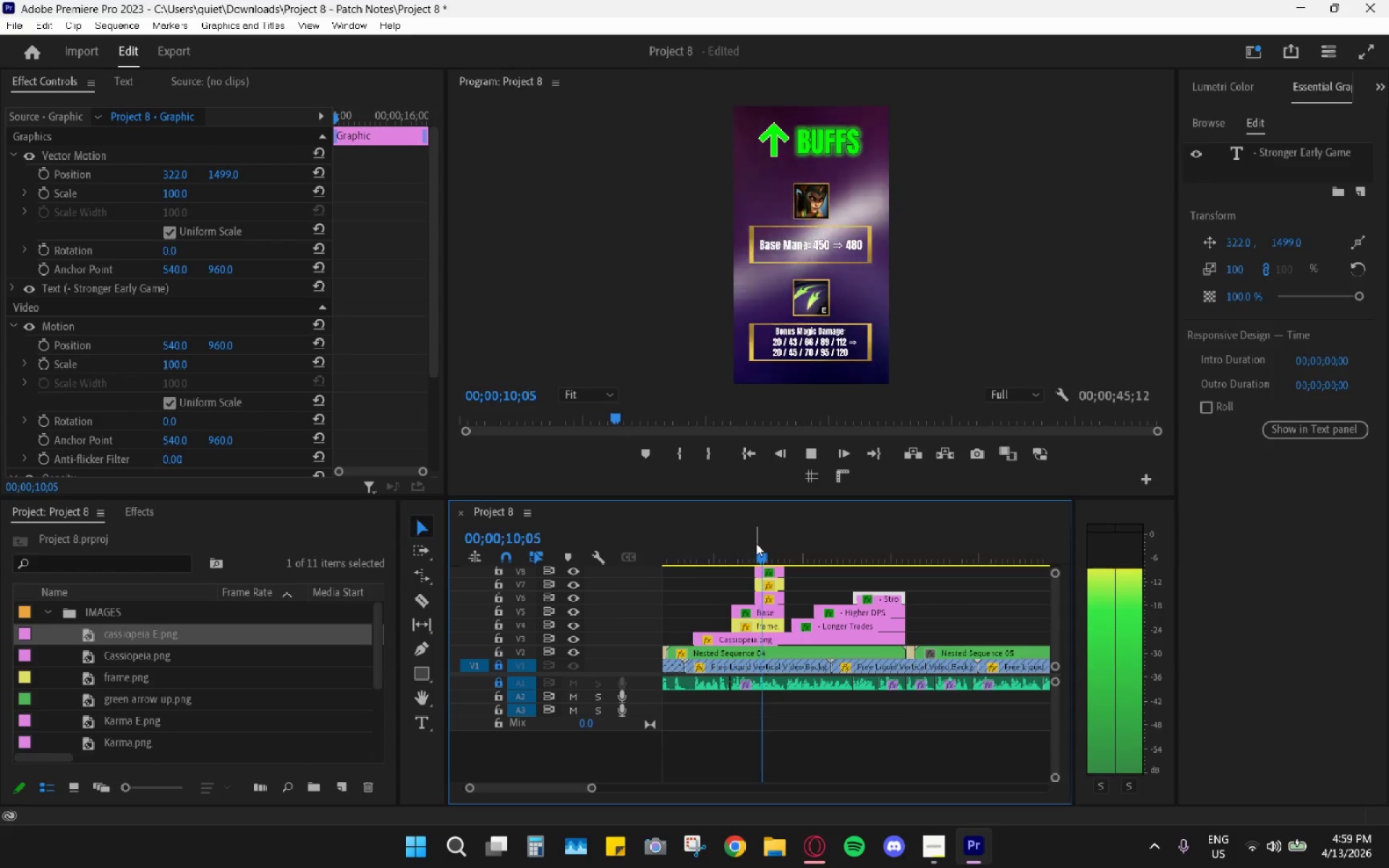 
key(Space)
 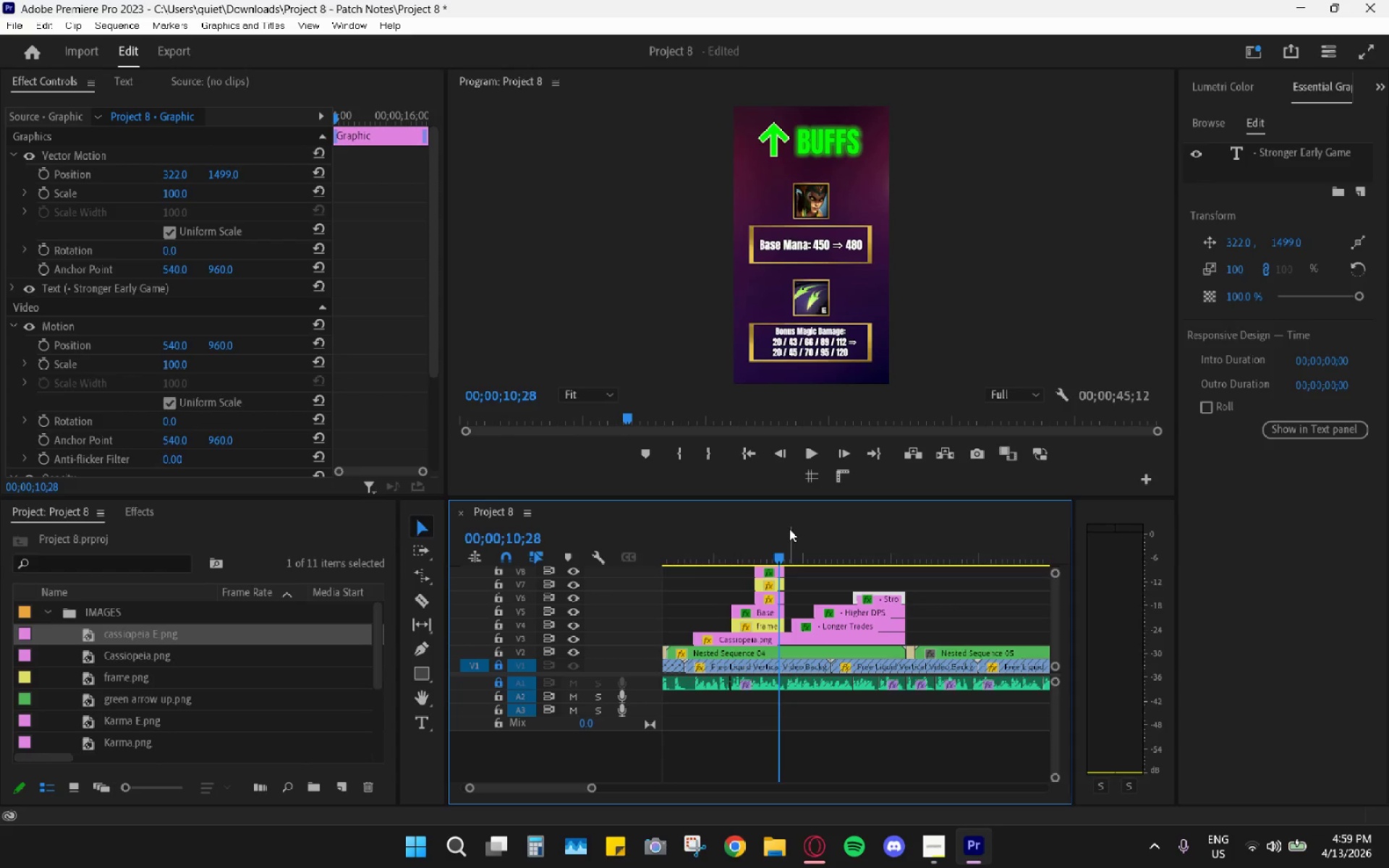 
key(Space)
 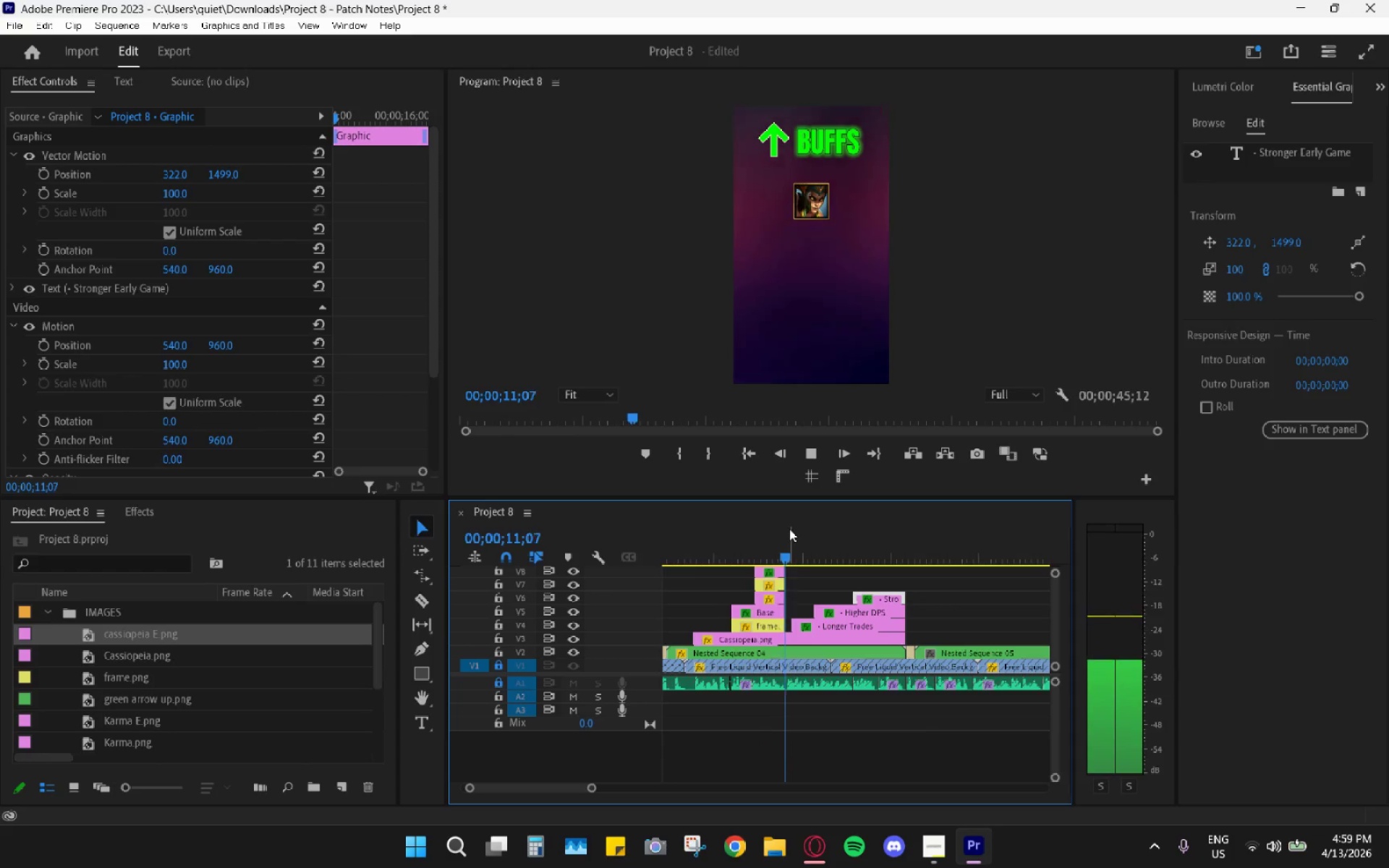 
key(Space)
 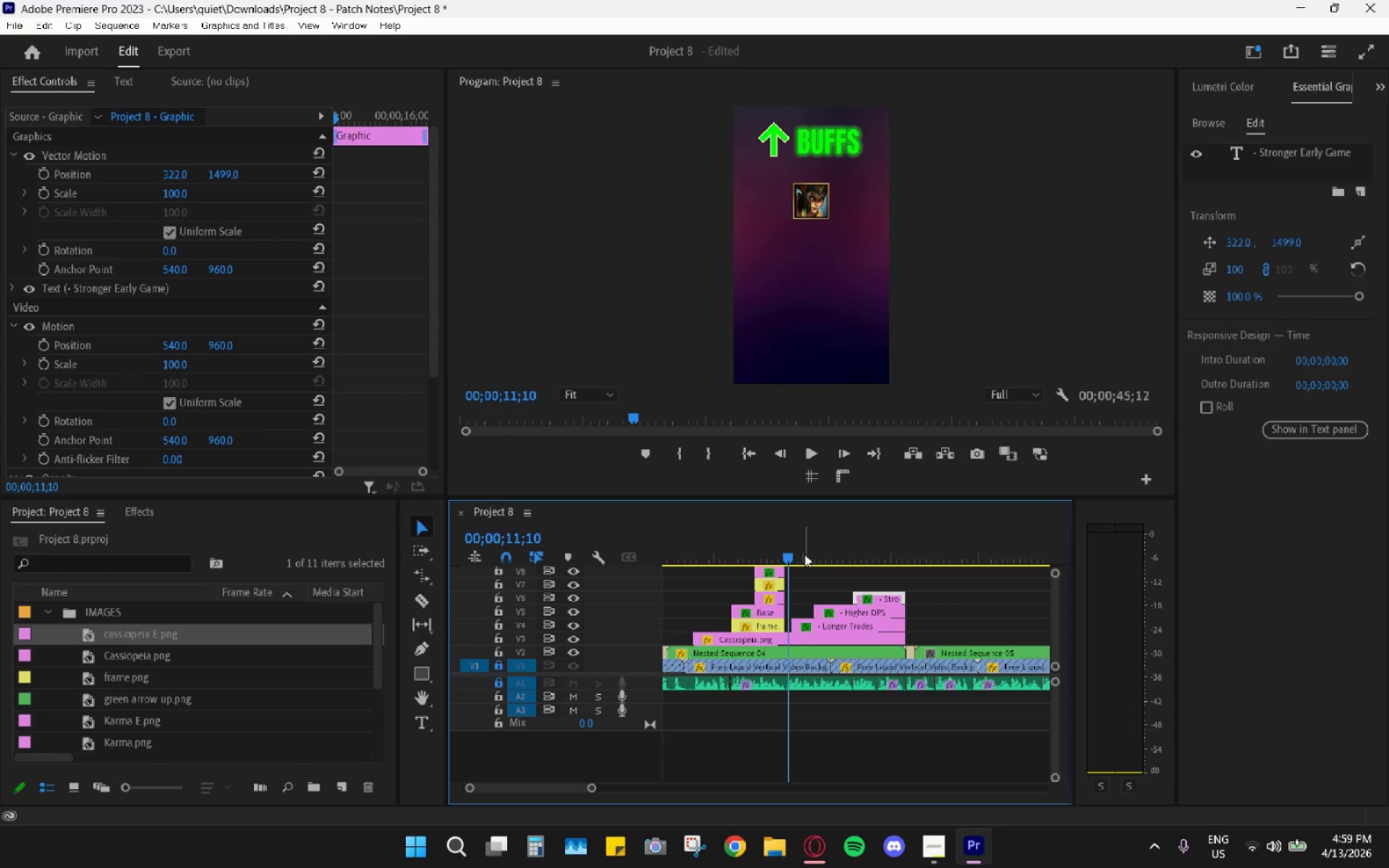 
key(Space)
 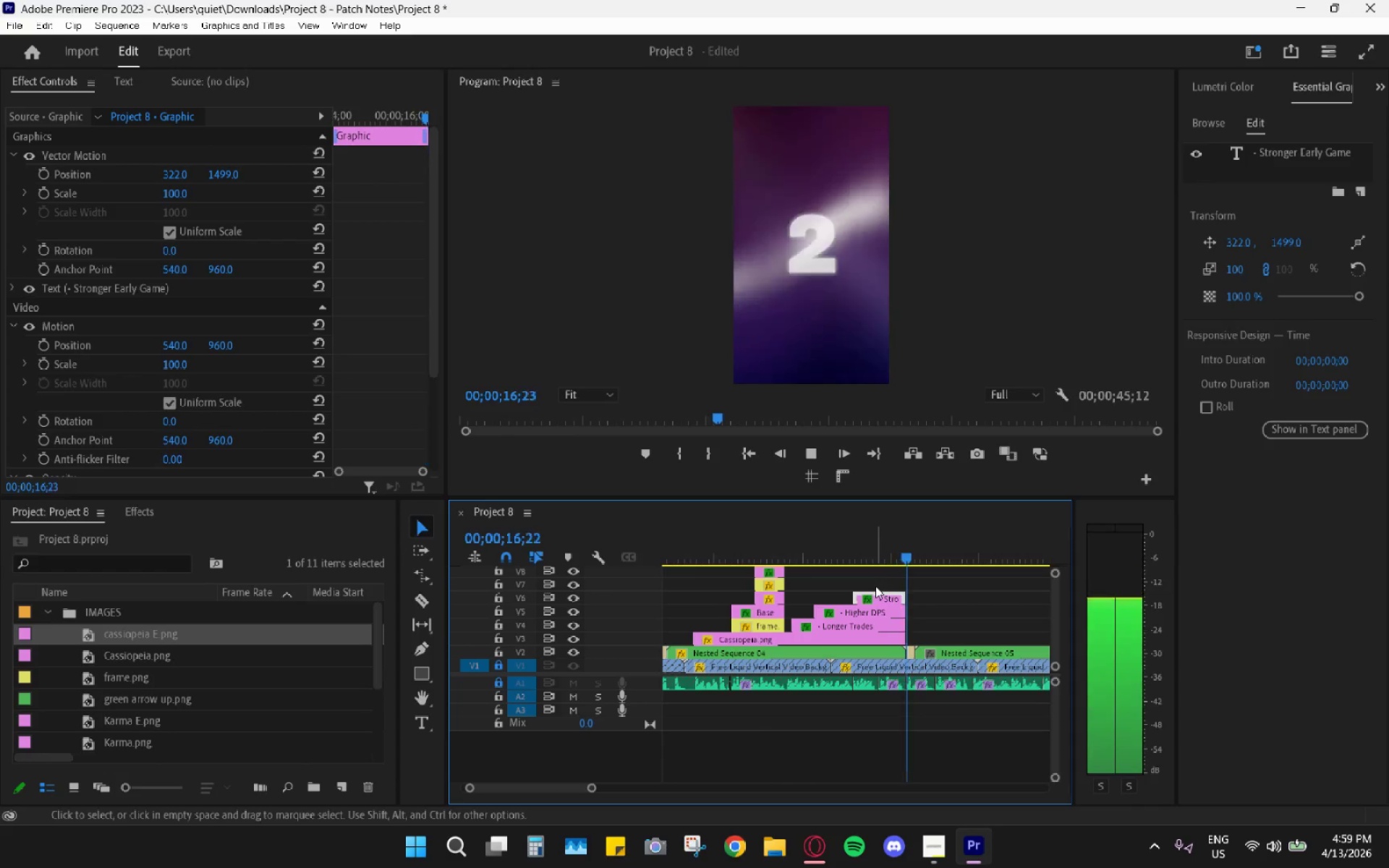 
wait(7.33)
 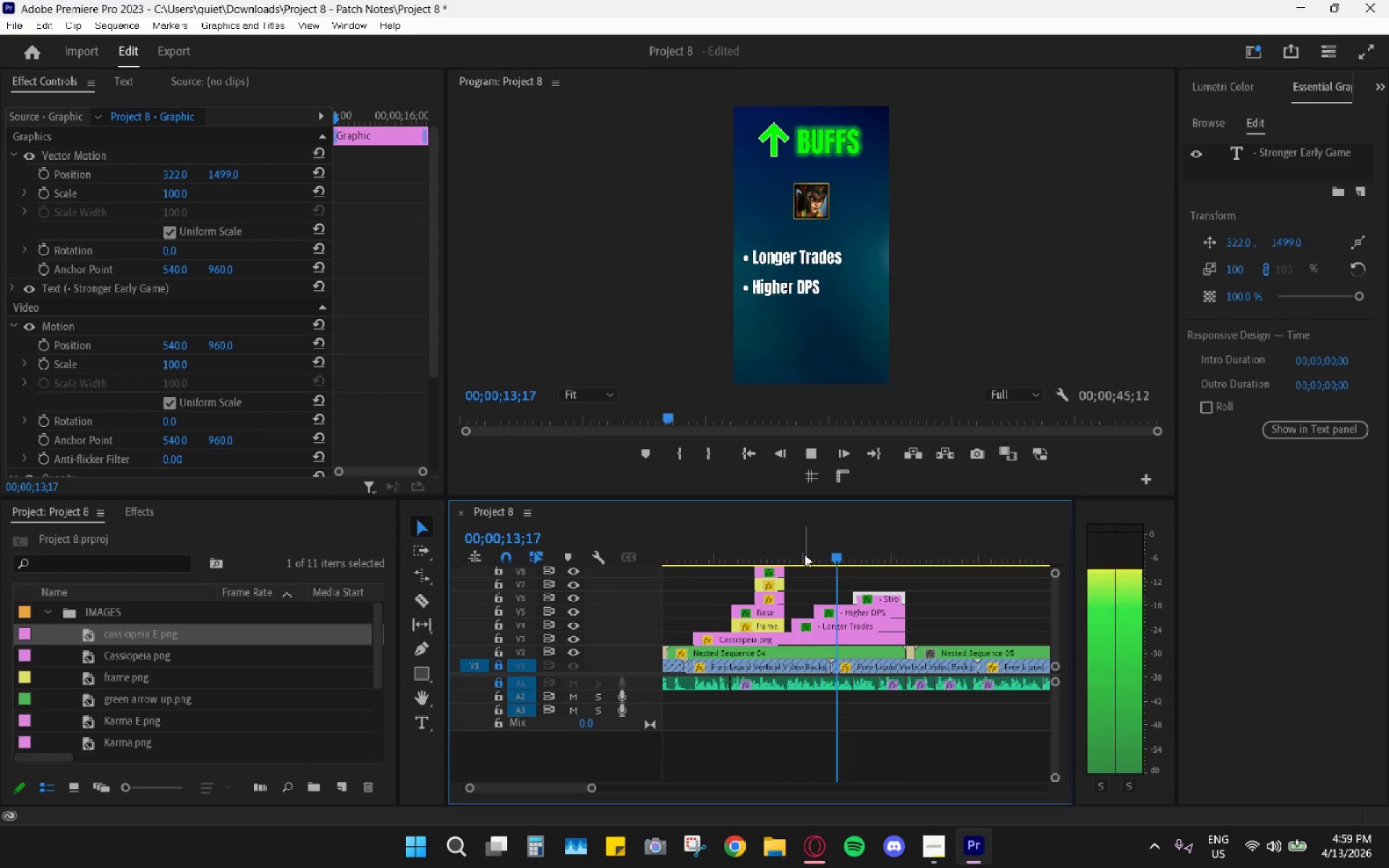 
key(Space)
 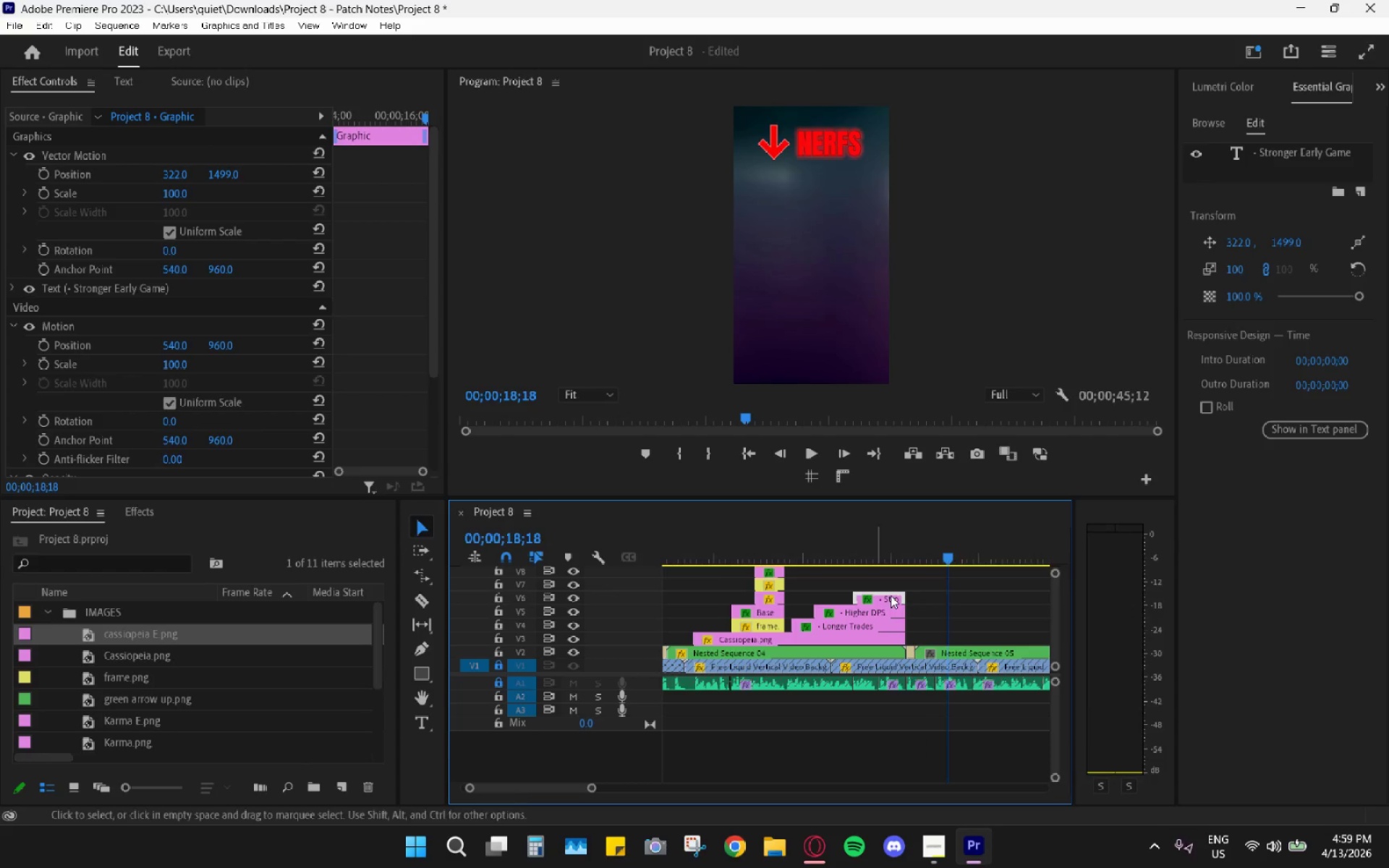 
key(Space)
 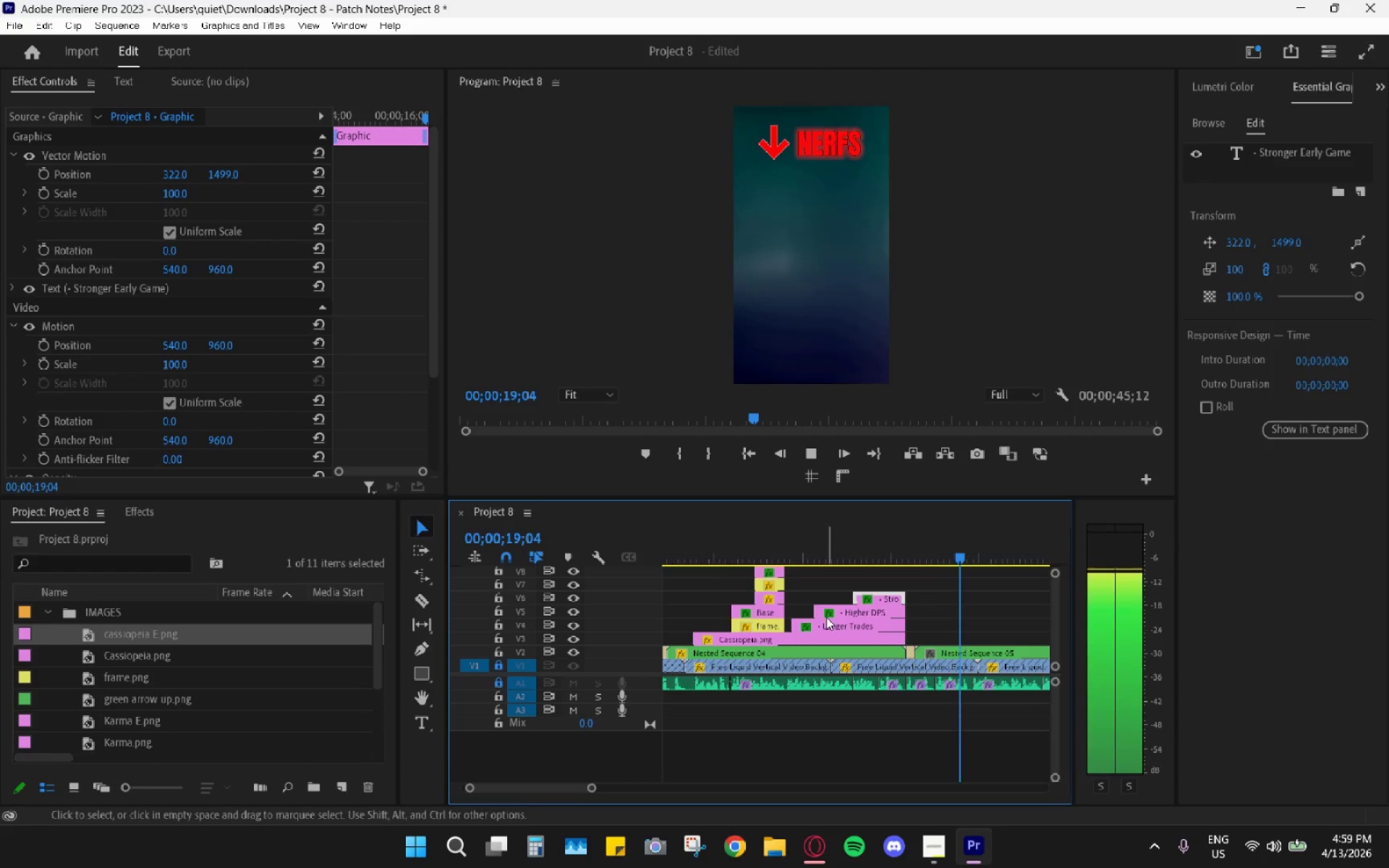 
key(Space)
 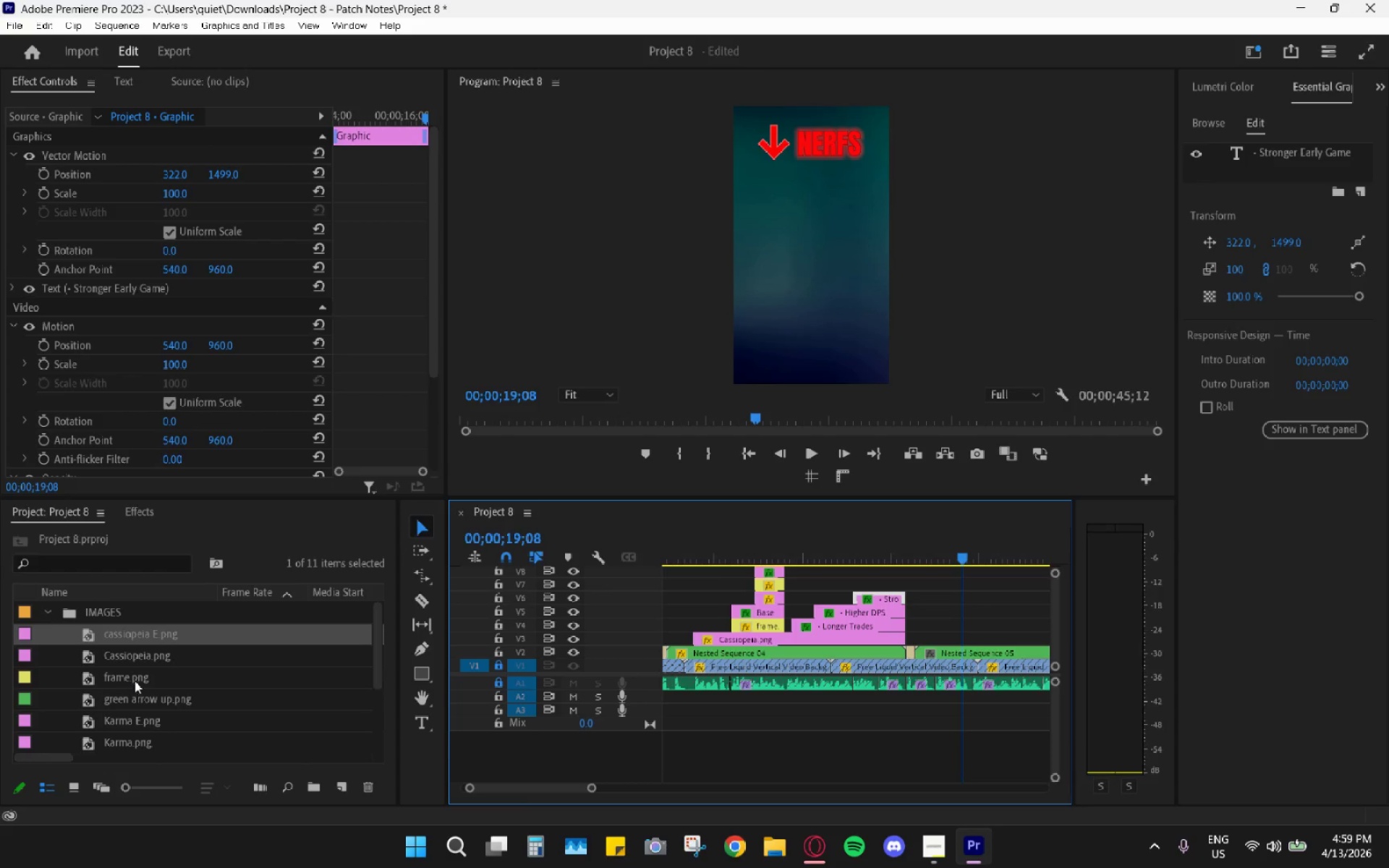 
scroll: coordinate [879, 678], scroll_direction: down, amount: 3.0
 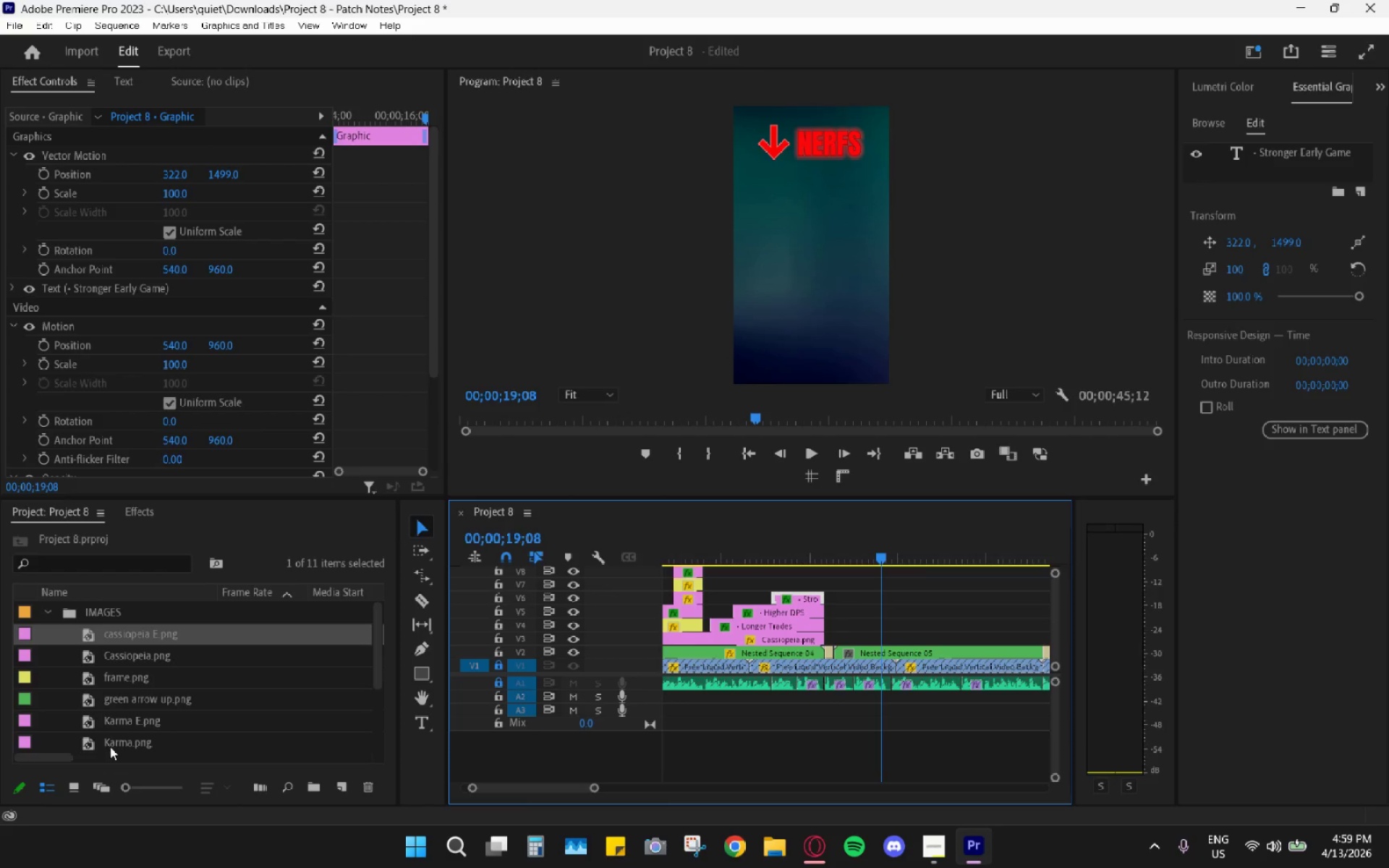 
left_click_drag(start_coordinate=[115, 742], to_coordinate=[841, 631])
 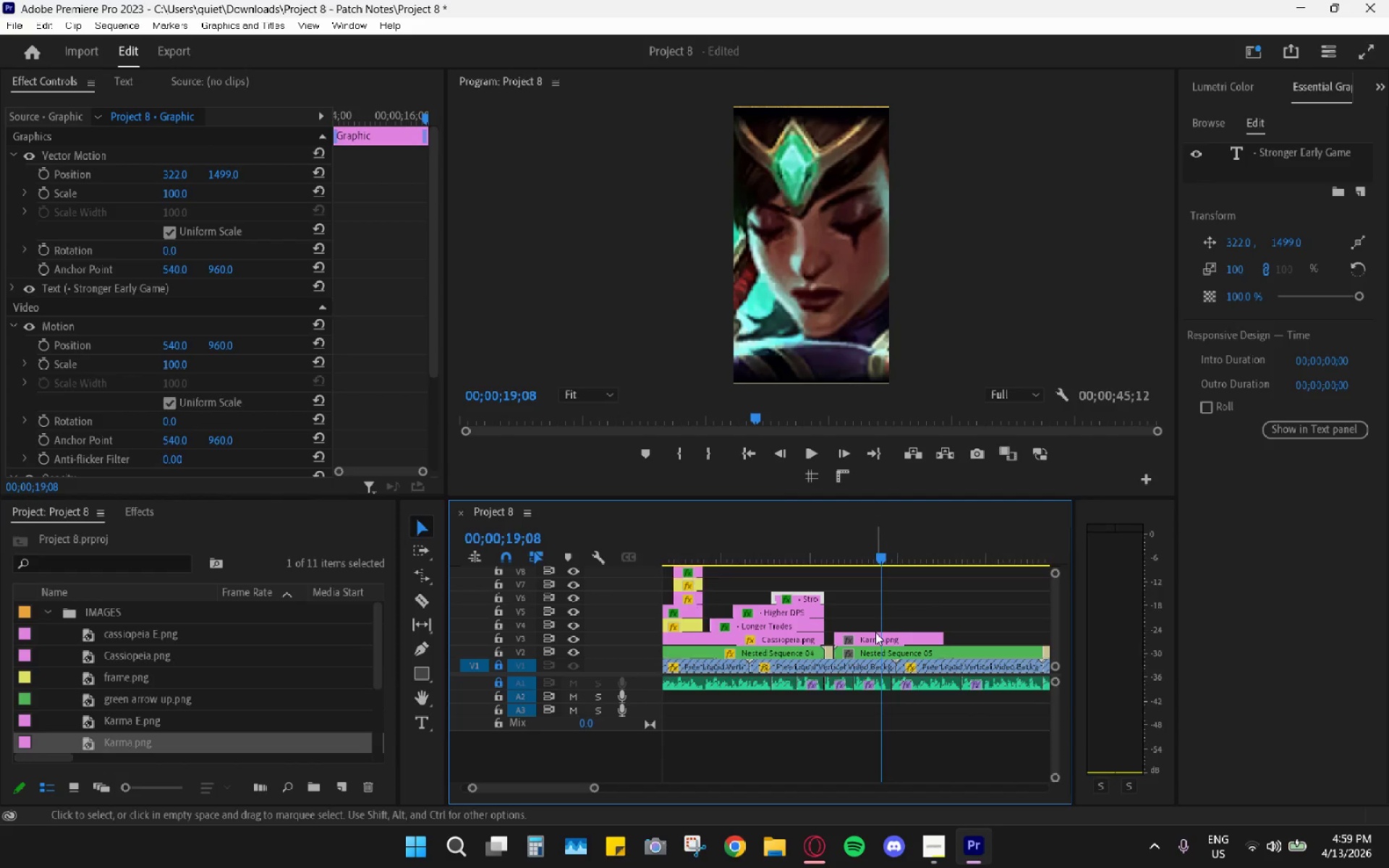 
scroll: coordinate [875, 632], scroll_direction: down, amount: 4.0
 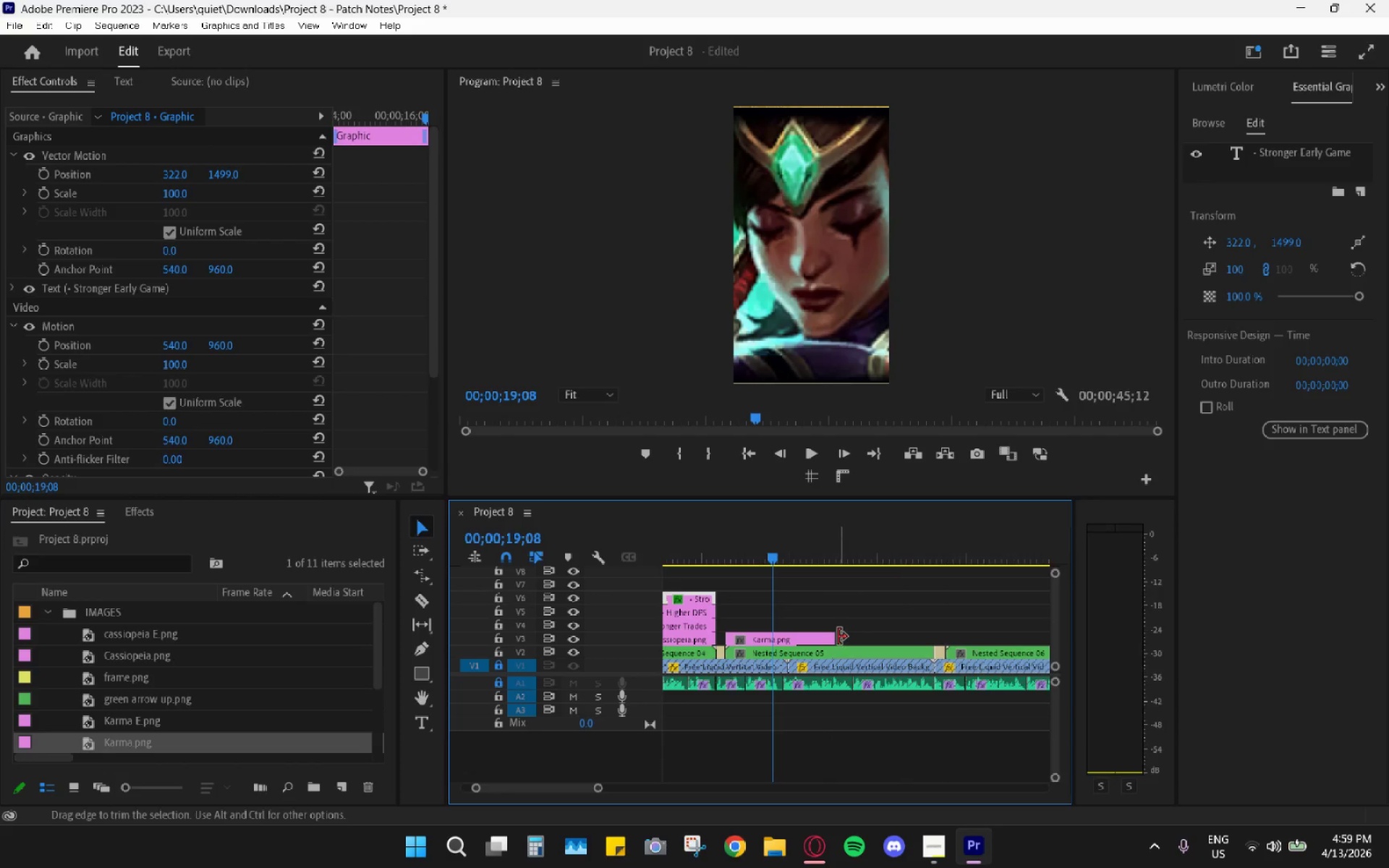 
left_click_drag(start_coordinate=[838, 636], to_coordinate=[932, 630])
 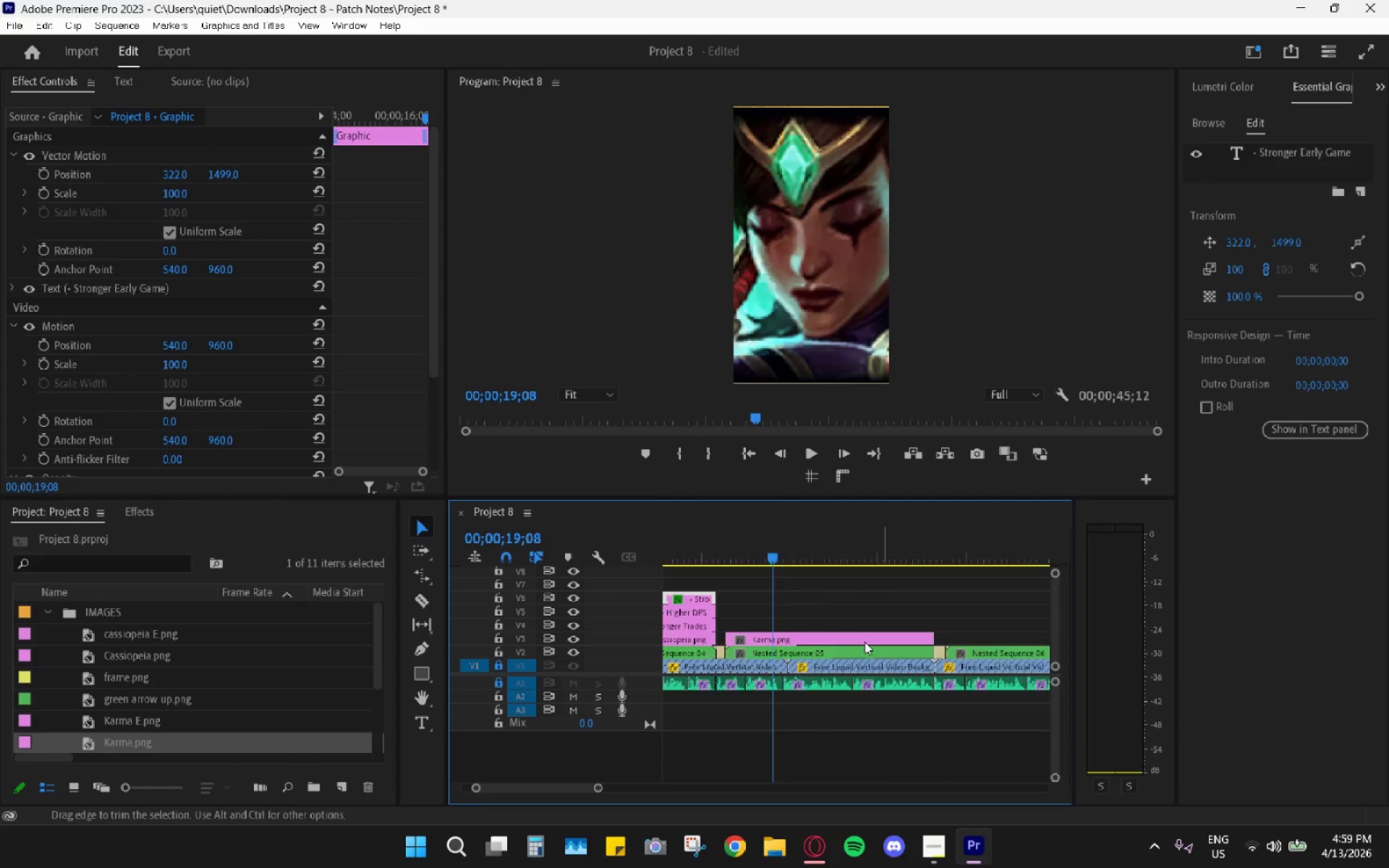 
left_click([768, 640])
 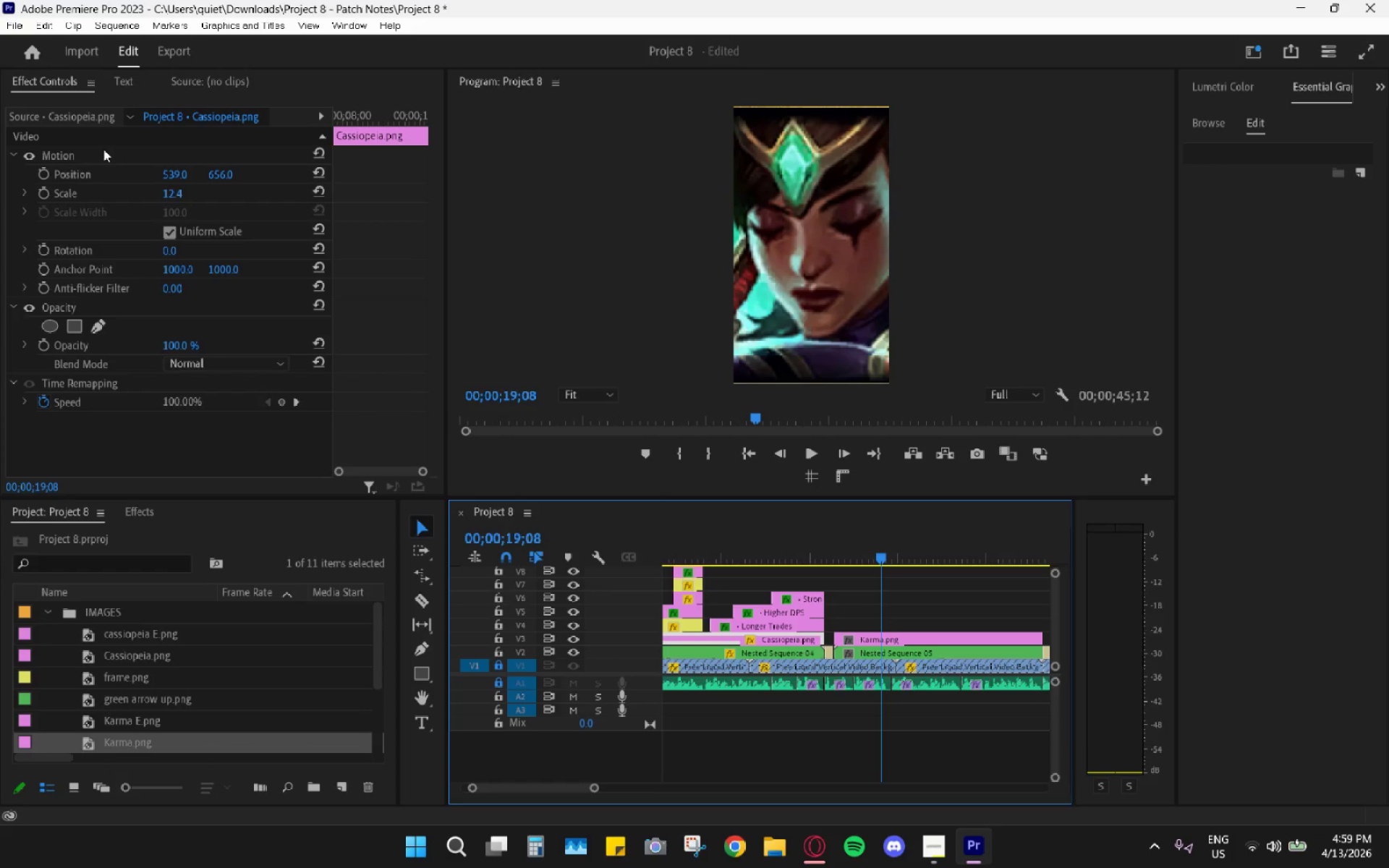 
scroll: coordinate [817, 648], scroll_direction: up, amount: 4.0
 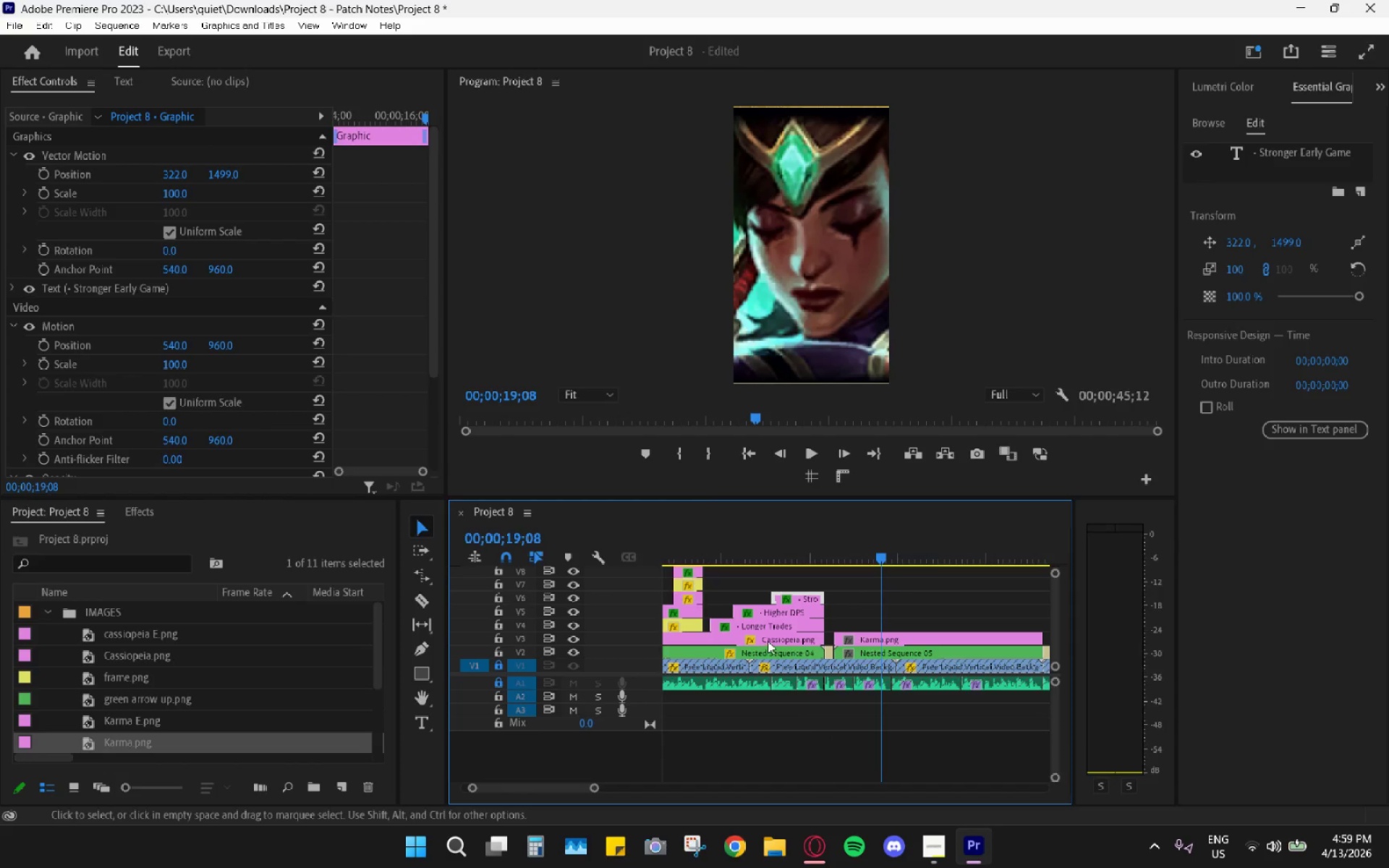 
left_click([93, 146])
 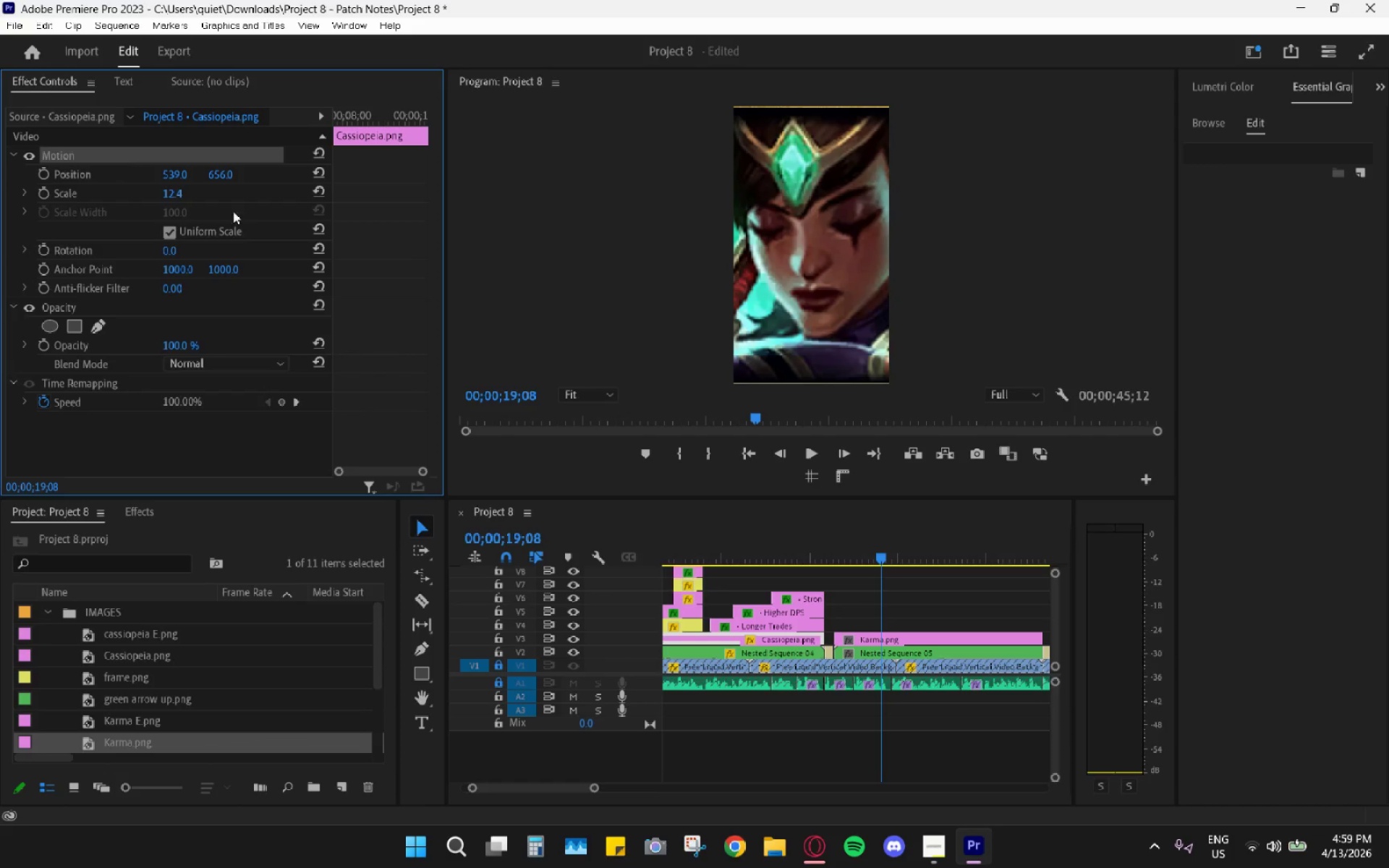 
key(Control+C)
 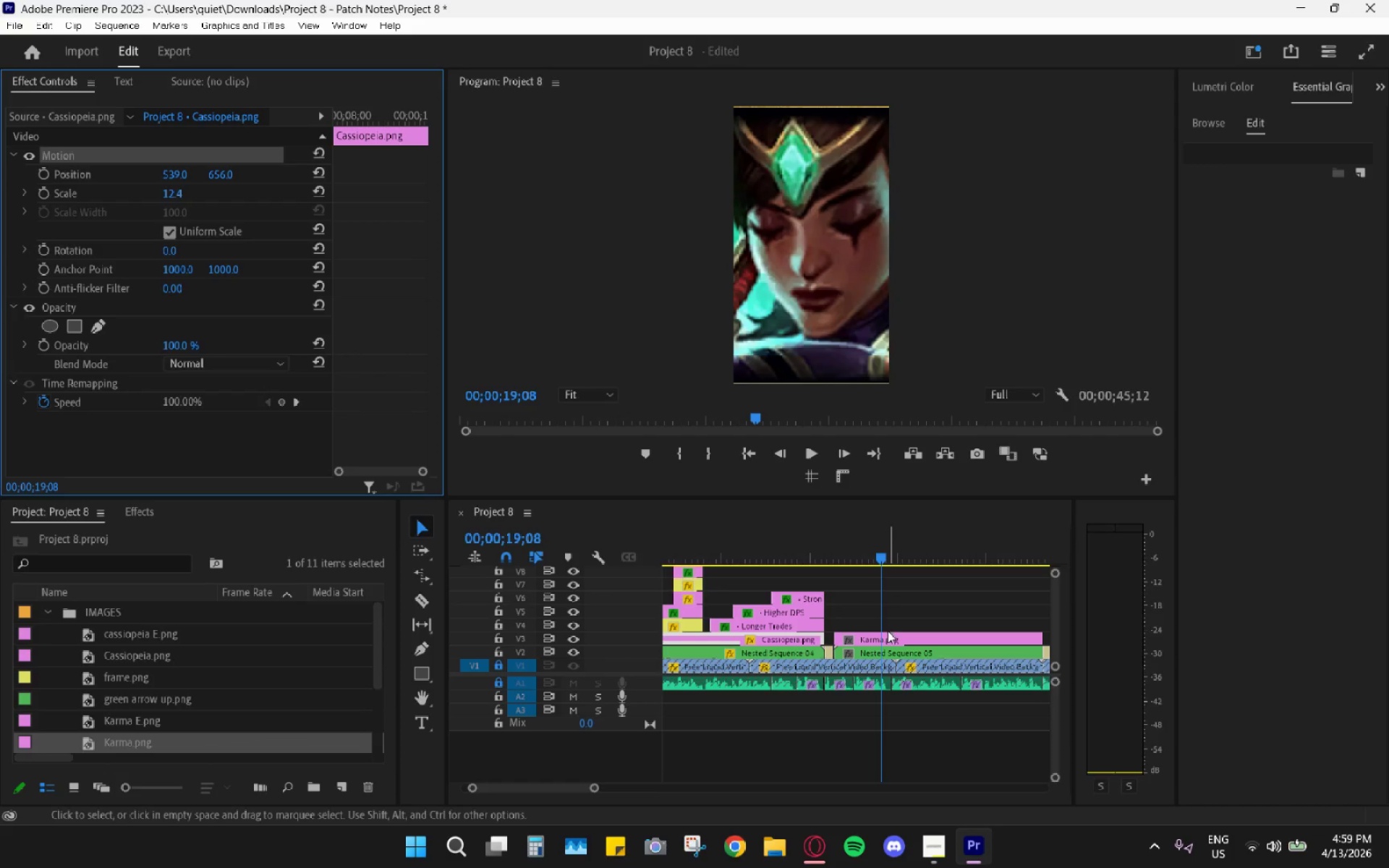 
left_click([888, 631])
 